 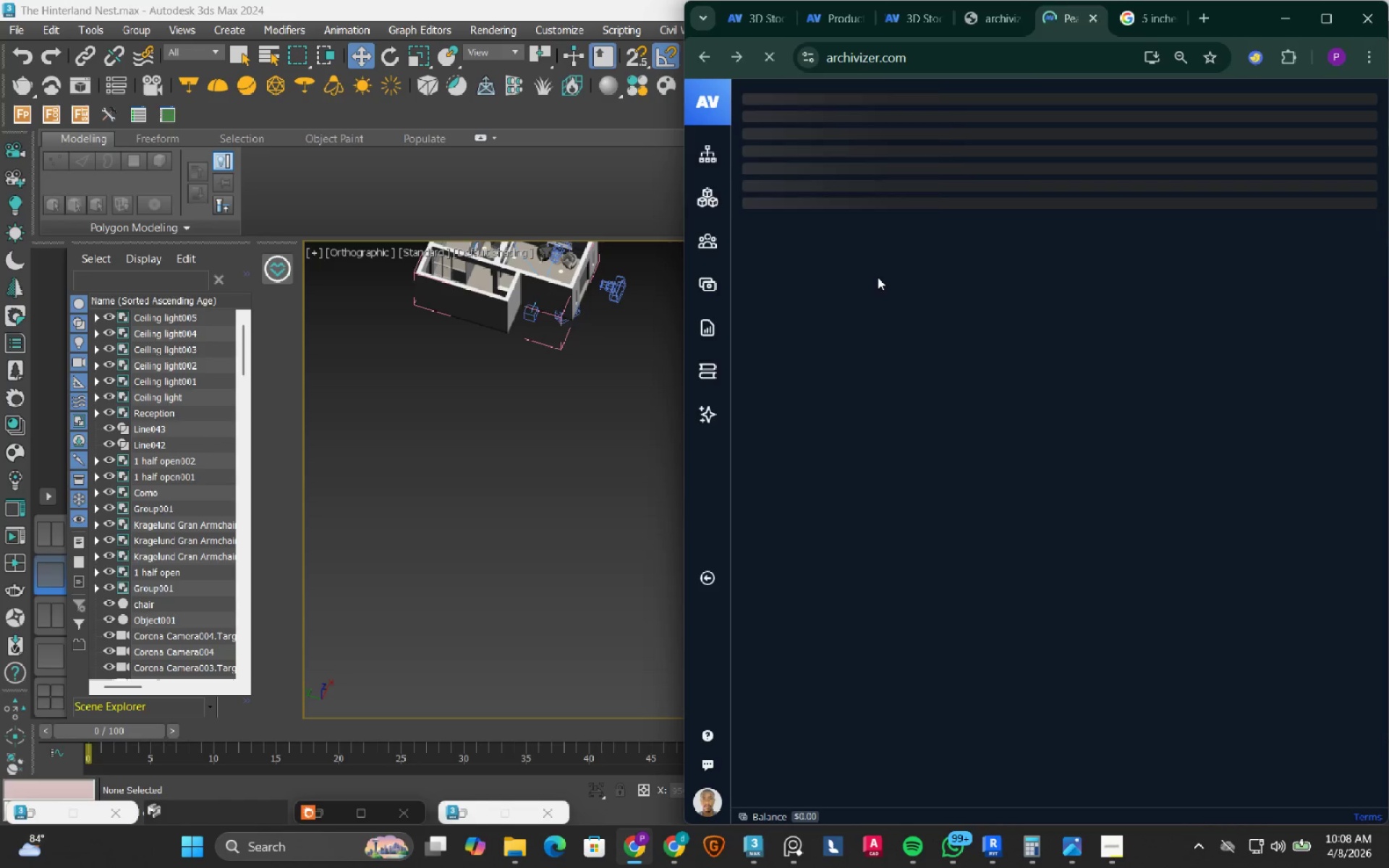 
left_click([1286, 22])
 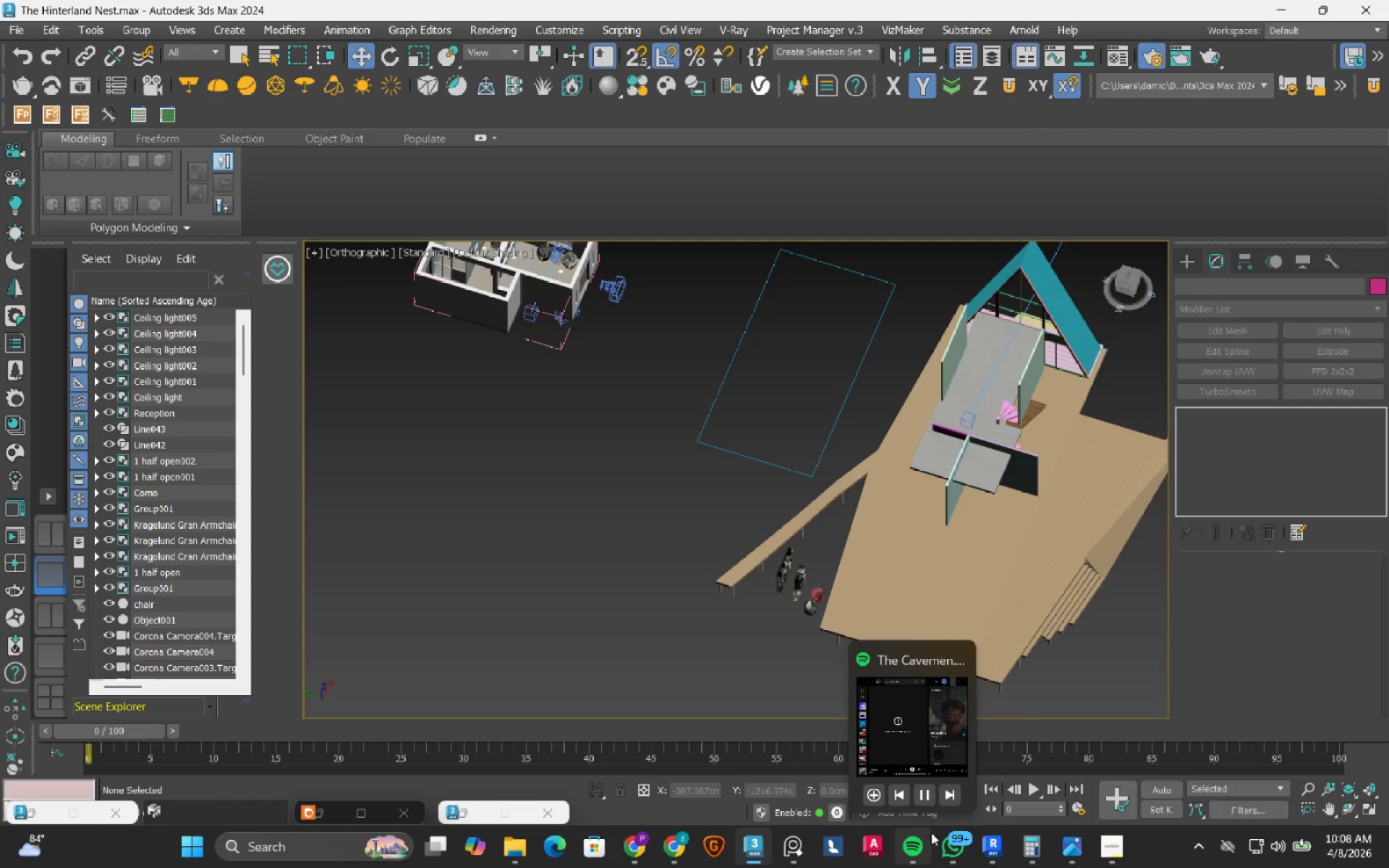 
left_click([953, 794])
 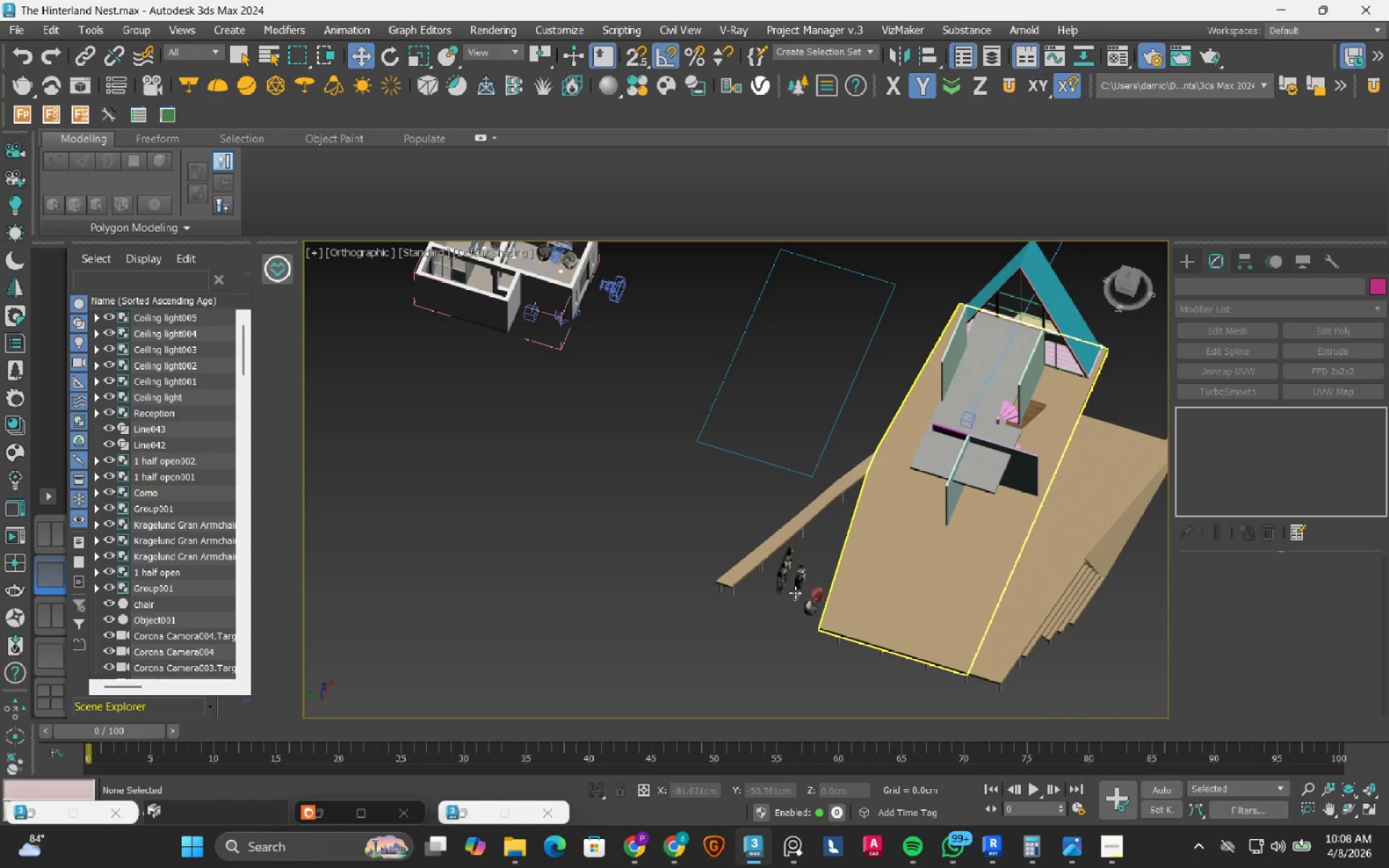 
scroll: coordinate [801, 599], scroll_direction: up, amount: 7.0
 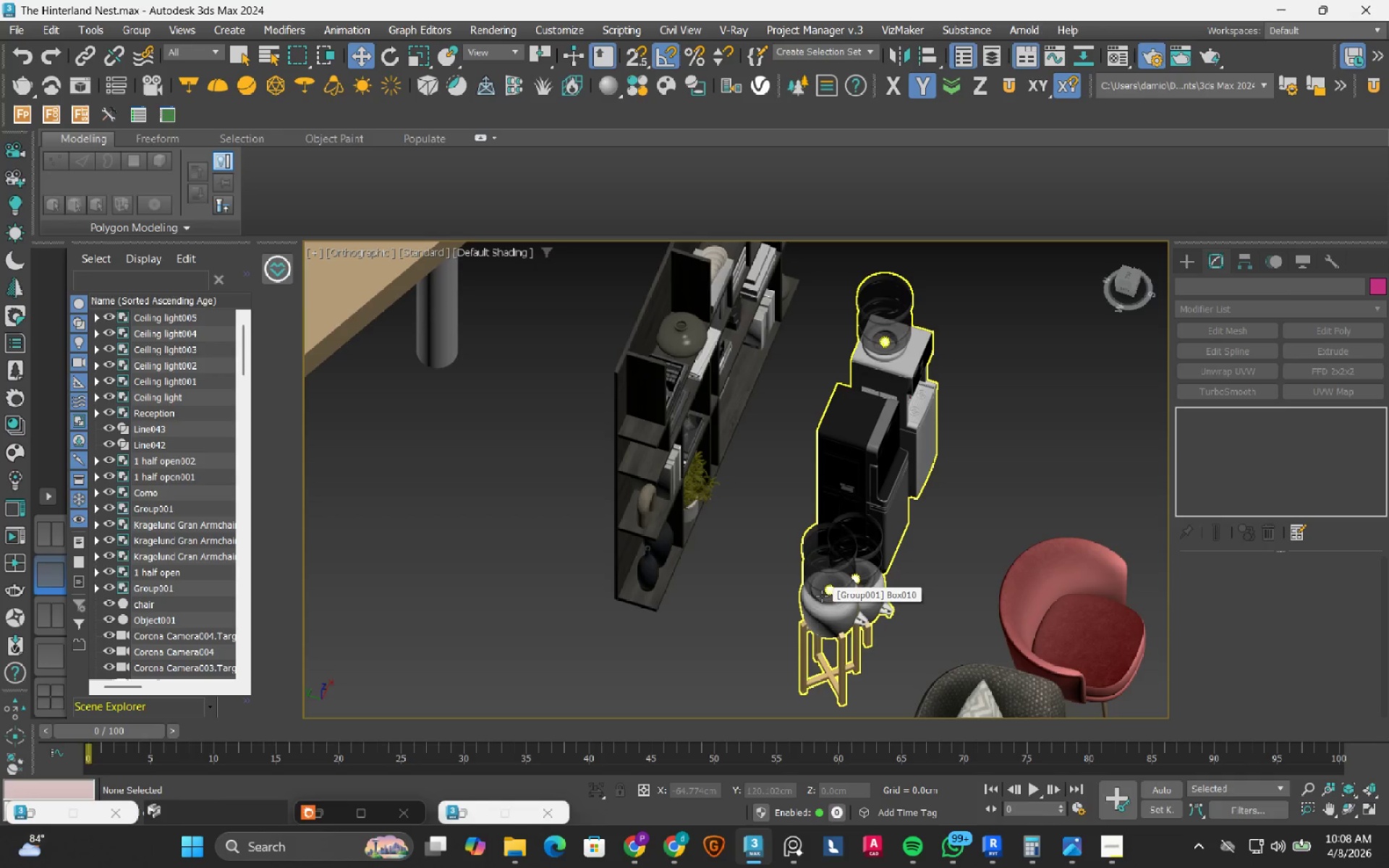 
left_click([822, 596])
 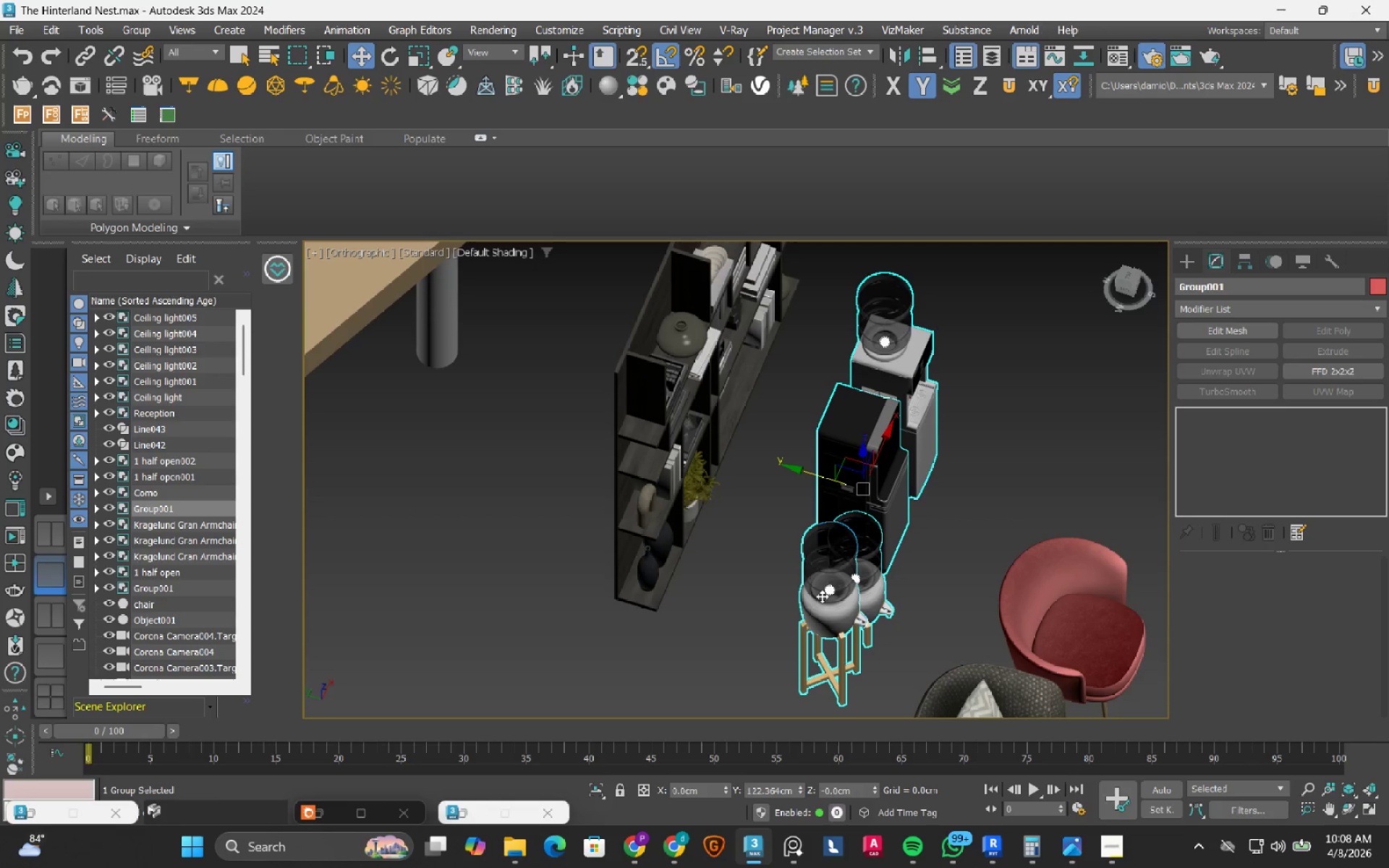 
hold_key(key=AltLeft, duration=1.48)
 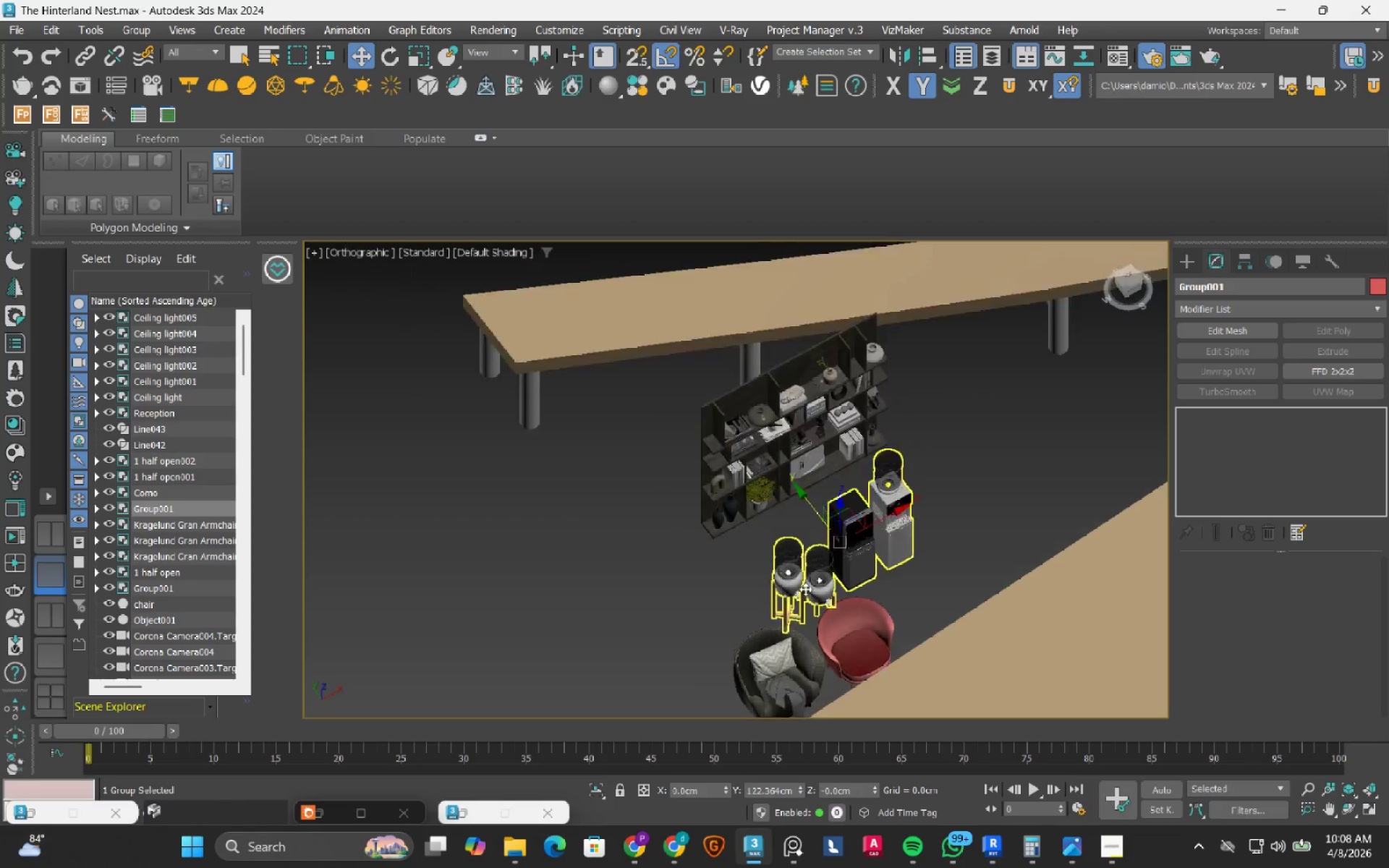 
scroll: coordinate [822, 596], scroll_direction: down, amount: 1.0
 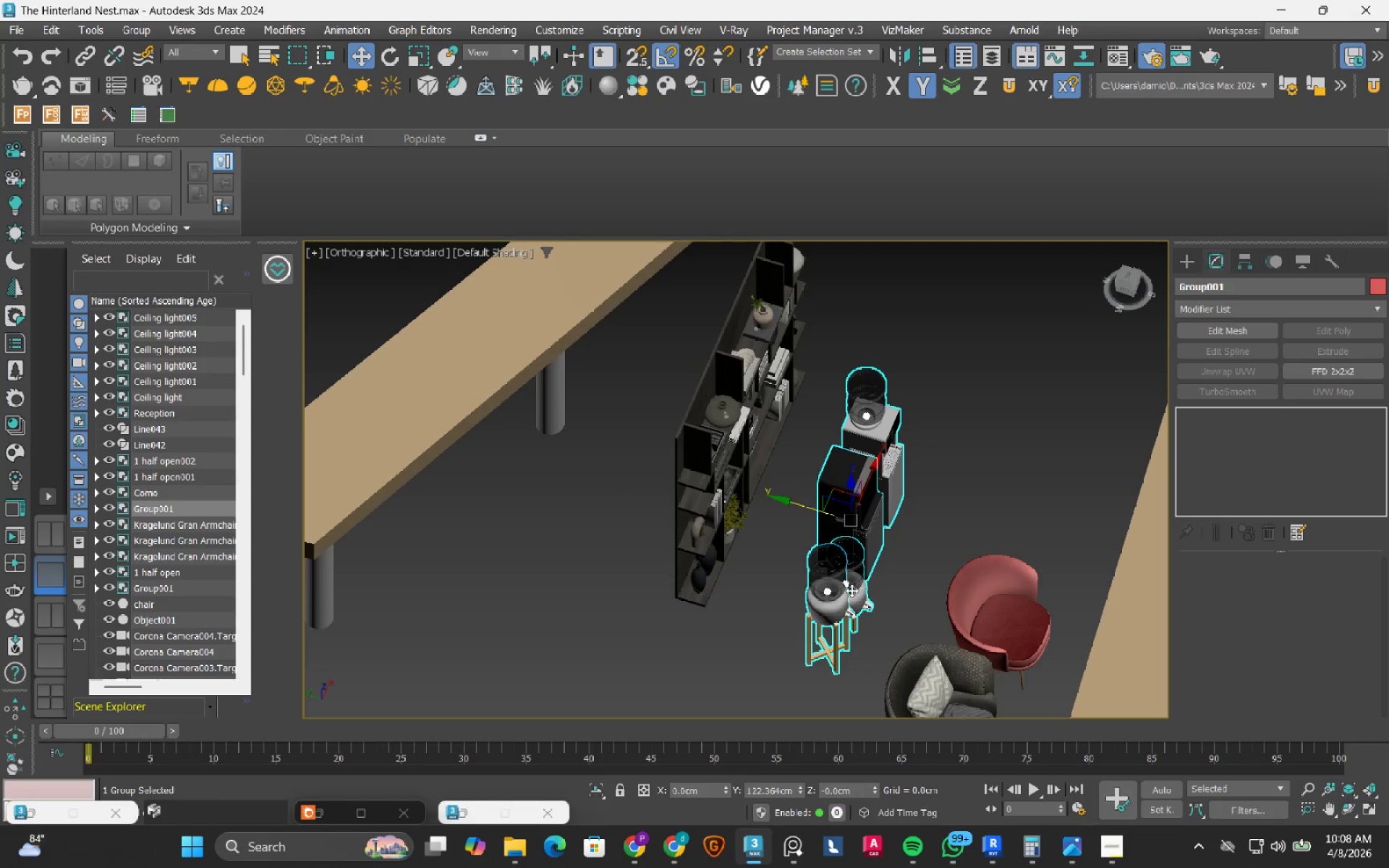 
hold_key(key=AltLeft, duration=0.67)
 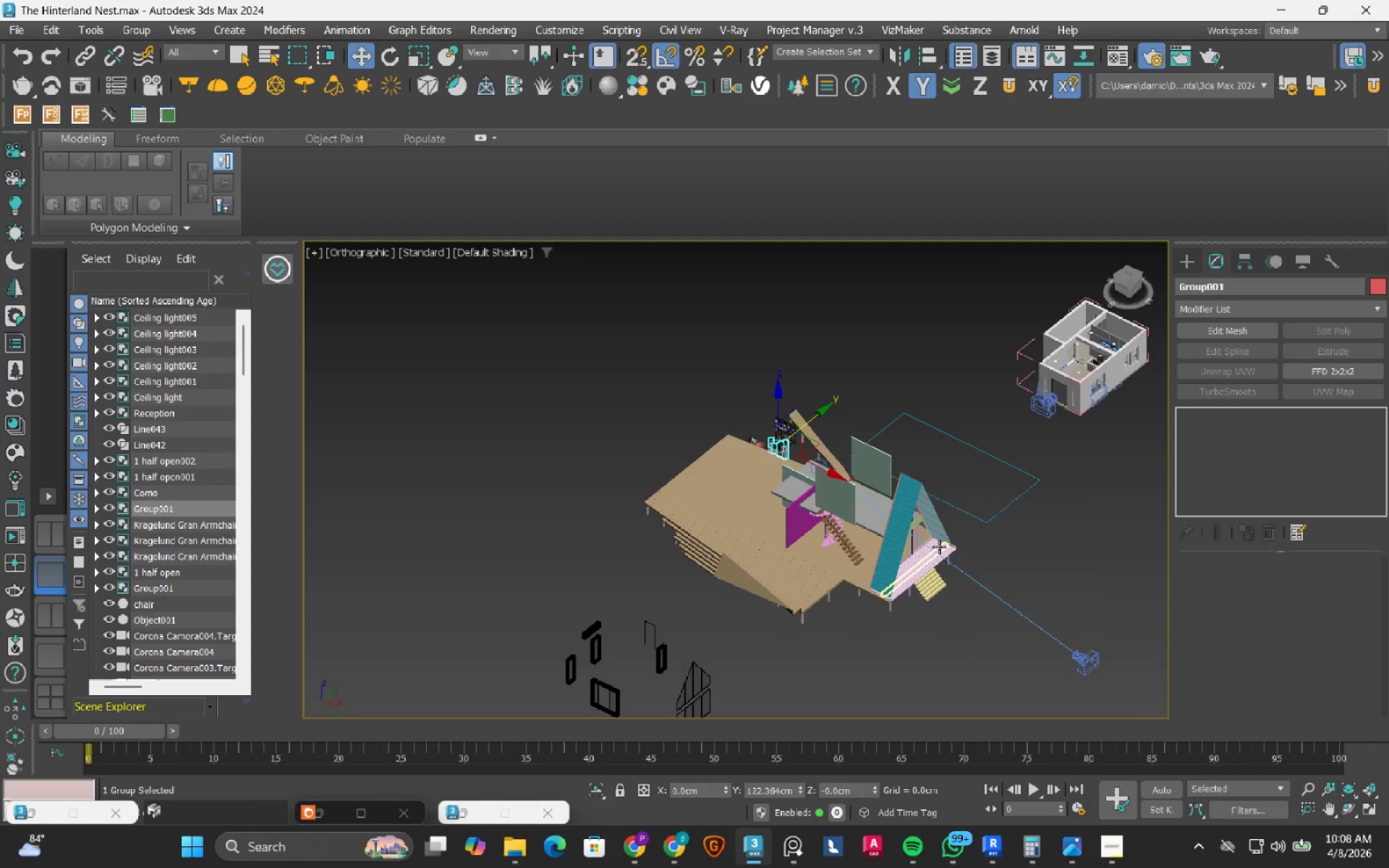 
scroll: coordinate [810, 565], scroll_direction: down, amount: 7.0
 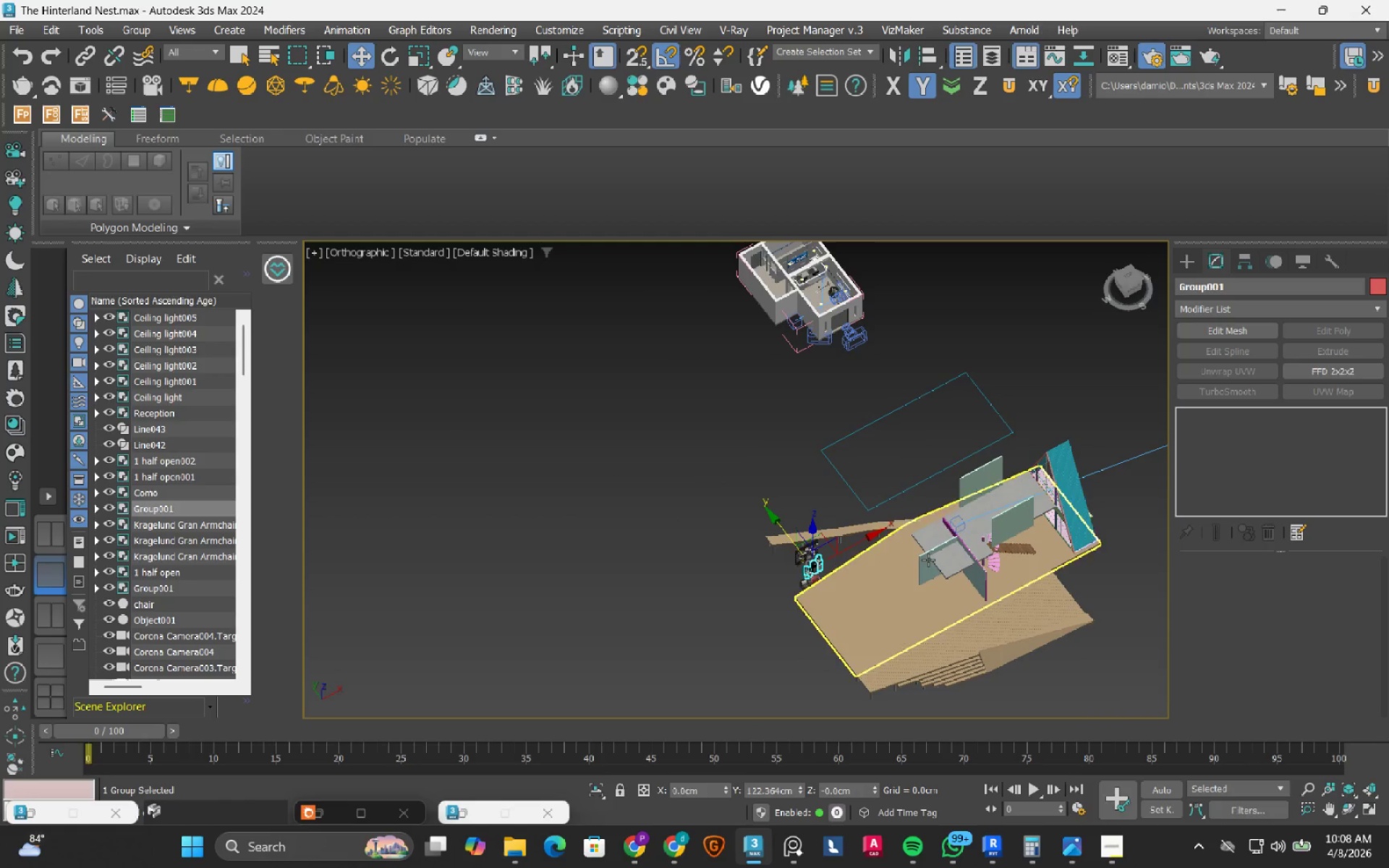 
hold_key(key=AltLeft, duration=0.58)
 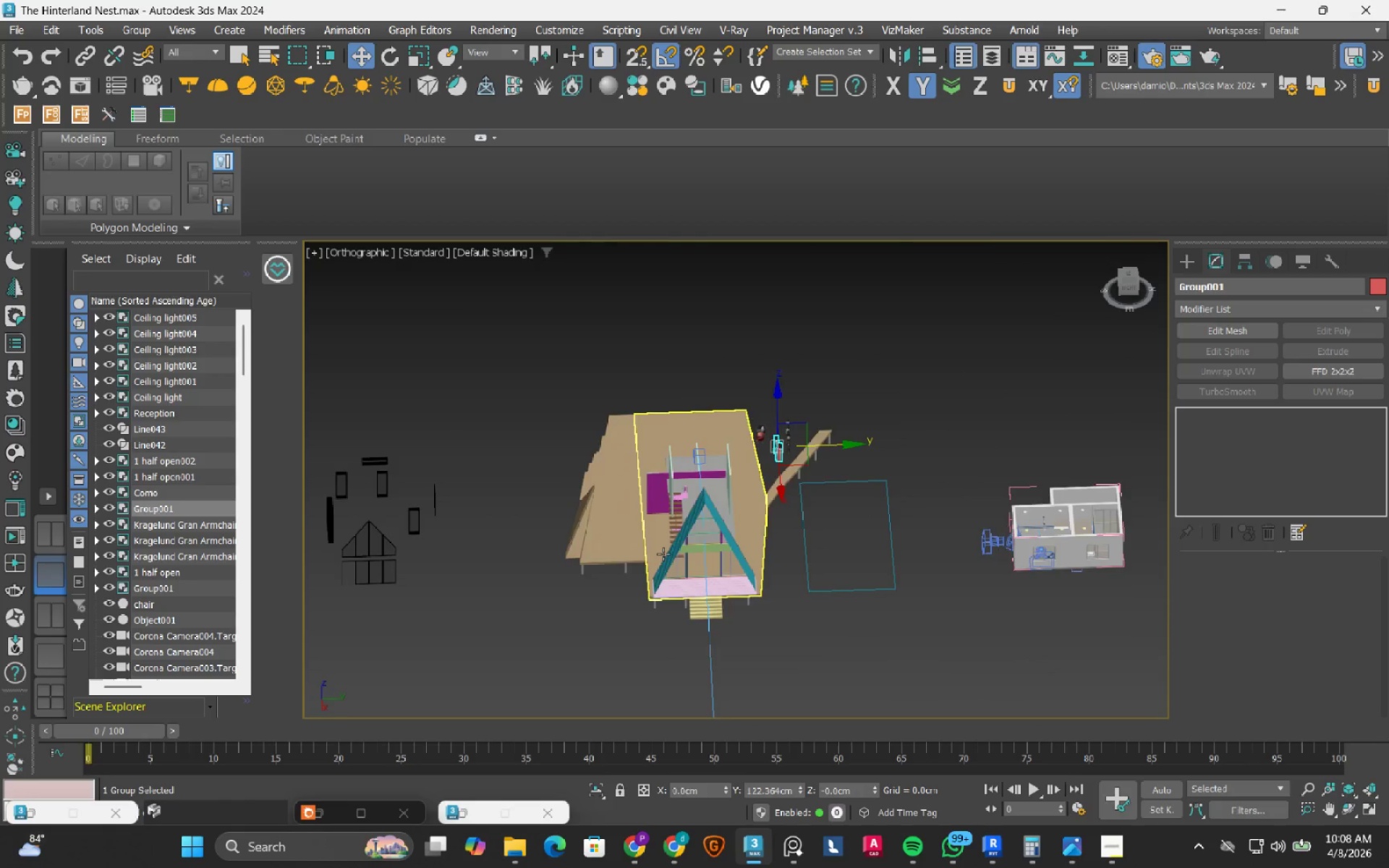 
scroll: coordinate [712, 545], scroll_direction: up, amount: 5.0
 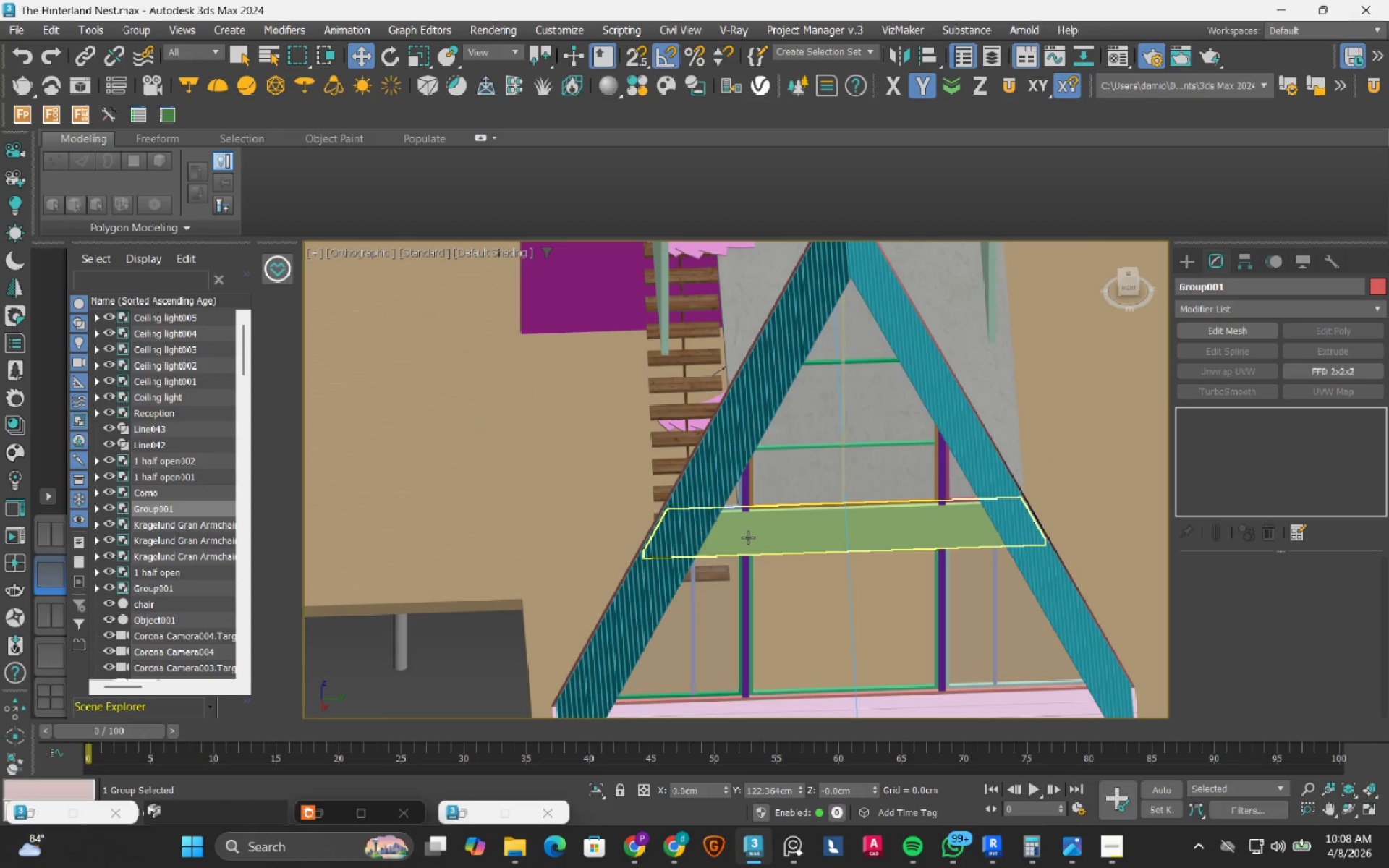 
left_click([748, 537])
 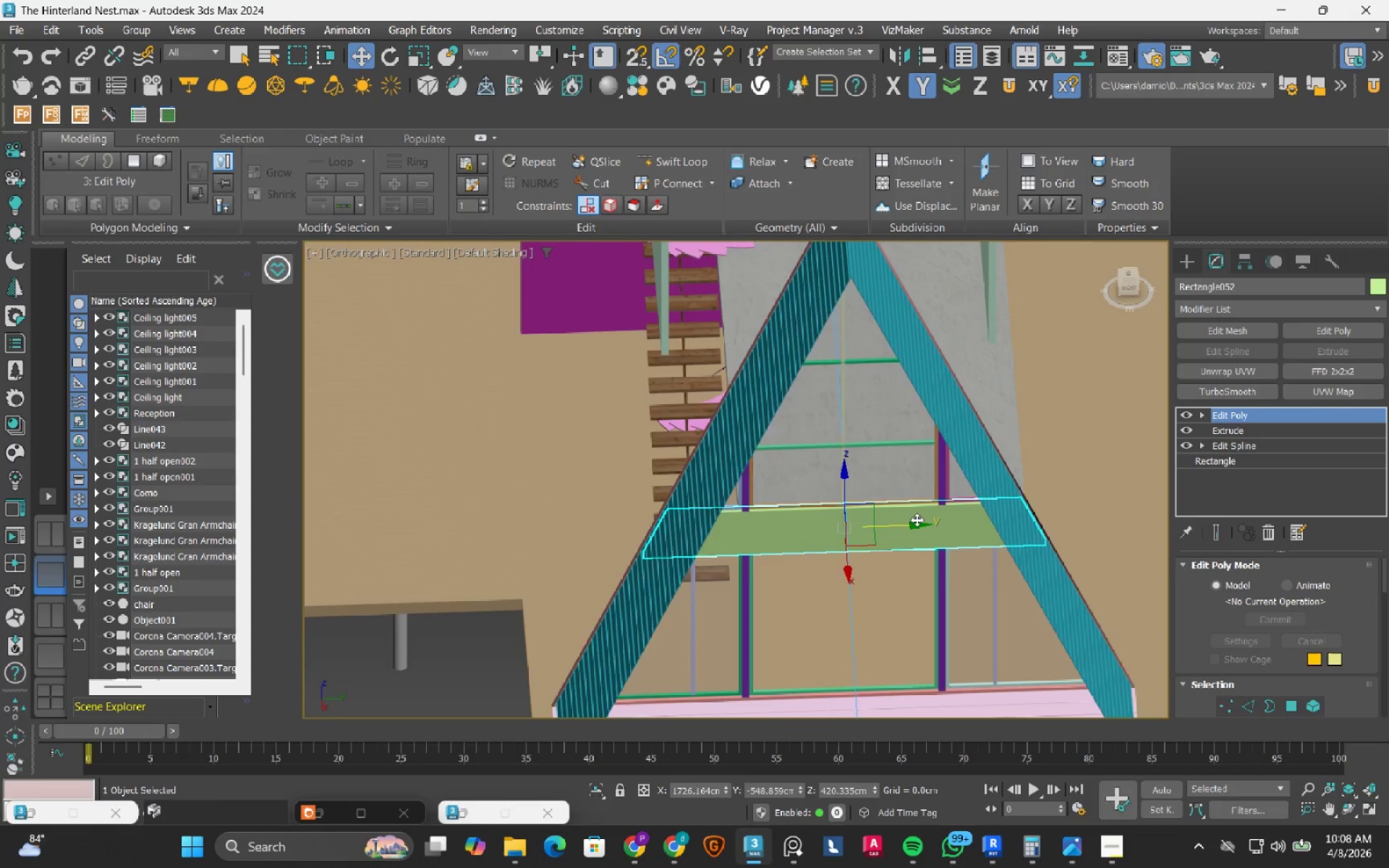 
hold_key(key=AltLeft, duration=1.5)
 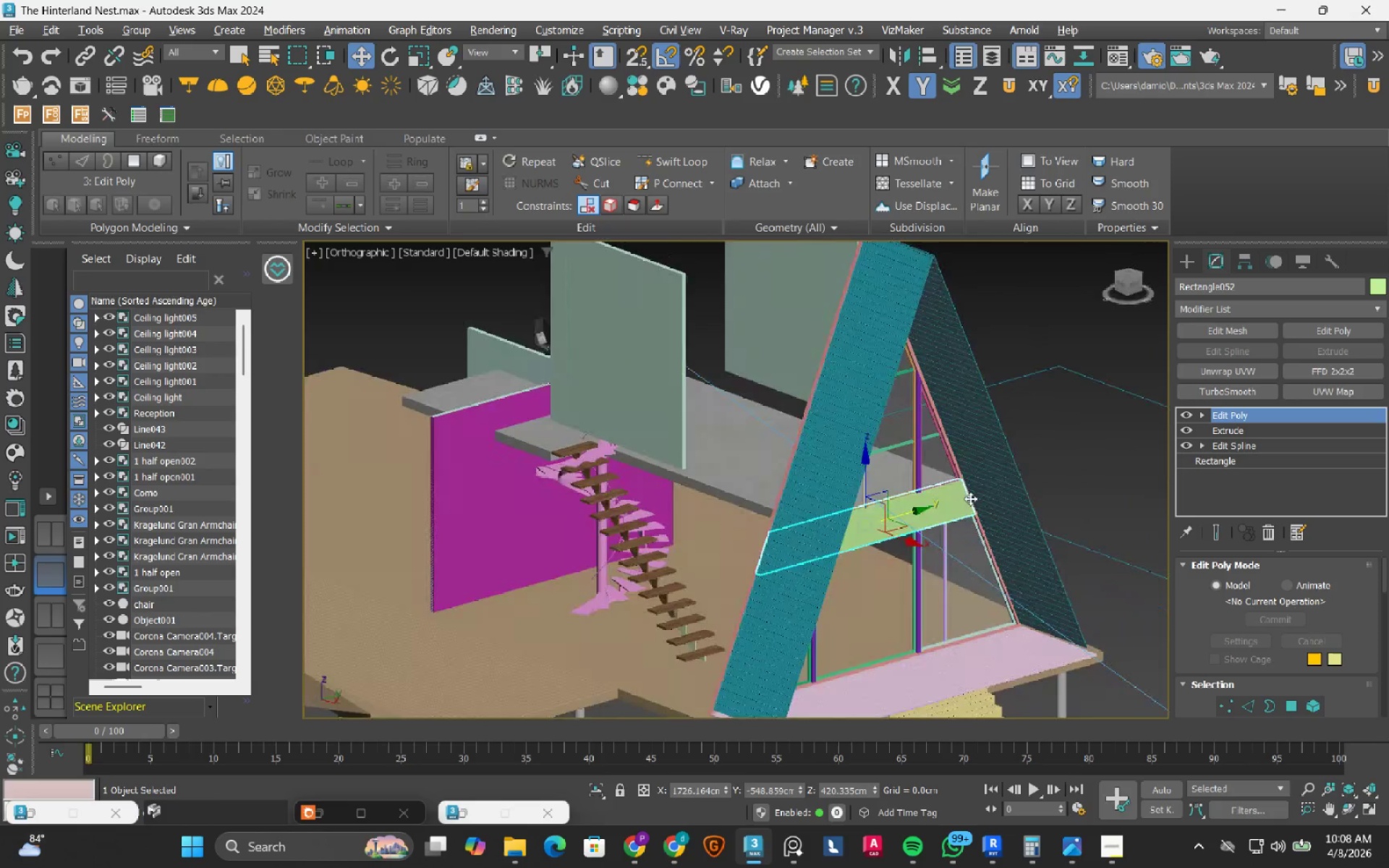 
scroll: coordinate [917, 519], scroll_direction: down, amount: 1.0
 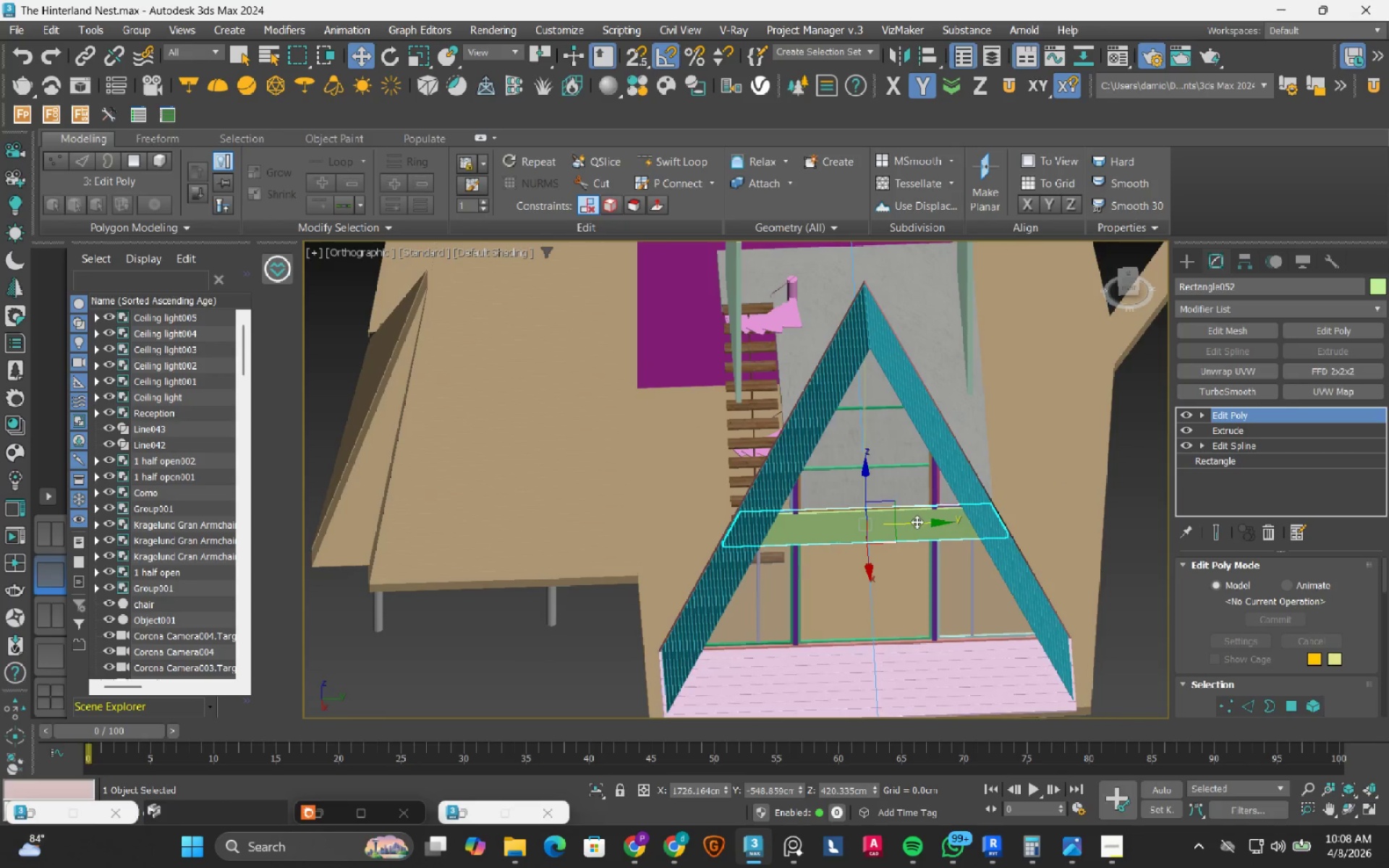 
hold_key(key=AltLeft, duration=0.89)
 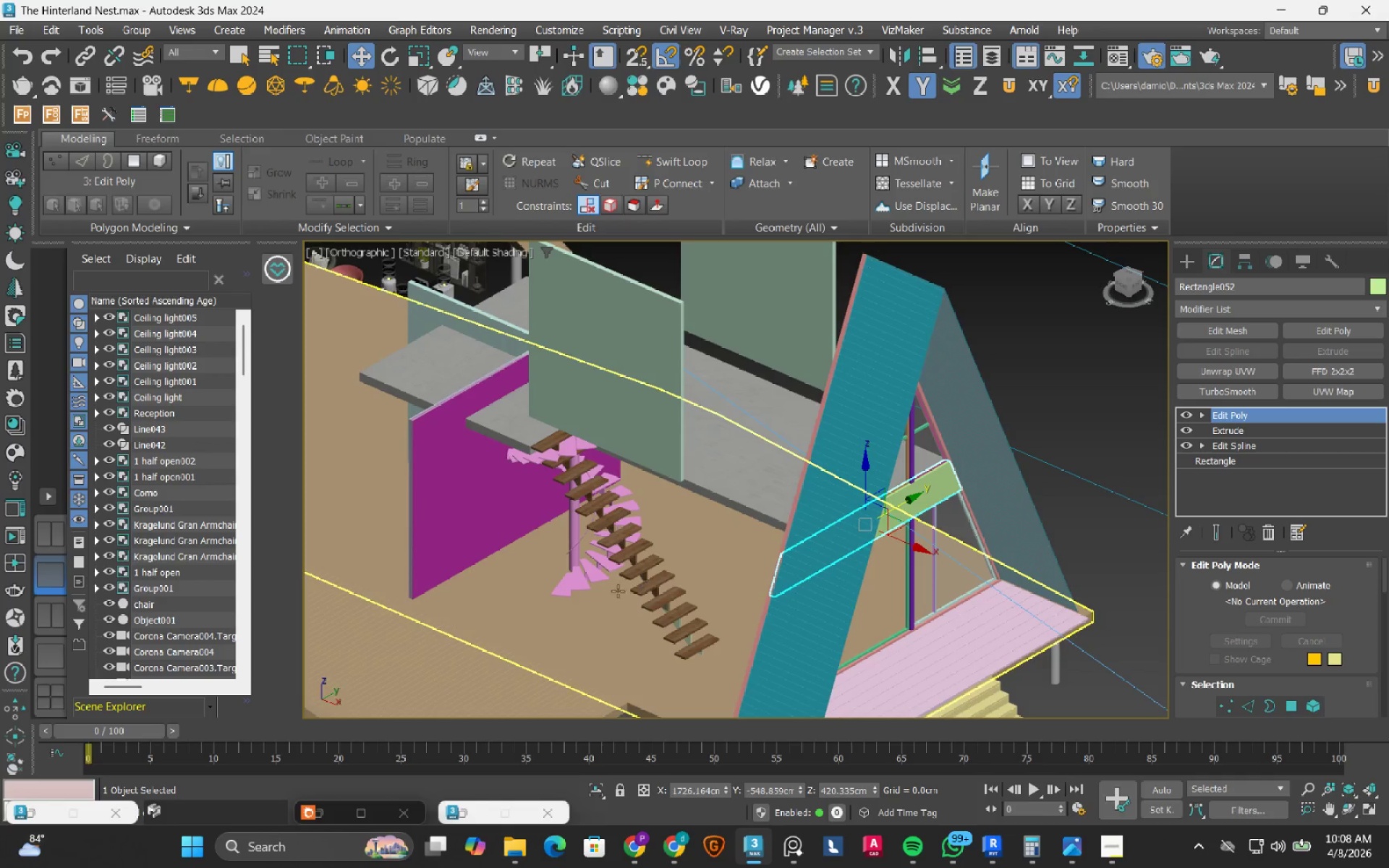 
scroll: coordinate [569, 599], scroll_direction: up, amount: 2.0
 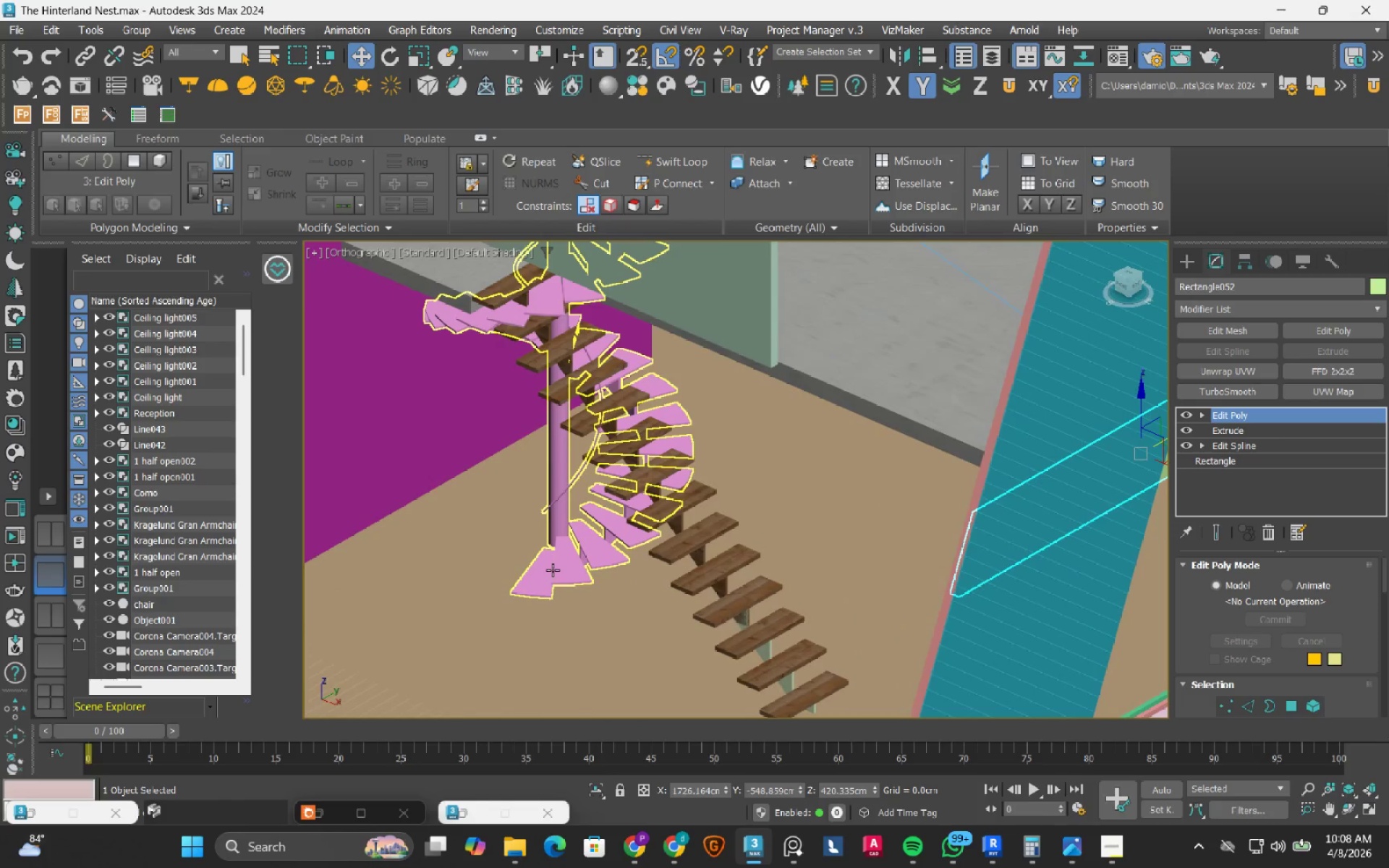 
left_click([553, 570])
 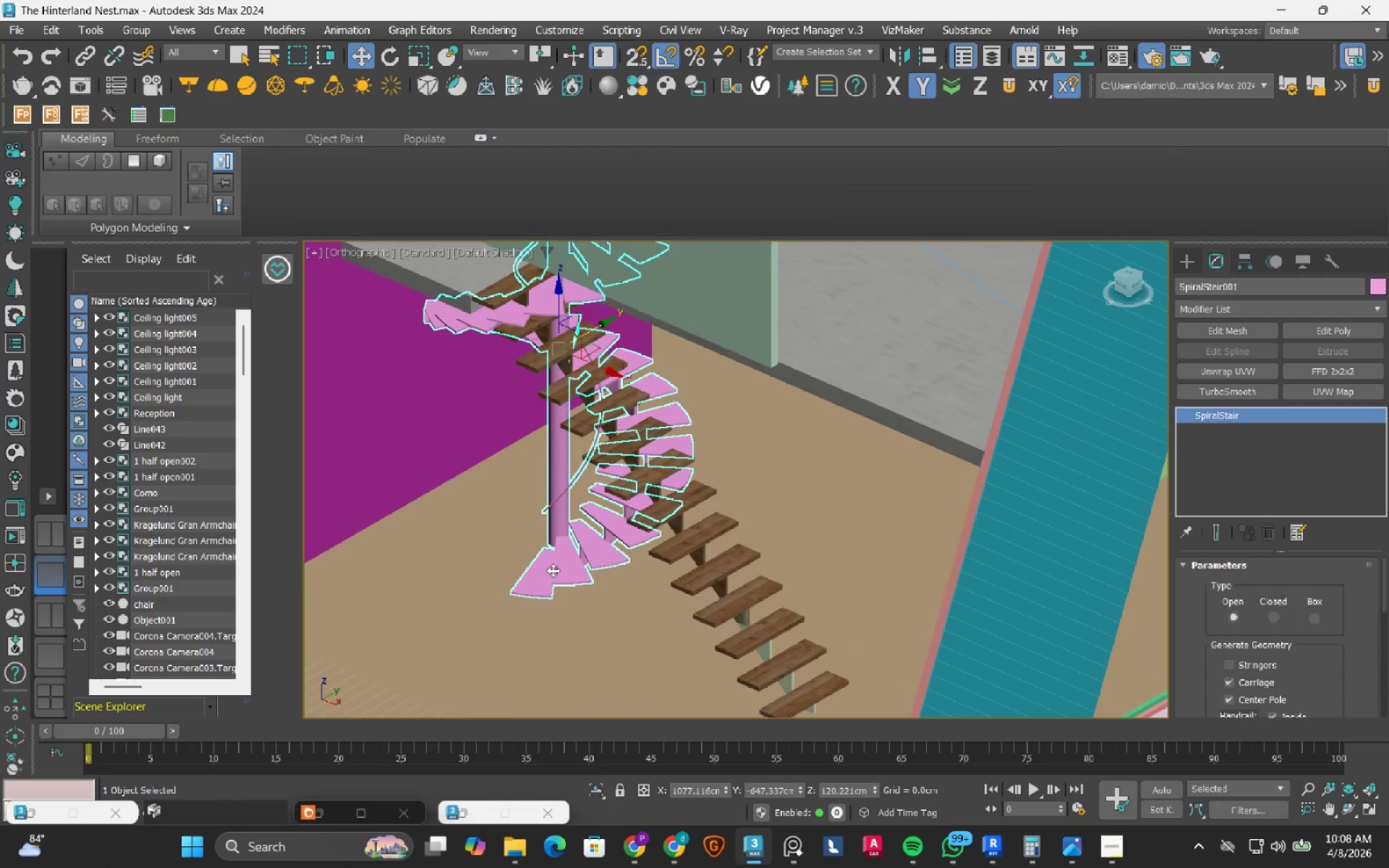 
hold_key(key=AltLeft, duration=1.5)
 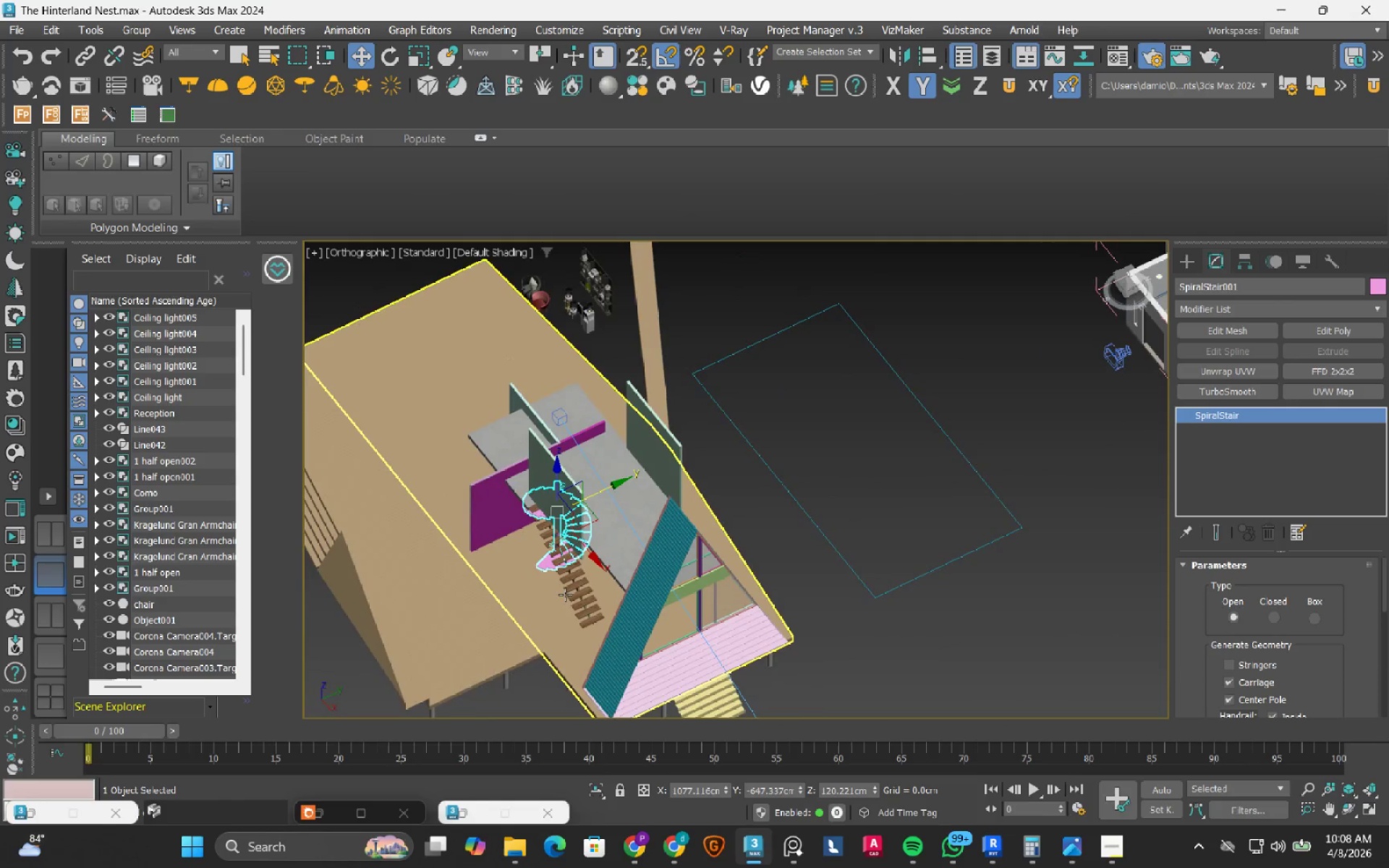 
scroll: coordinate [563, 561], scroll_direction: down, amount: 4.0
 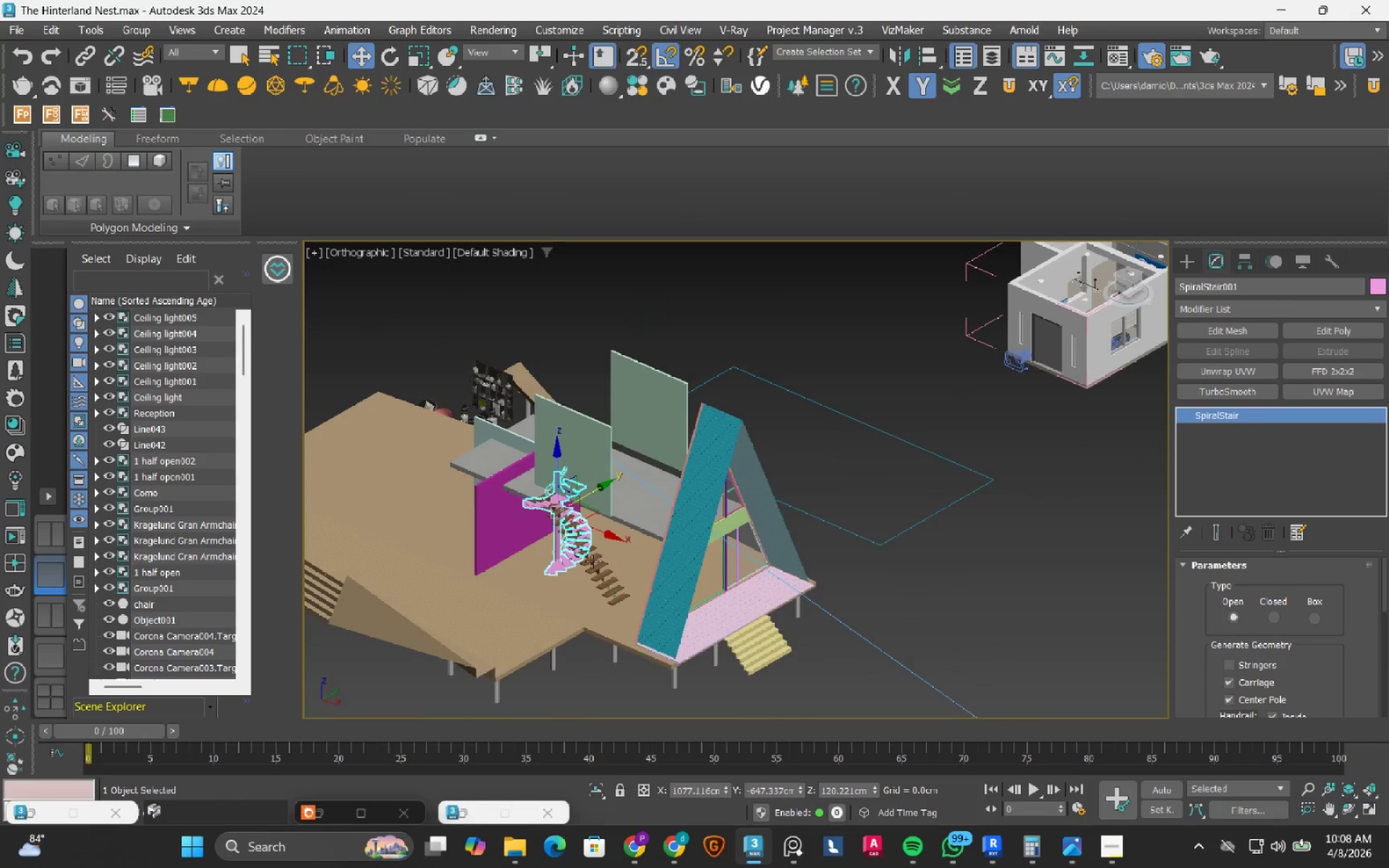 
hold_key(key=AltLeft, duration=0.36)
 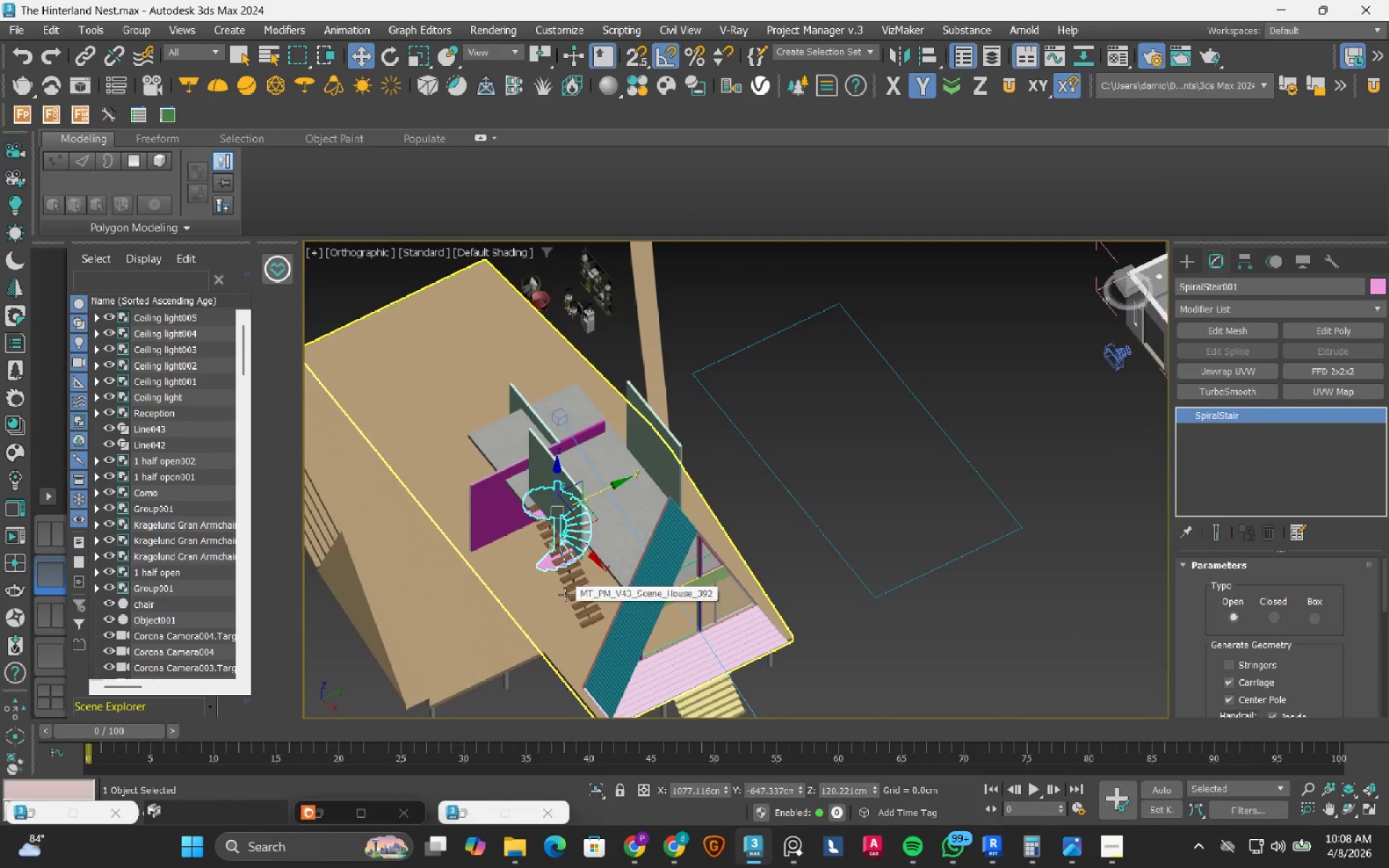 
key(Delete)
 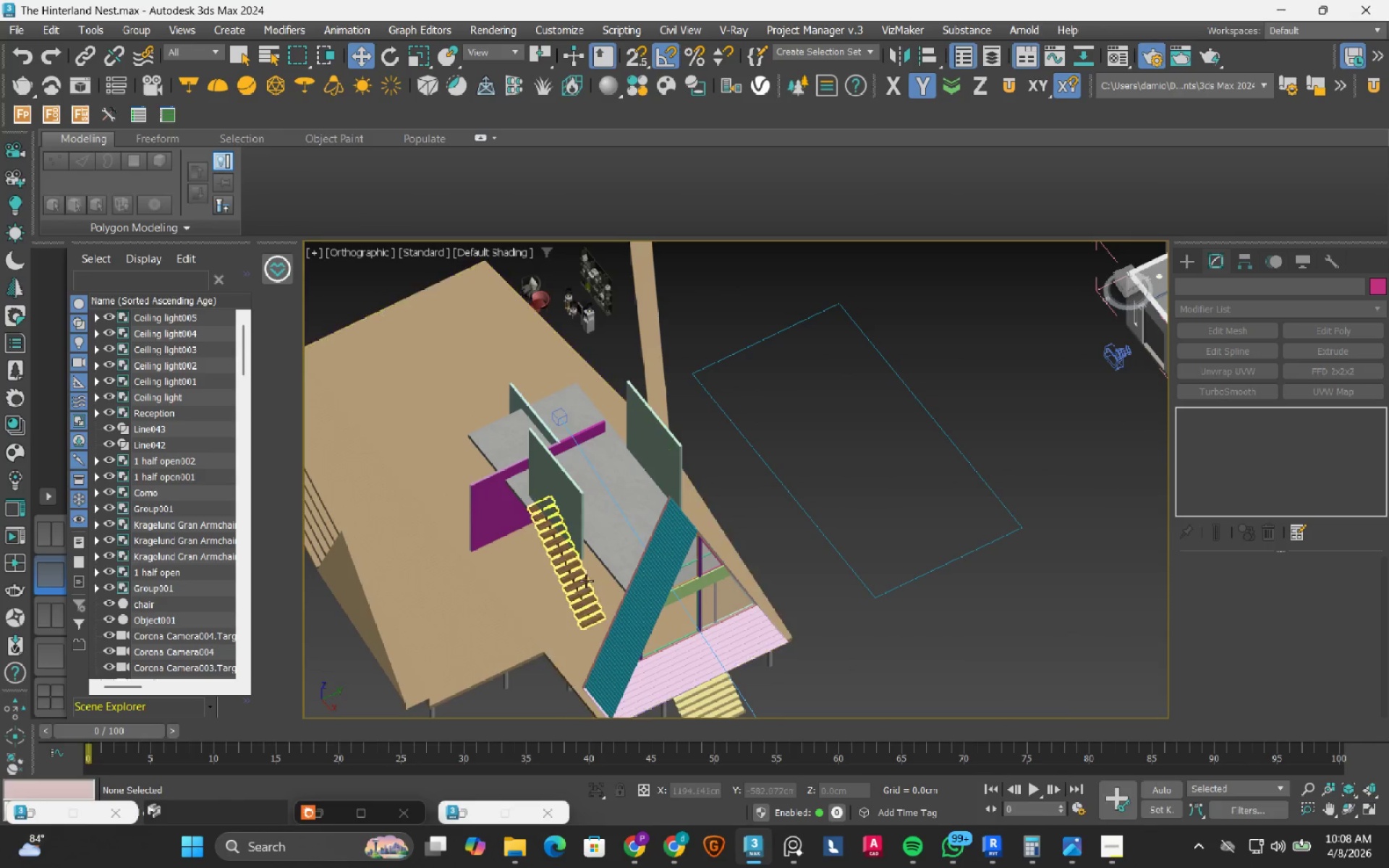 
scroll: coordinate [528, 492], scroll_direction: up, amount: 2.0
 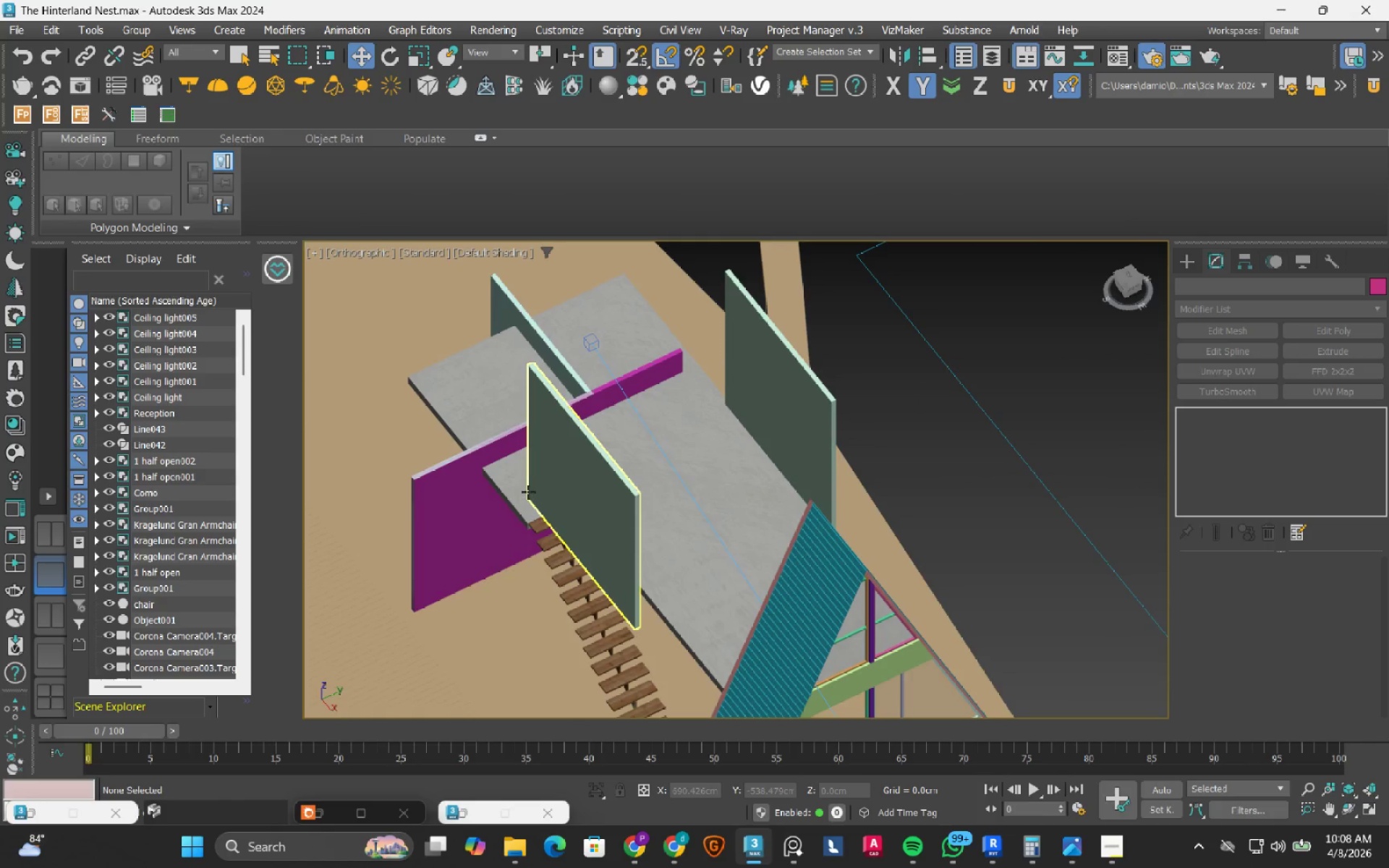 
hold_key(key=AltLeft, duration=1.5)
 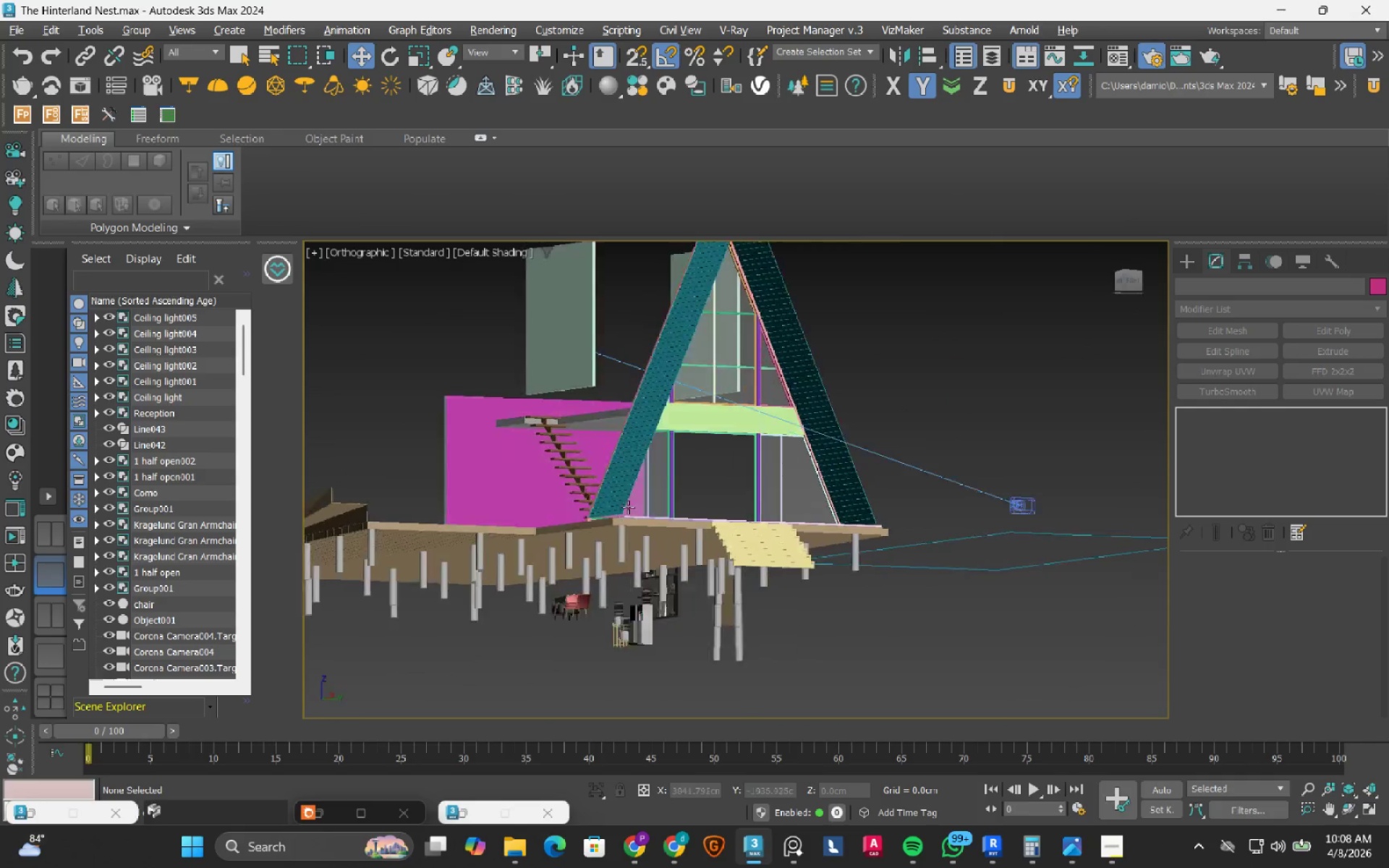 
scroll: coordinate [528, 492], scroll_direction: down, amount: 1.0
 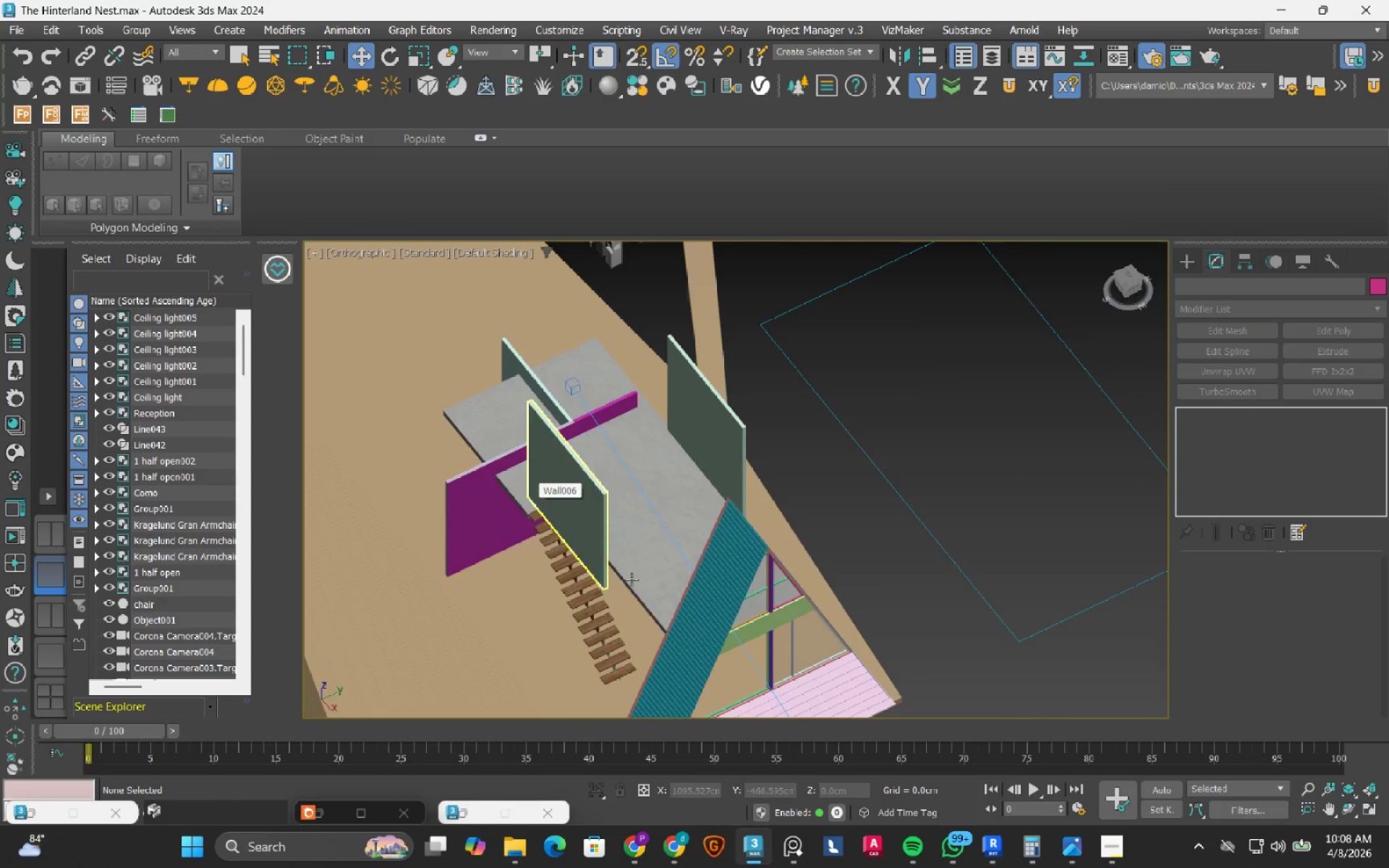 
hold_key(key=AltLeft, duration=1.52)
 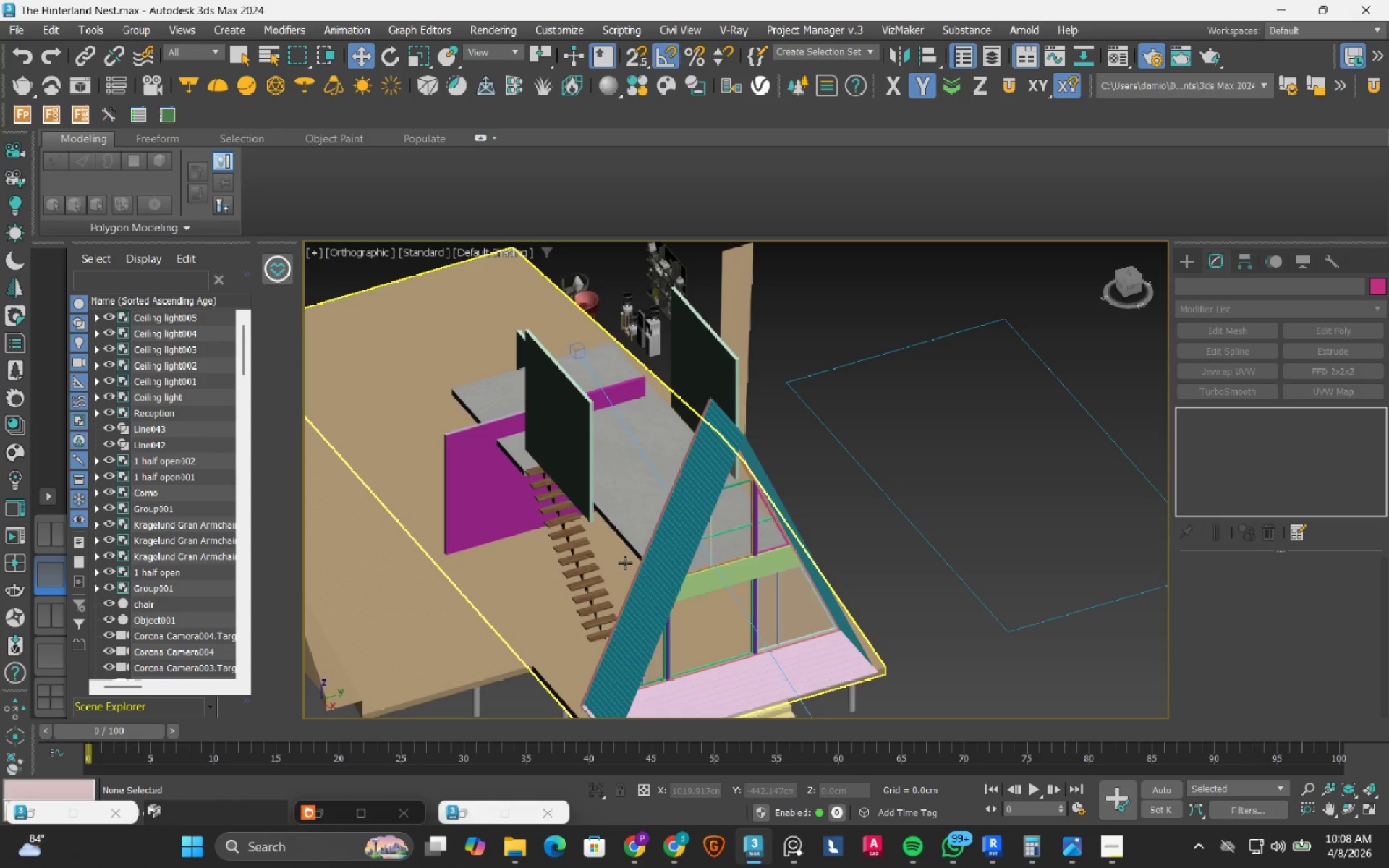 
key(Alt+AltLeft)
 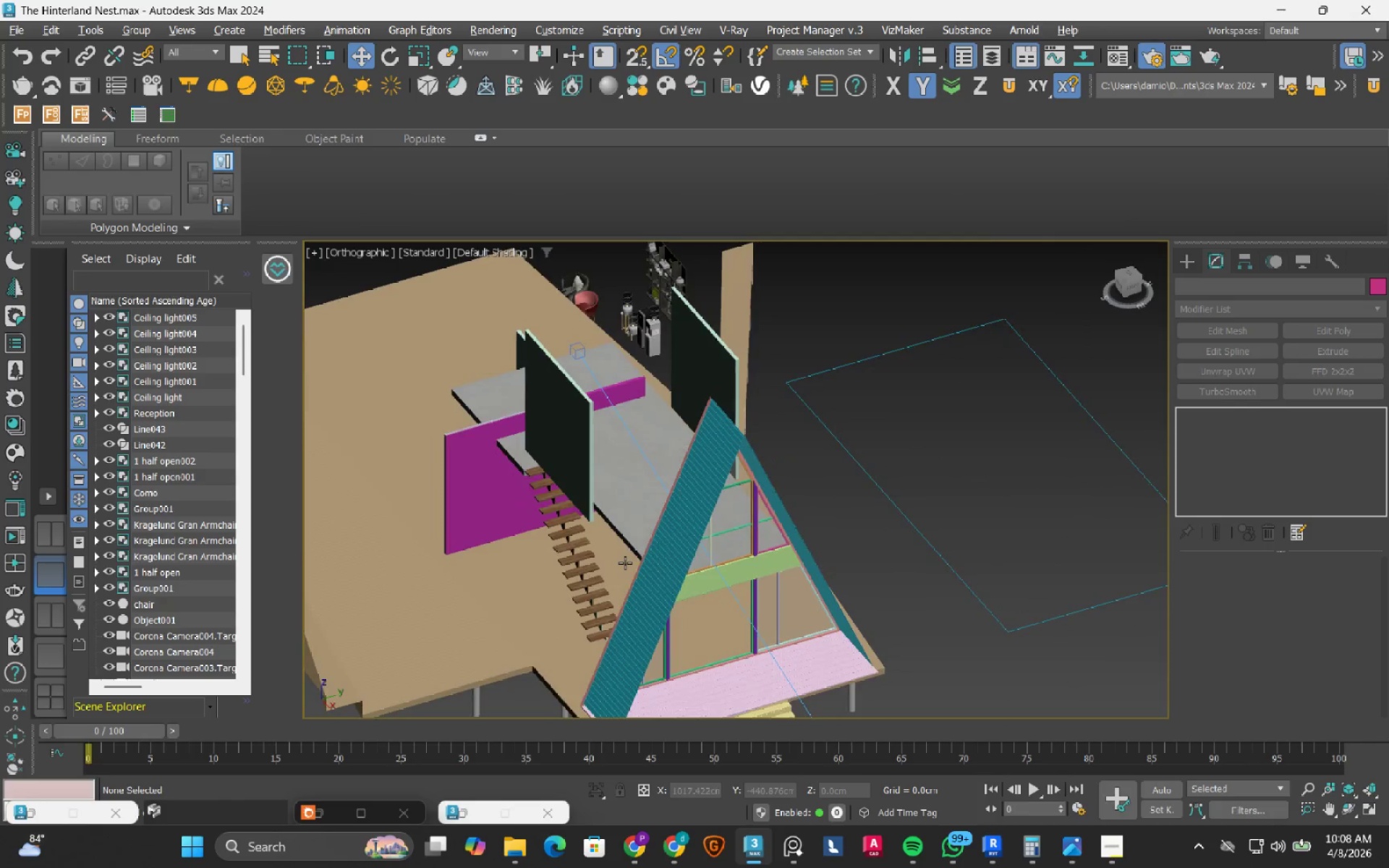 
key(Alt+AltLeft)
 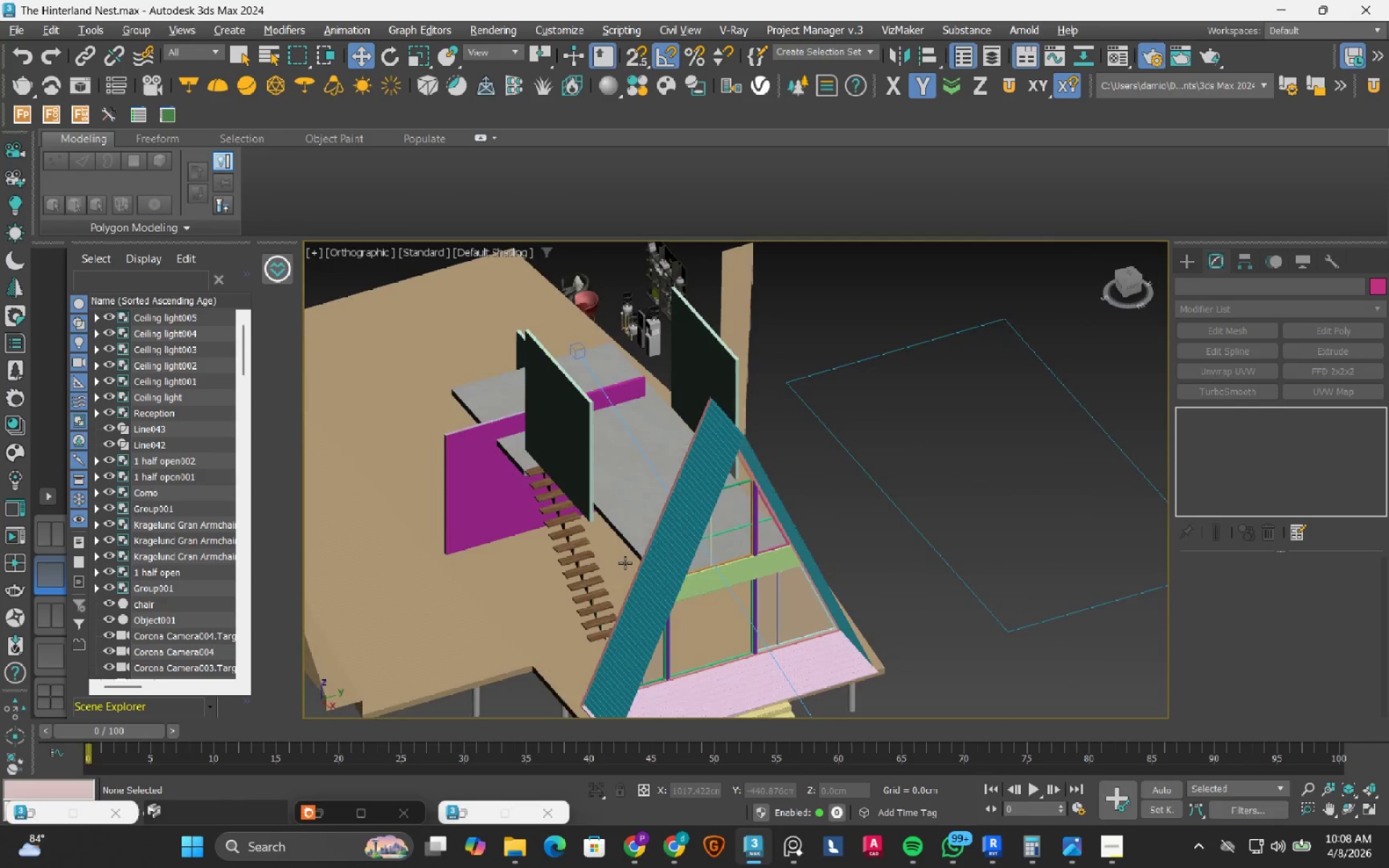 
key(Alt+AltLeft)
 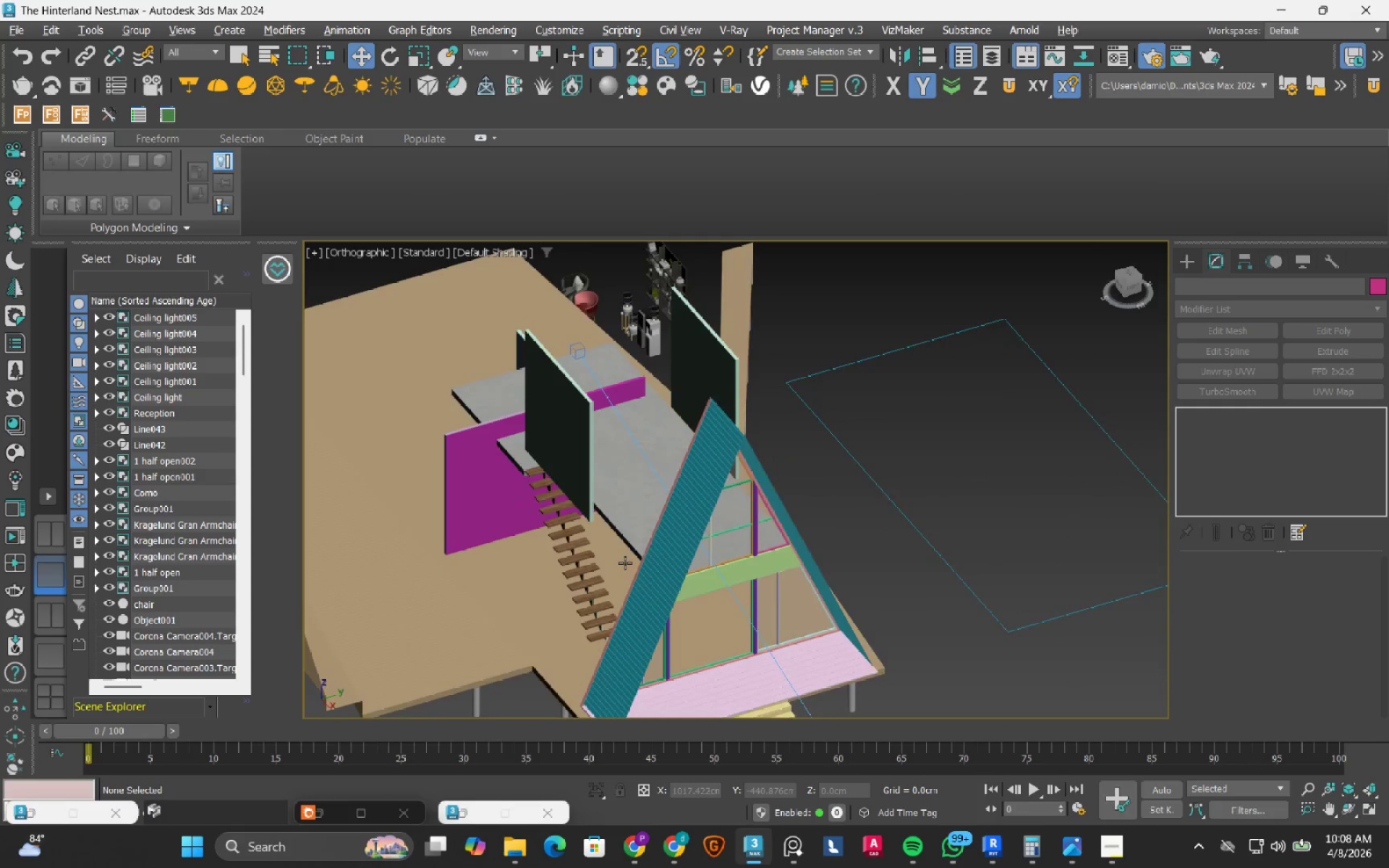 
key(Alt+AltLeft)
 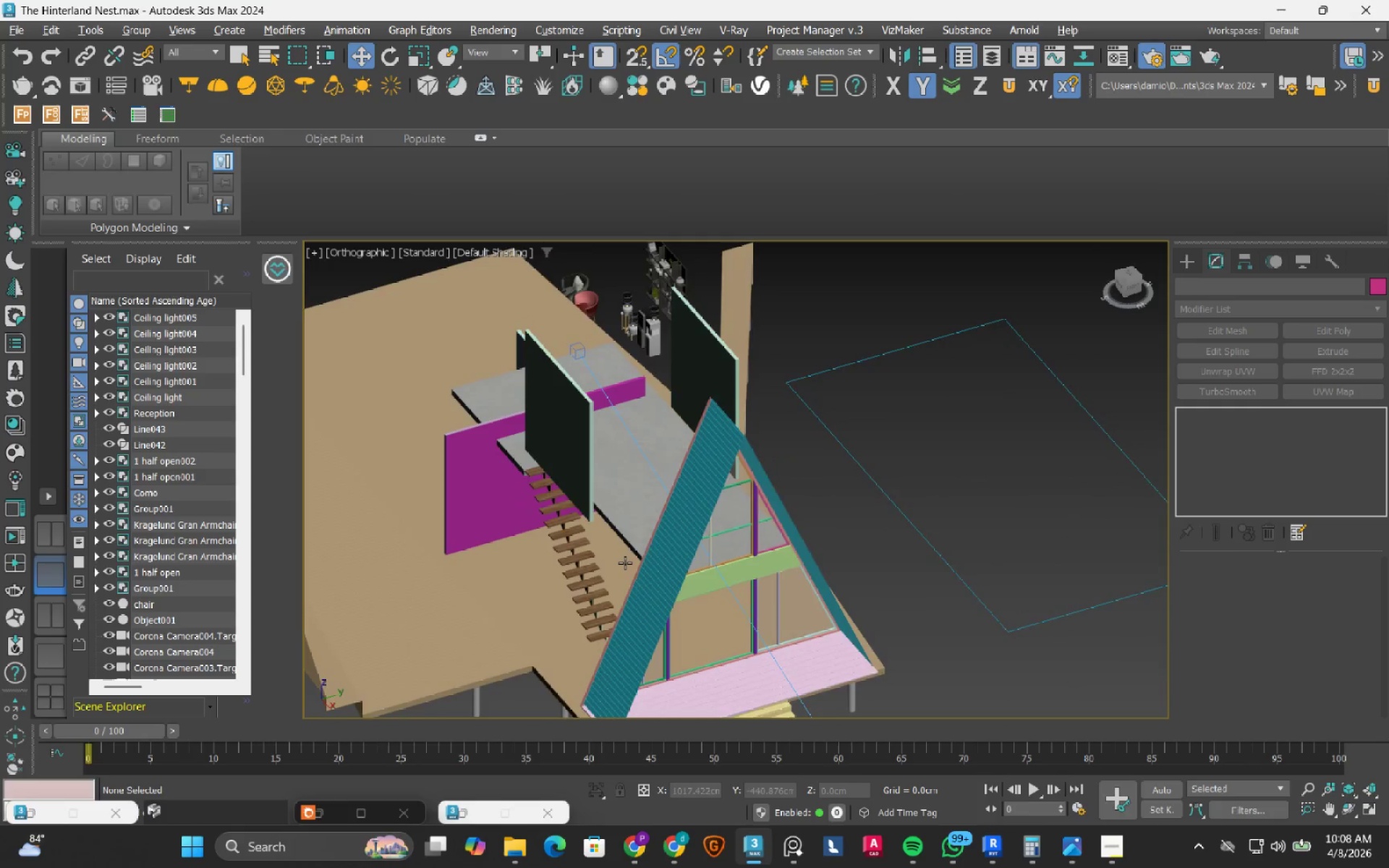 
key(Alt+AltLeft)
 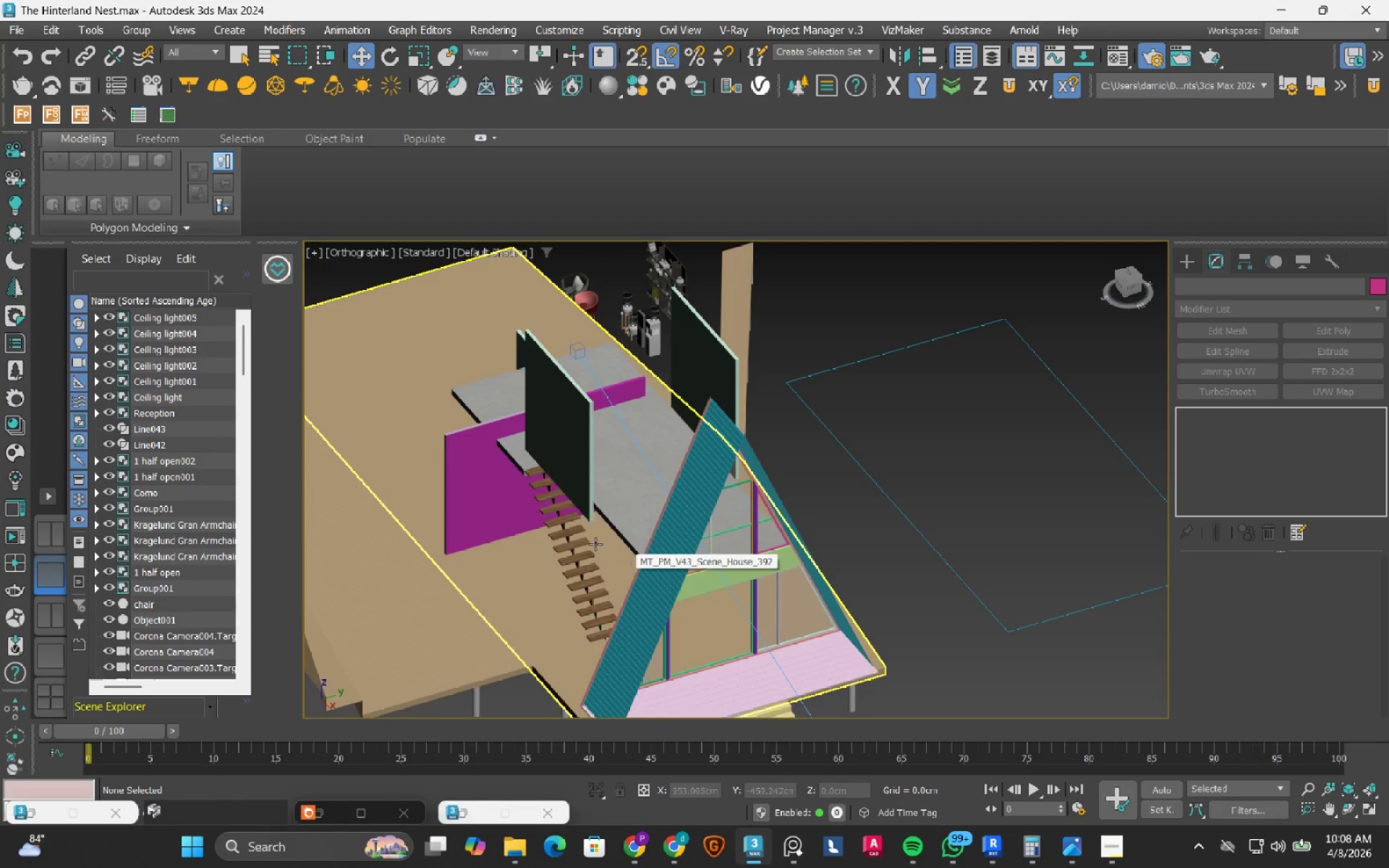 
hold_key(key=AltLeft, duration=0.98)
 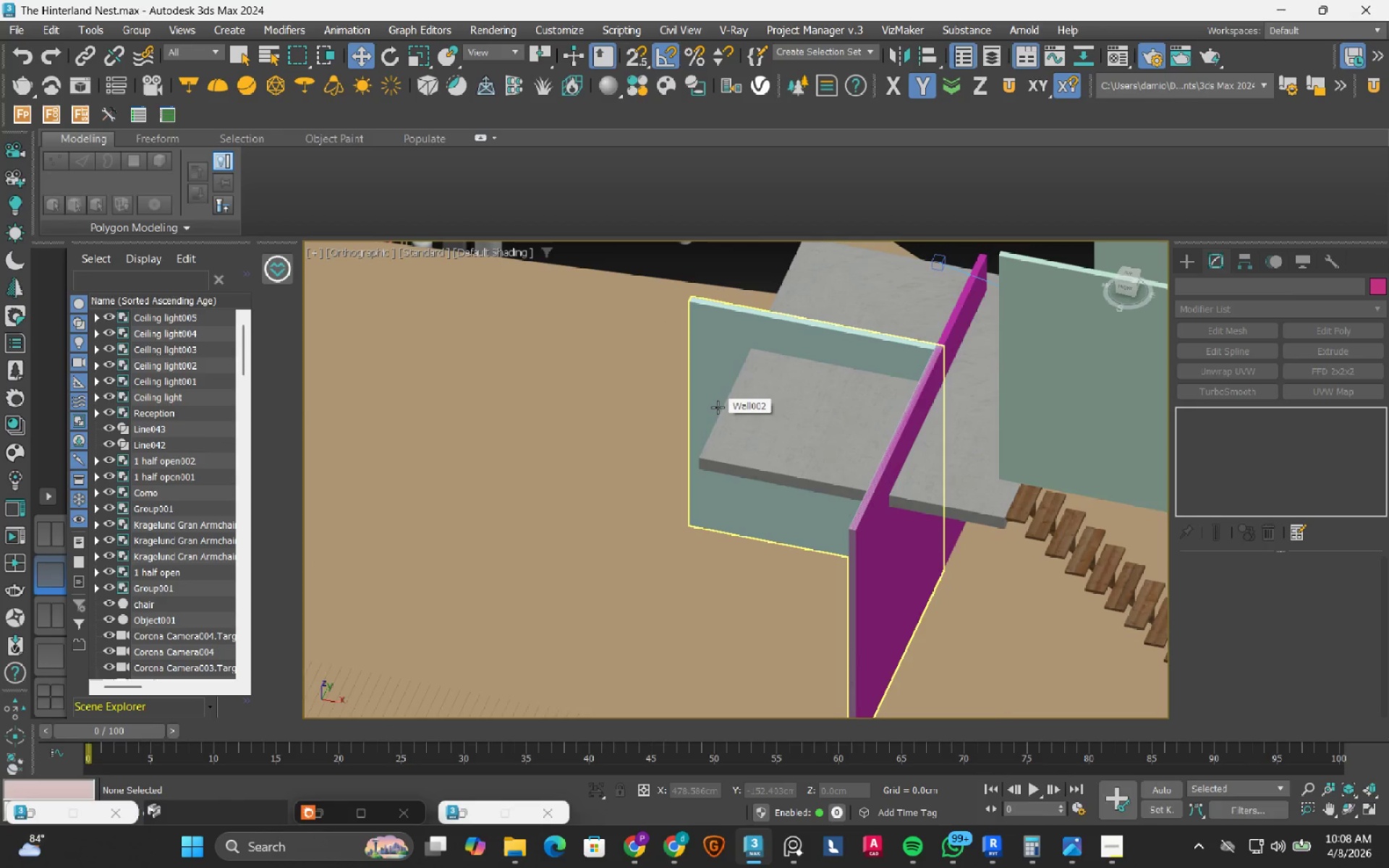 
scroll: coordinate [566, 424], scroll_direction: up, amount: 2.0
 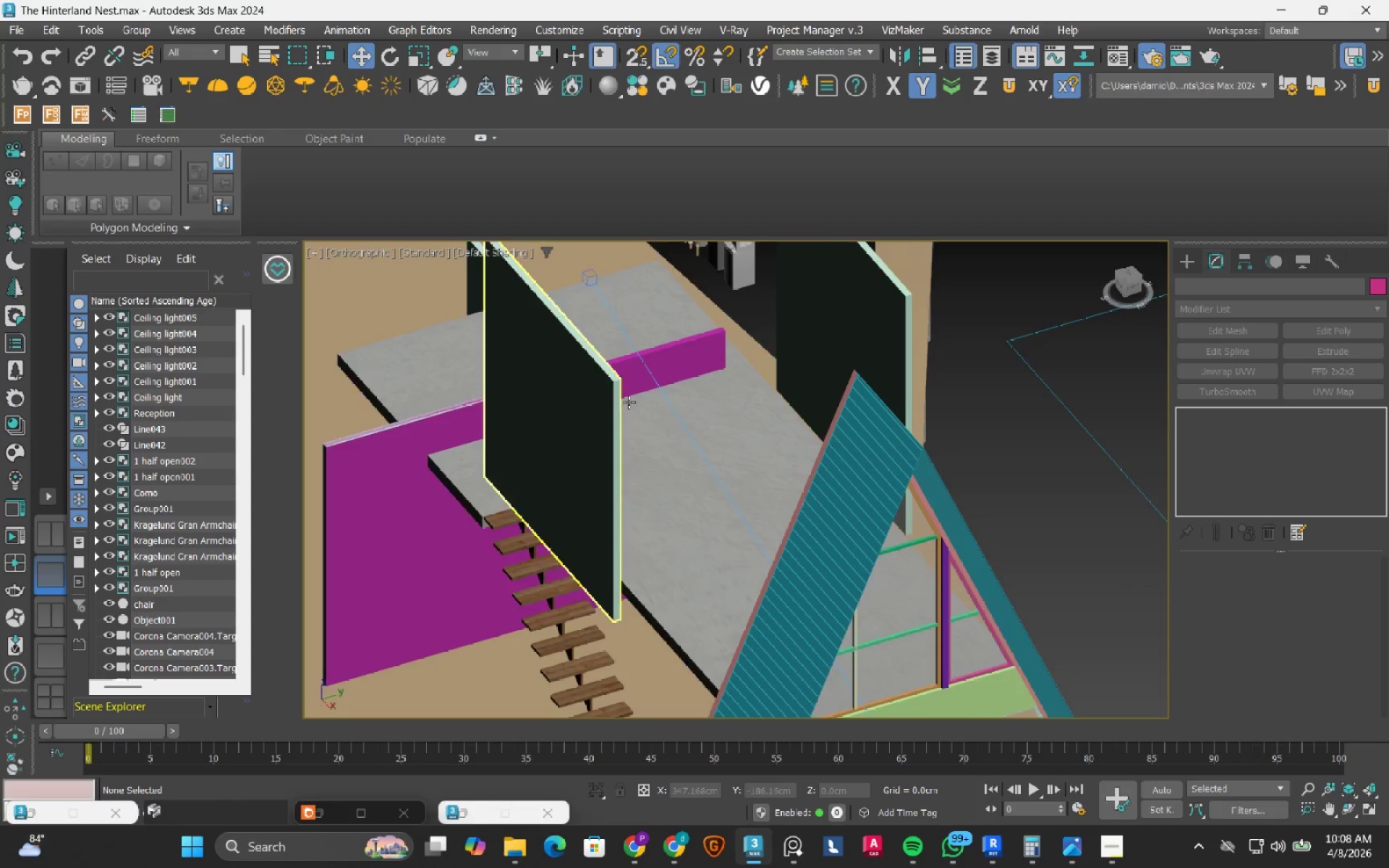 
scroll: coordinate [768, 404], scroll_direction: down, amount: 3.0
 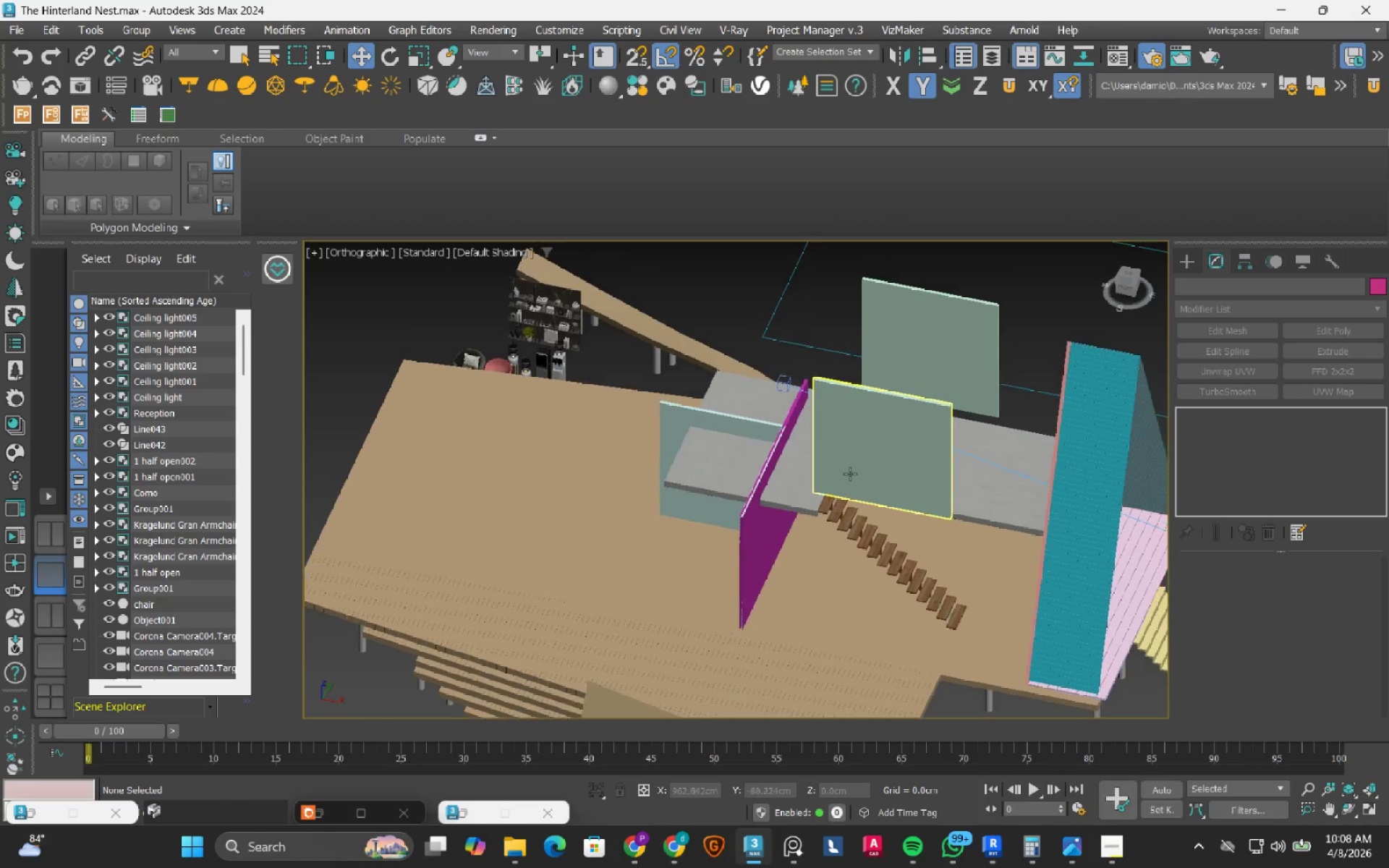 
hold_key(key=AltLeft, duration=1.5)
 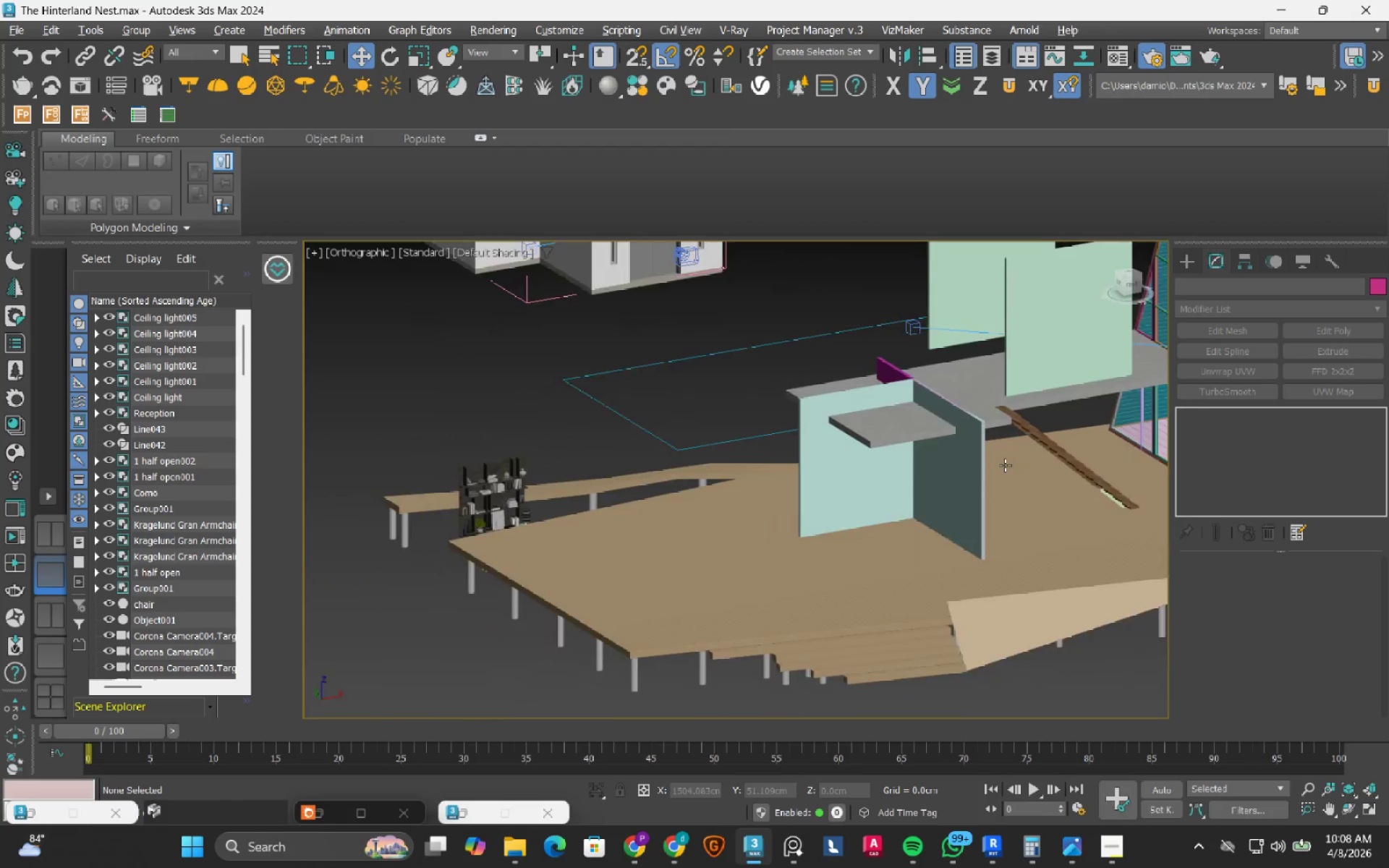 
hold_key(key=AltLeft, duration=1.5)
 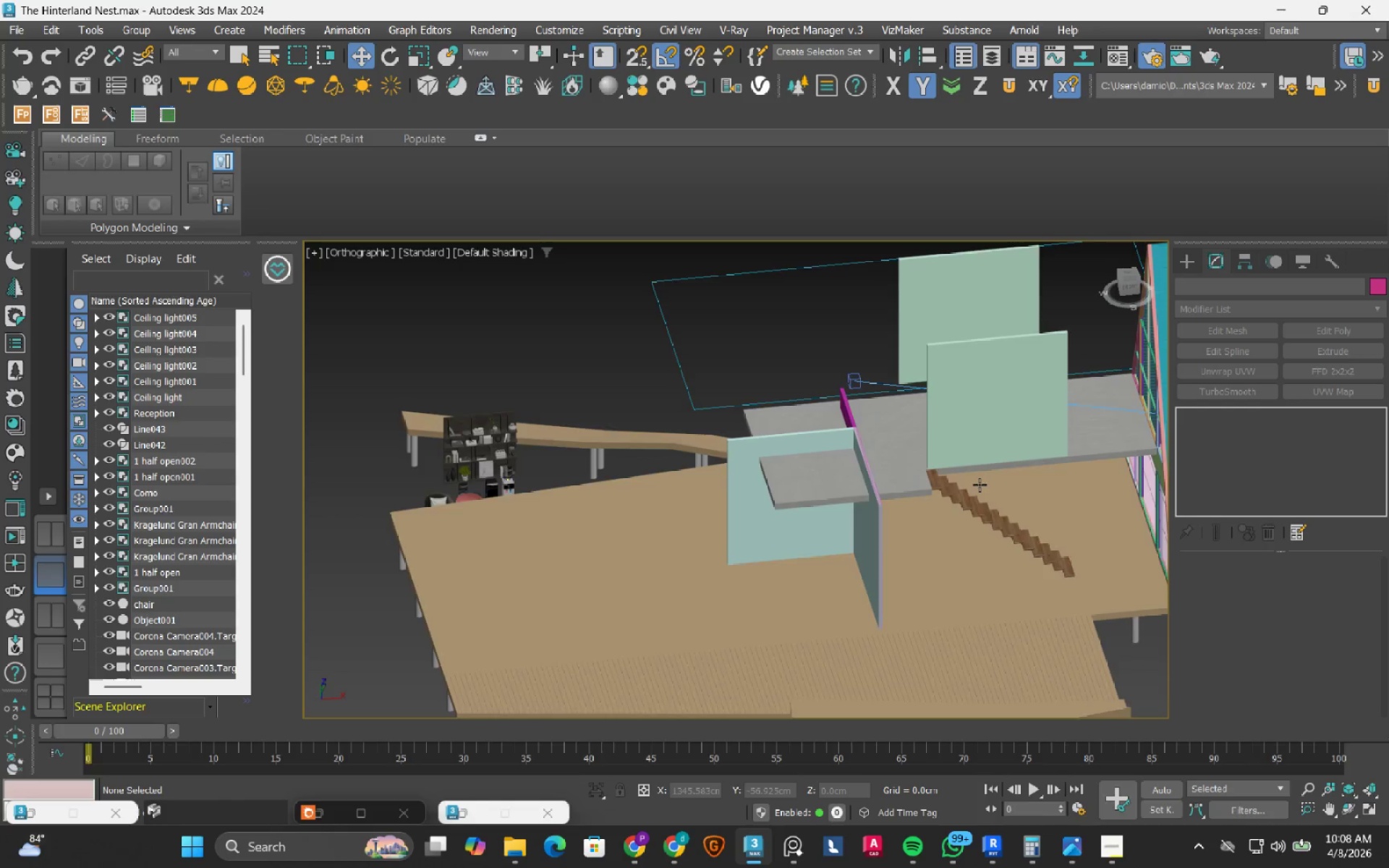 
key(Alt+AltLeft)
 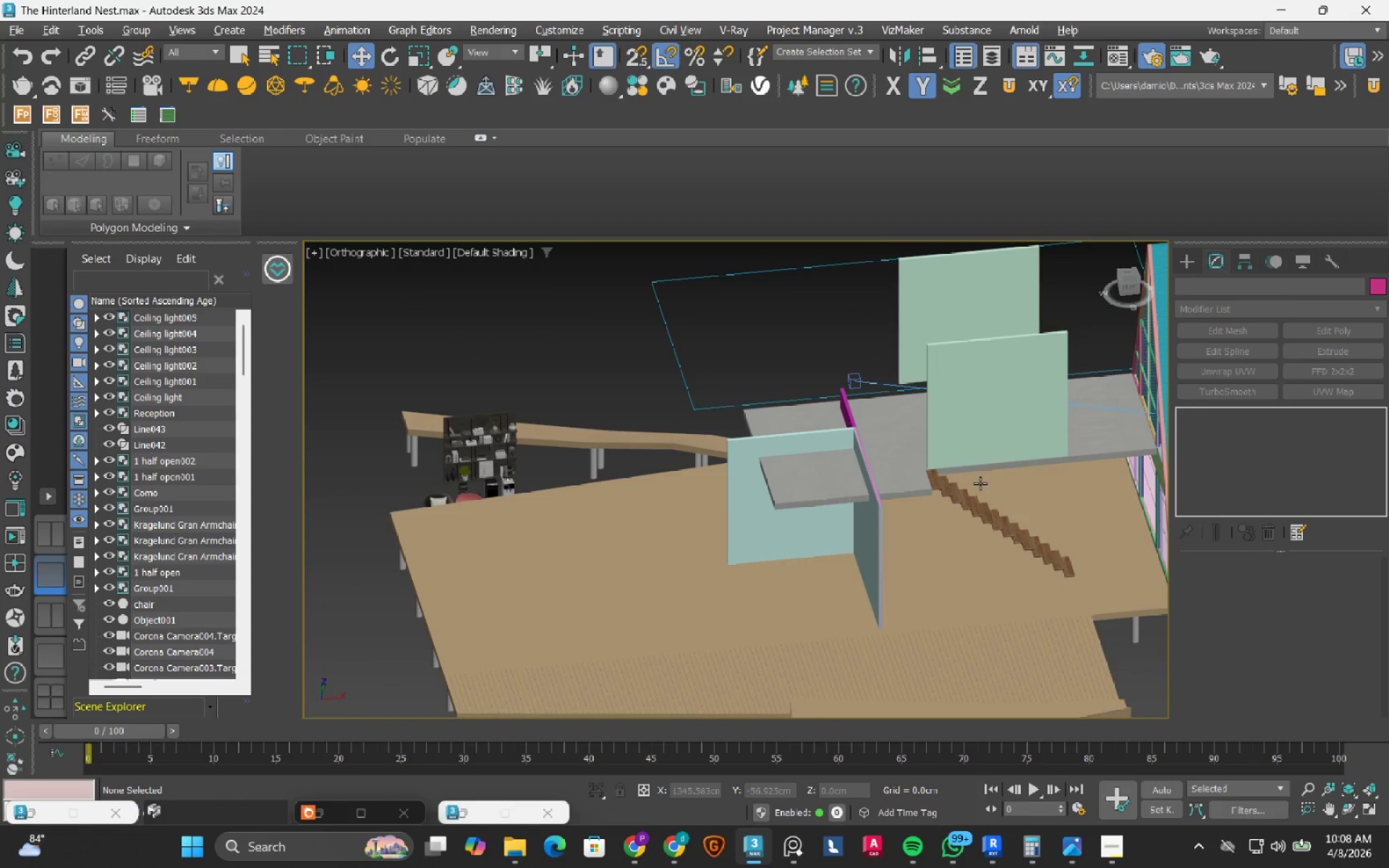 
key(Alt+AltLeft)
 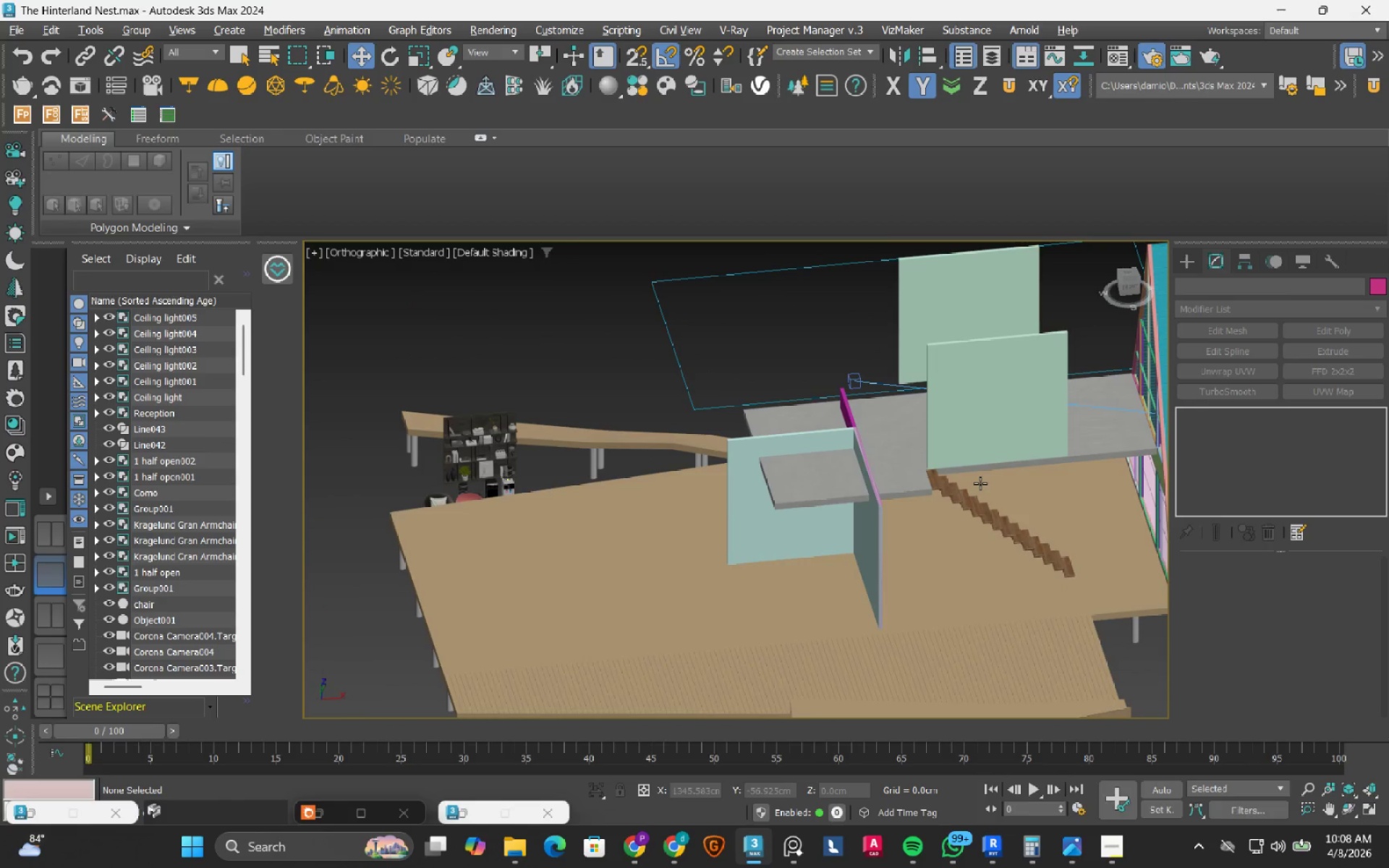 
key(Alt+AltLeft)
 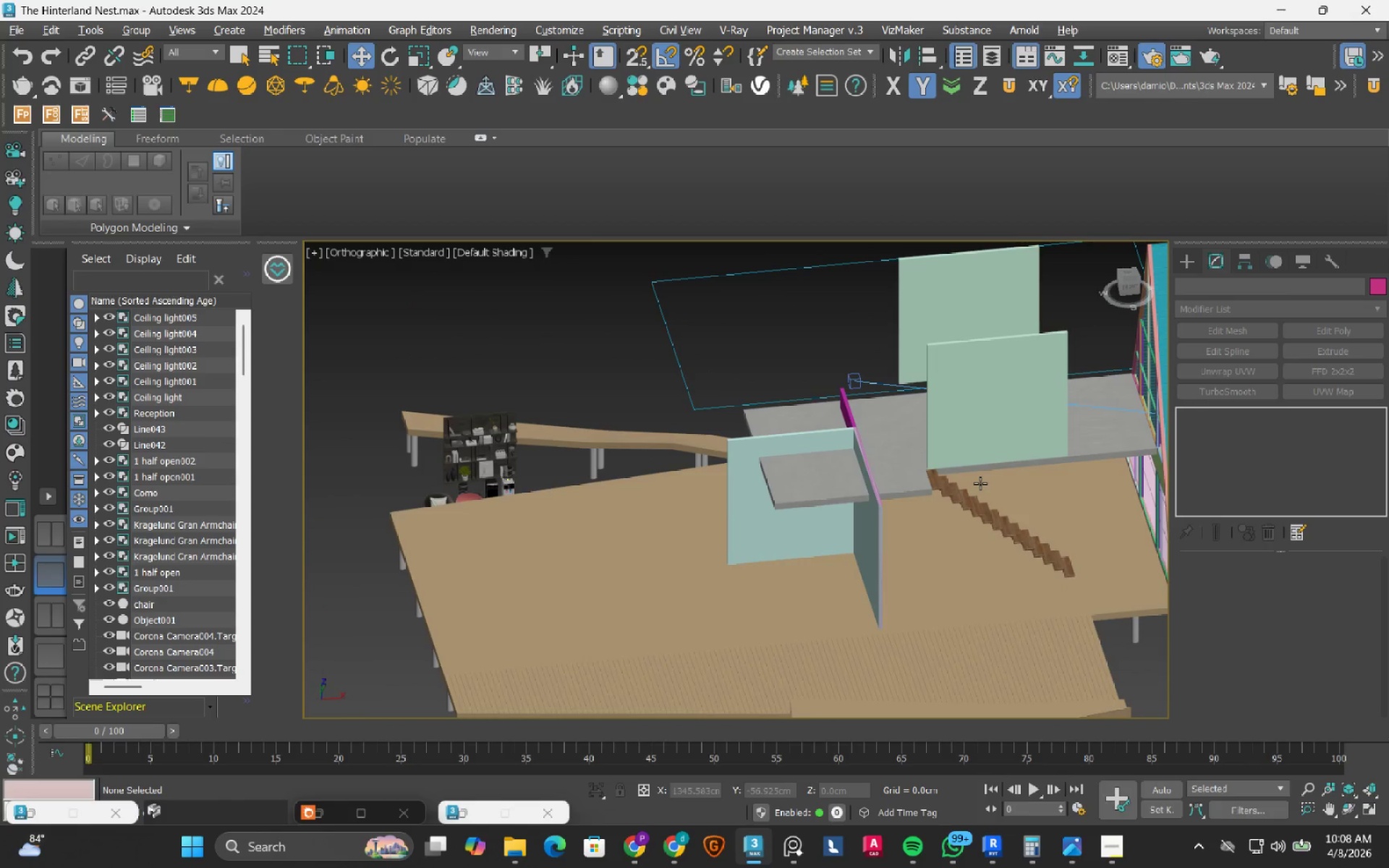 
key(Alt+AltLeft)
 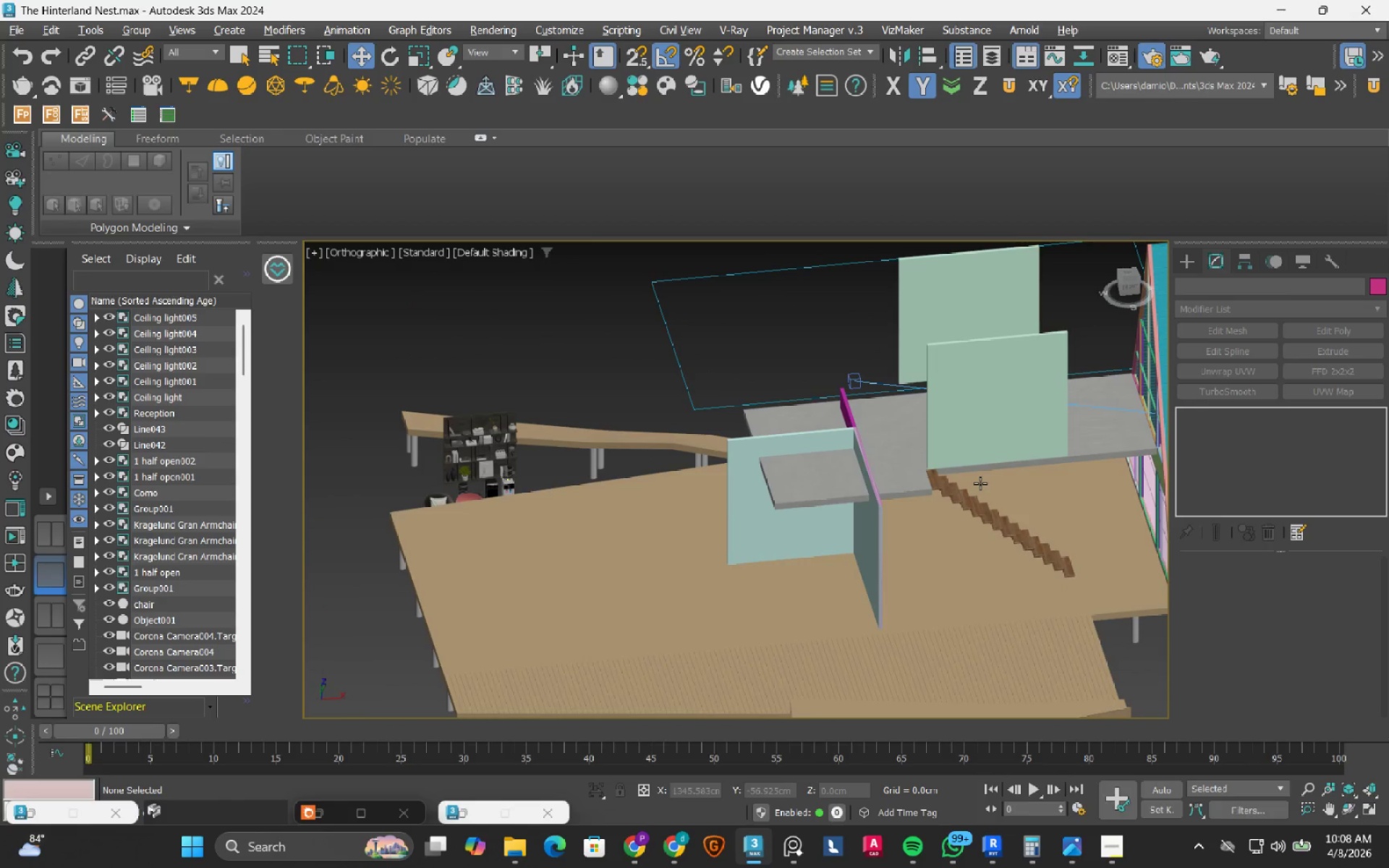 
key(Alt+AltLeft)
 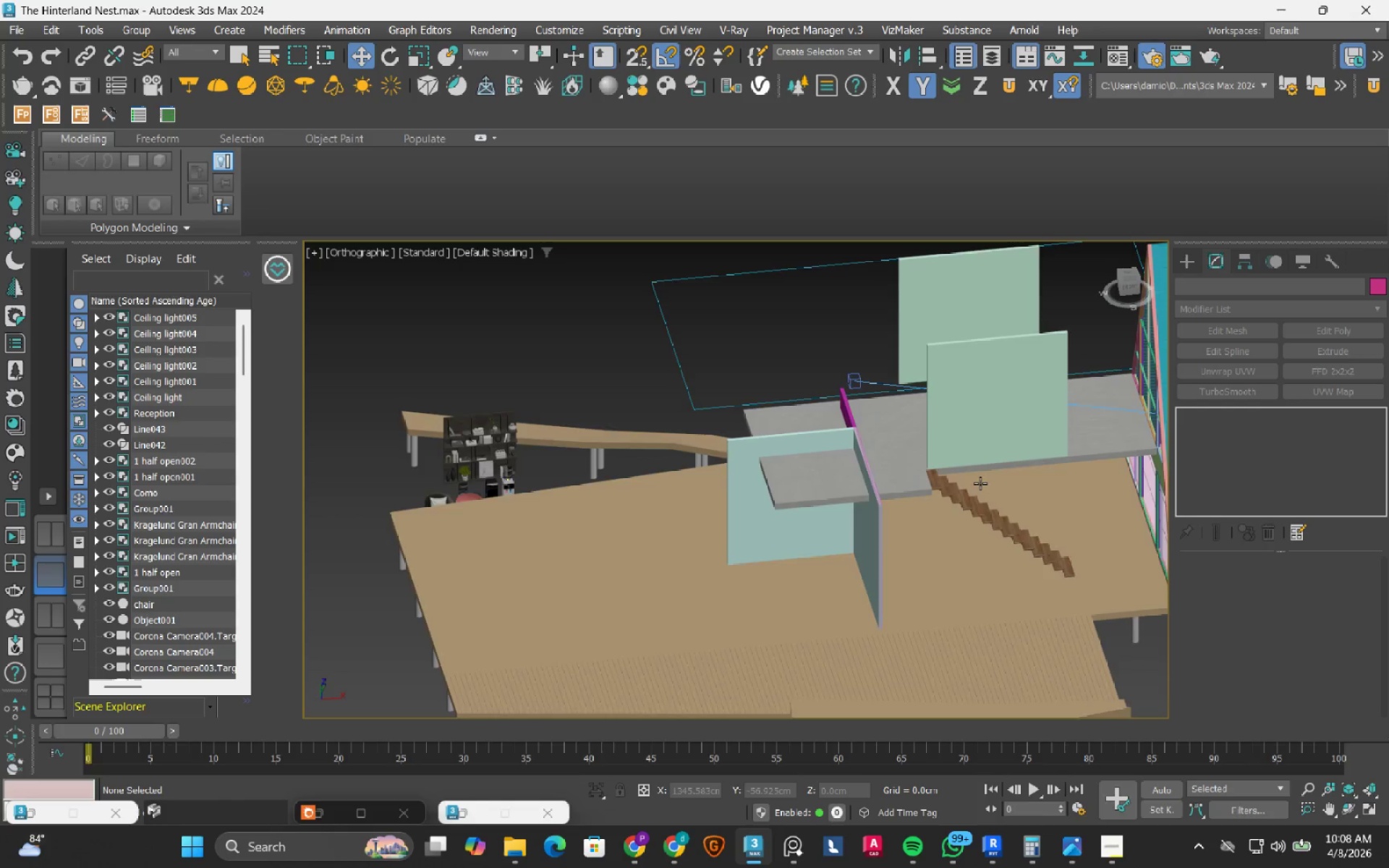 
hold_key(key=AltLeft, duration=1.36)
 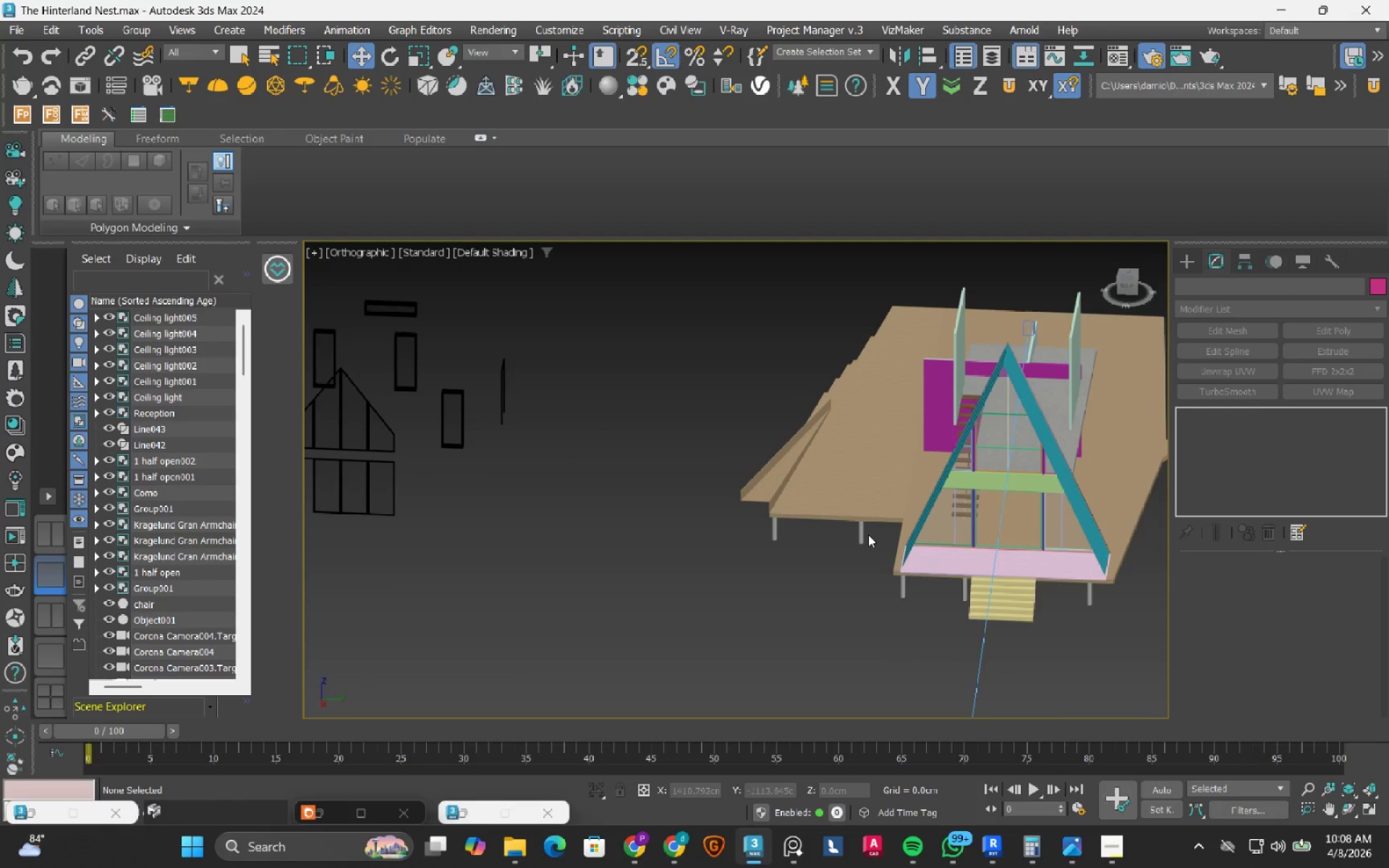 
scroll: coordinate [868, 535], scroll_direction: down, amount: 3.0
 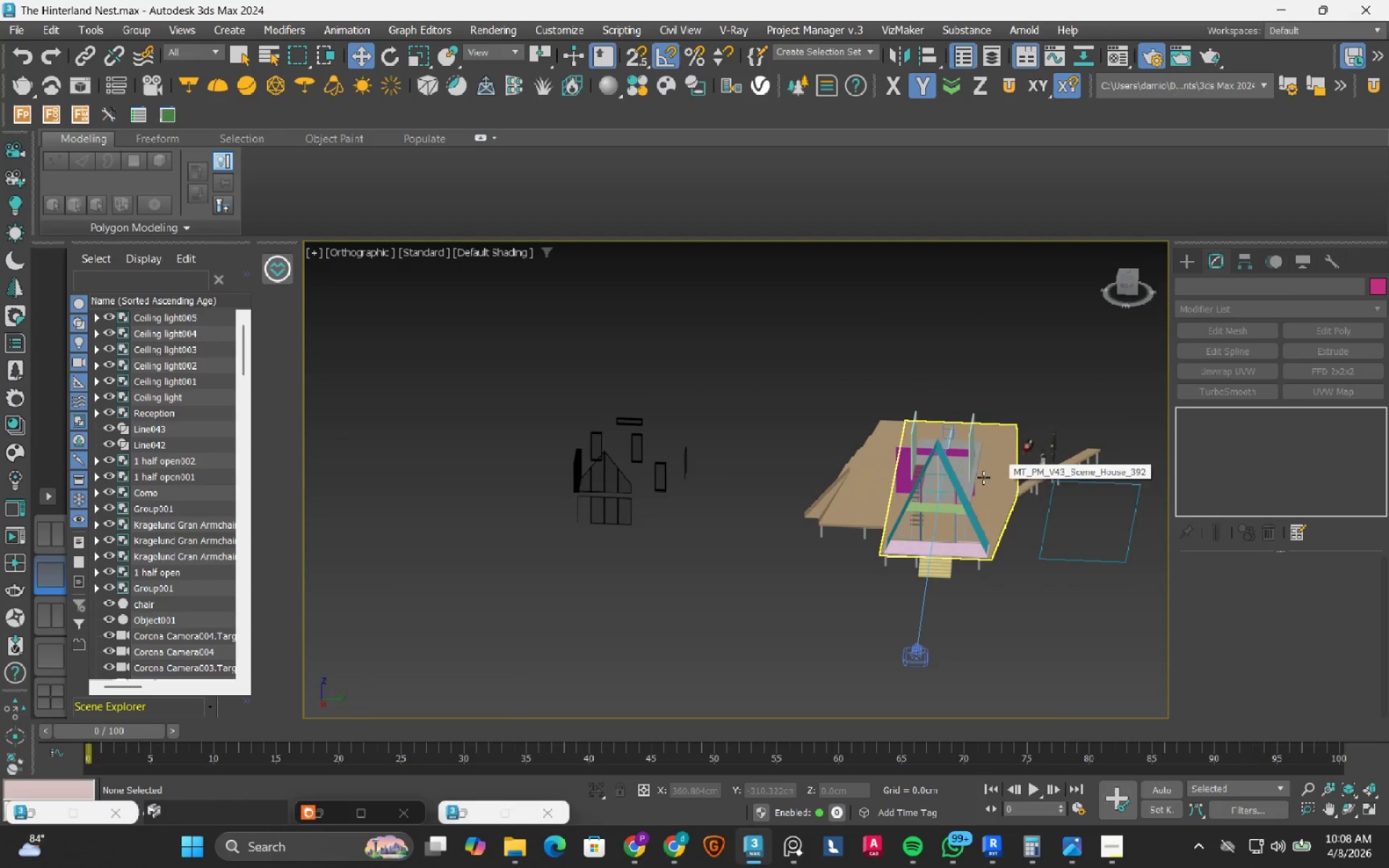 
scroll: coordinate [910, 464], scroll_direction: up, amount: 5.0
 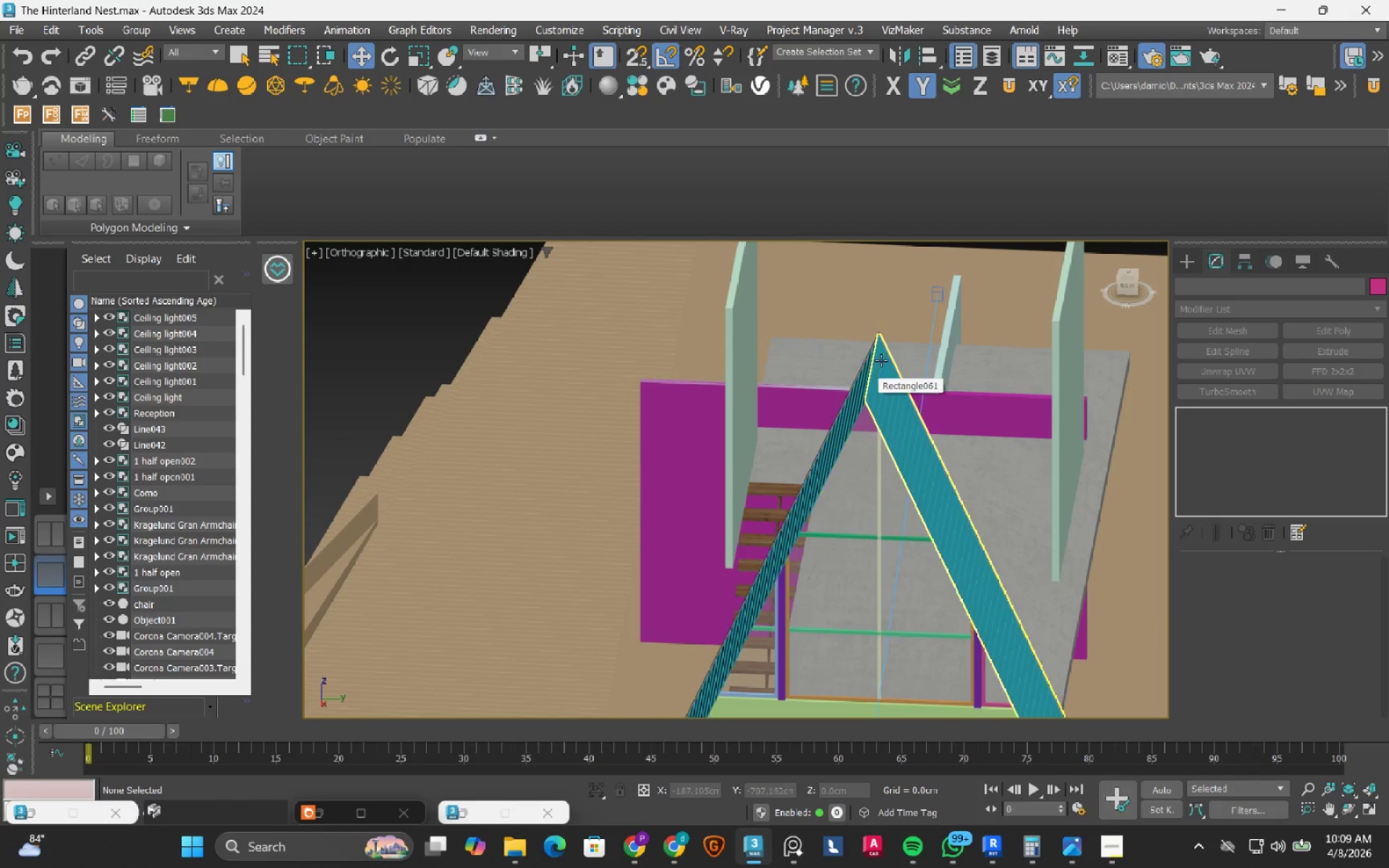 
hold_key(key=AltLeft, duration=1.06)
 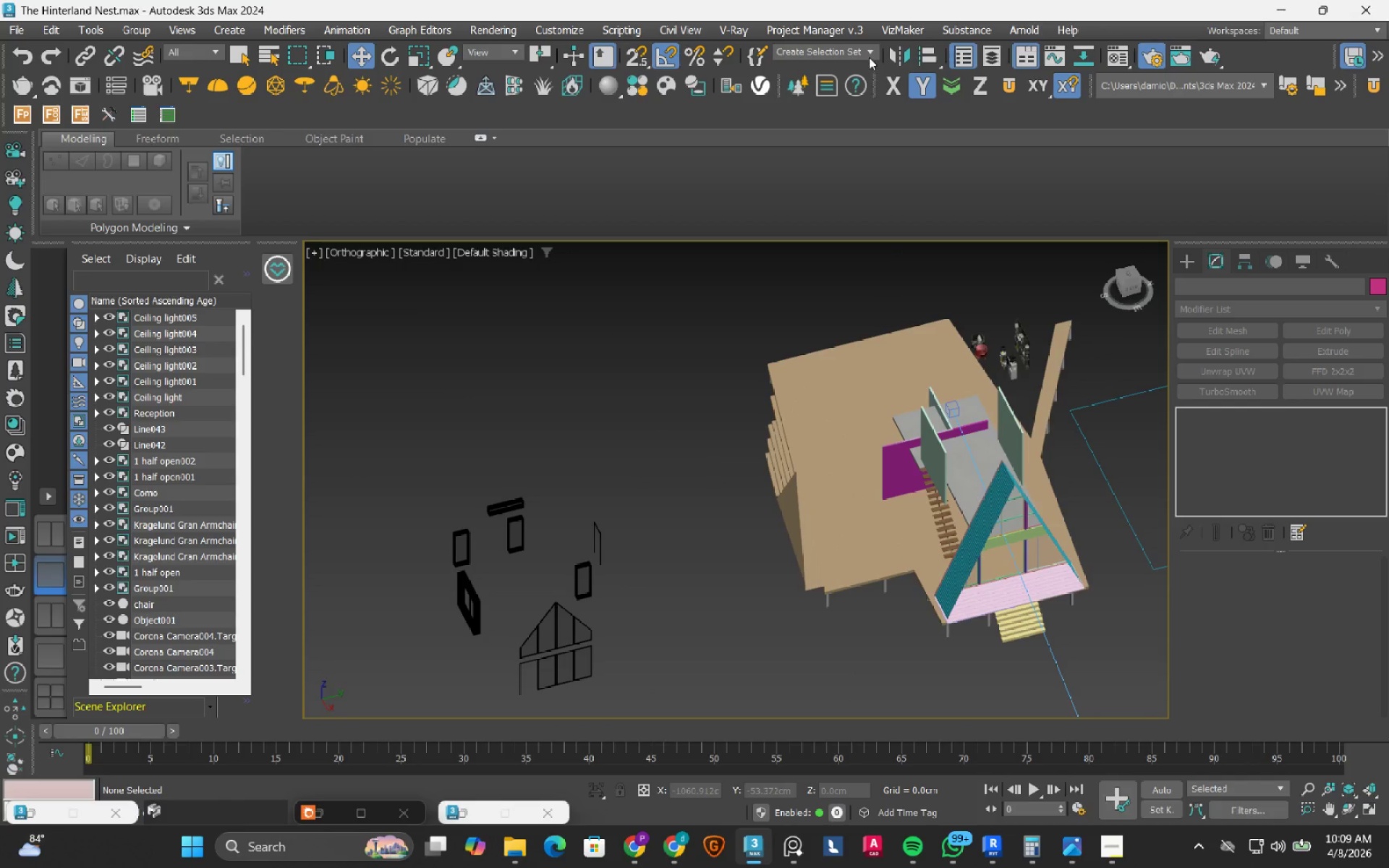 
scroll: coordinate [883, 352], scroll_direction: down, amount: 4.0
 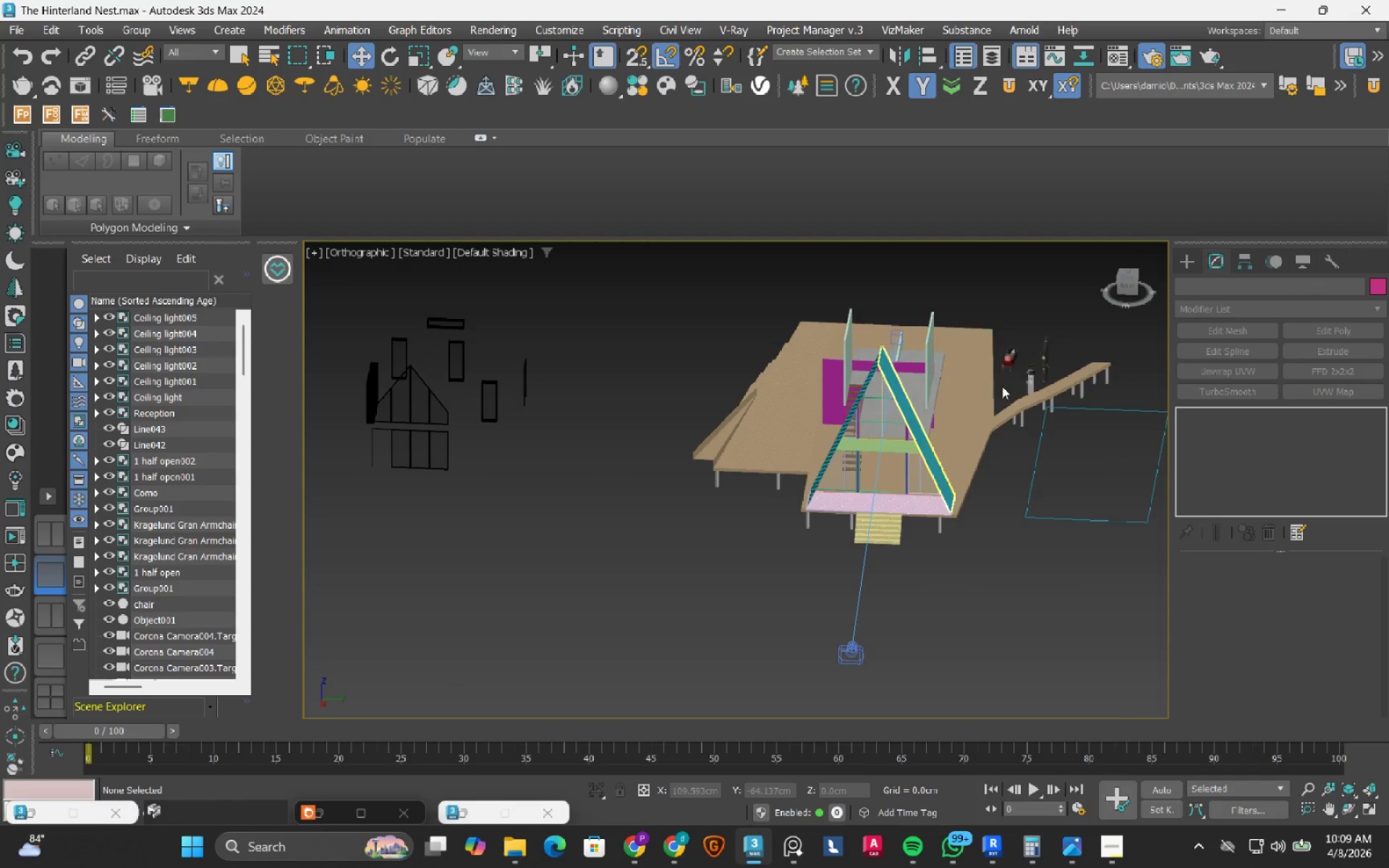 
left_click([865, 47])
 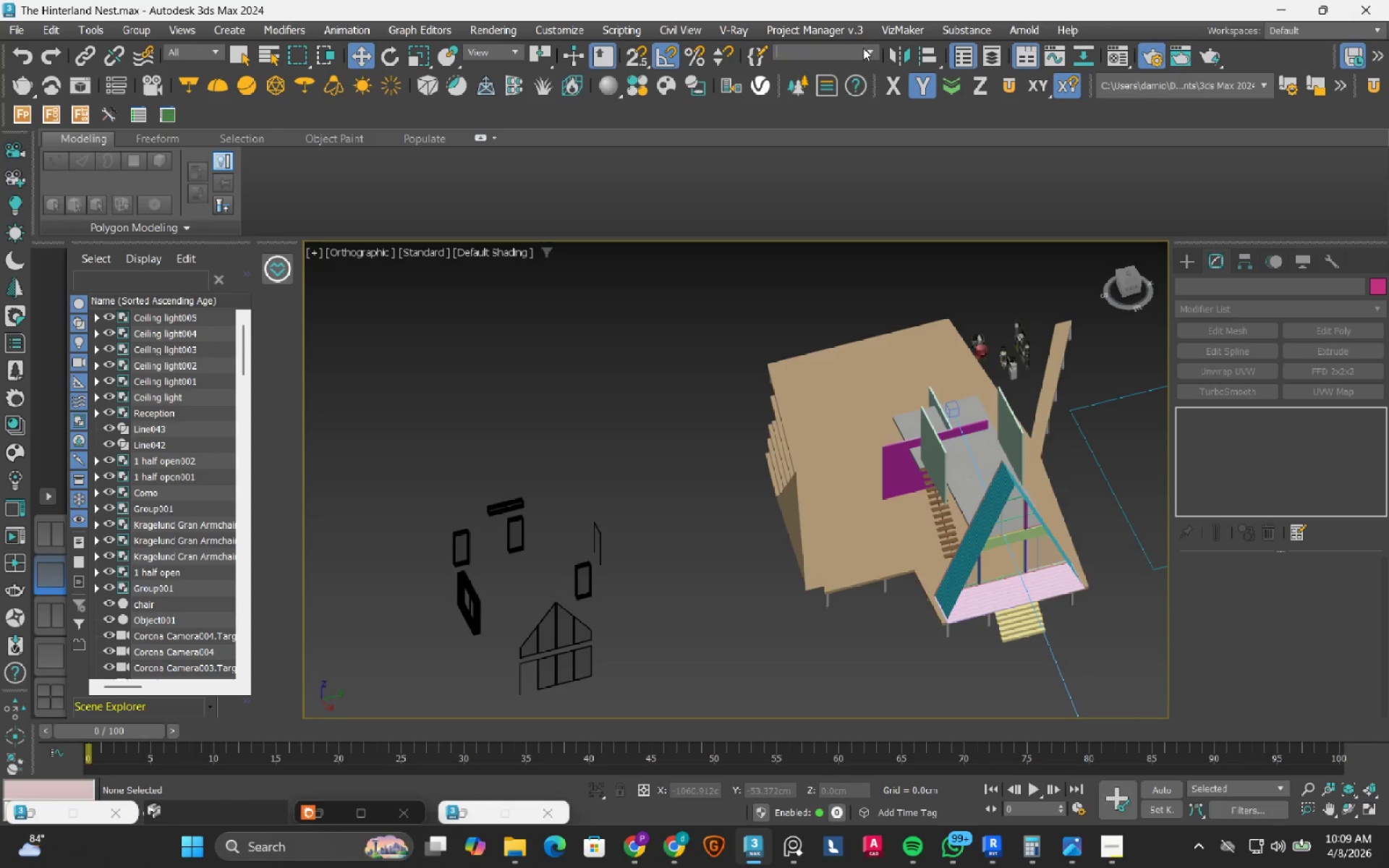 
left_click([871, 50])
 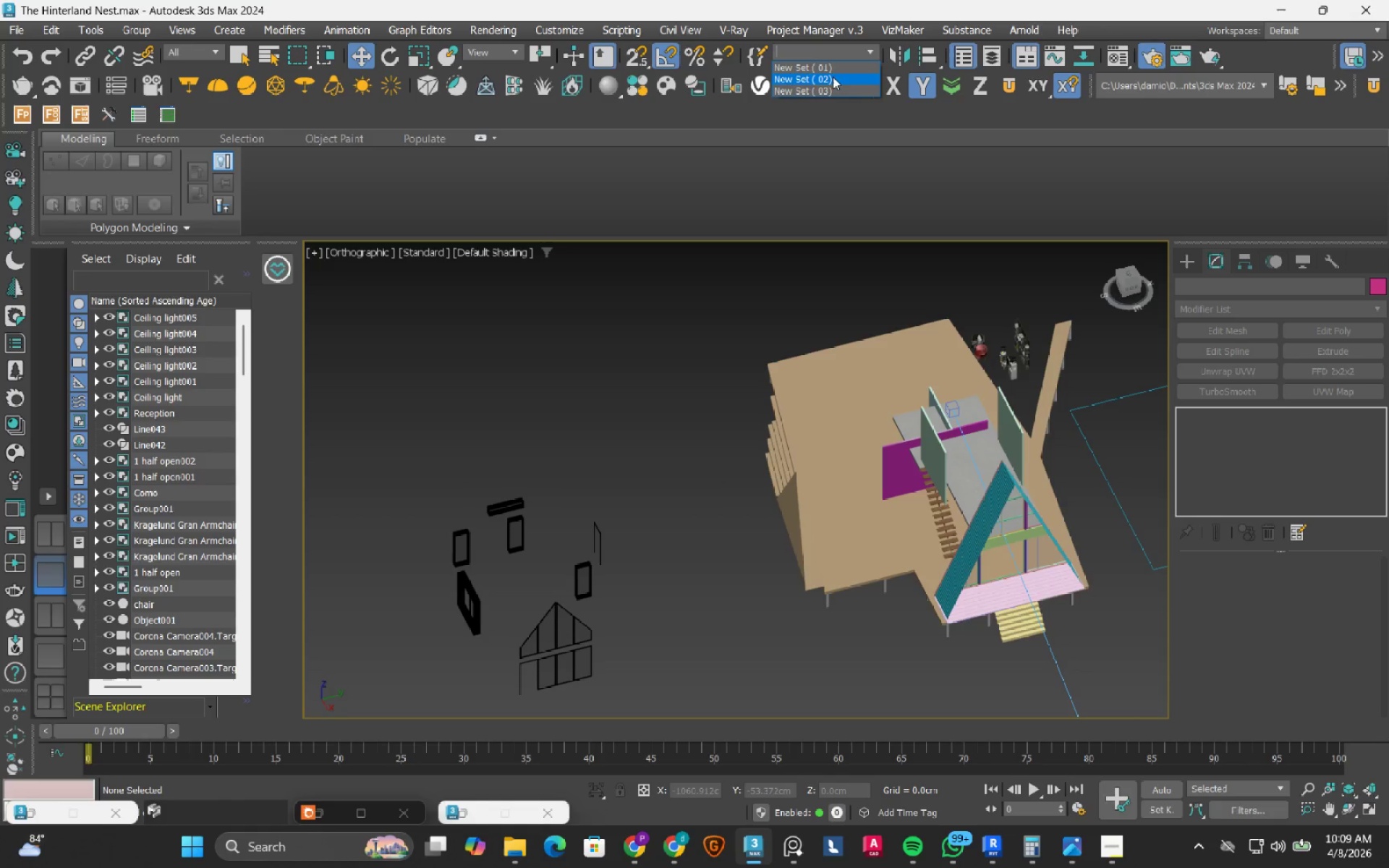 
left_click([832, 77])
 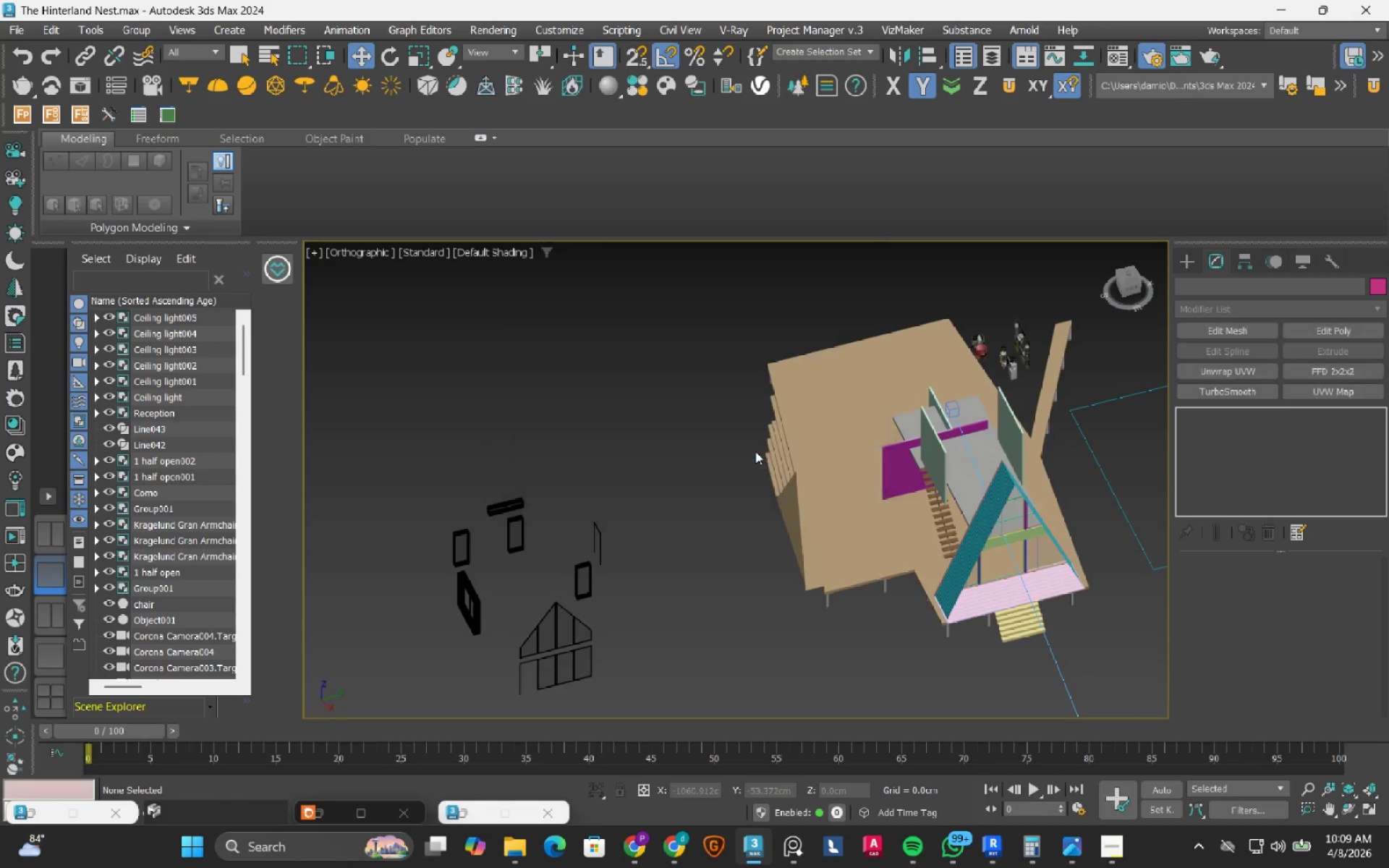 
scroll: coordinate [755, 451], scroll_direction: down, amount: 2.0
 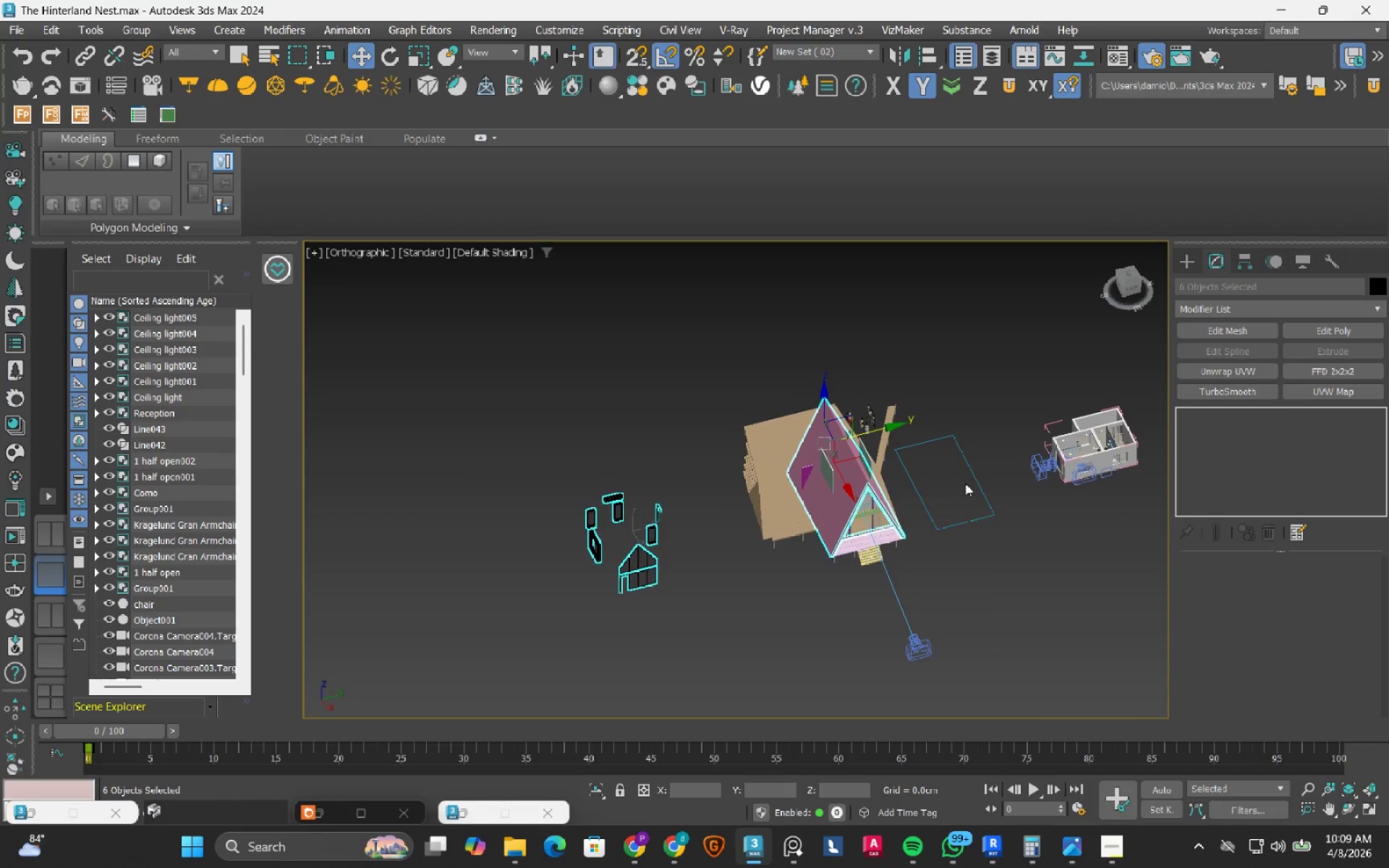 
hold_key(key=AltLeft, duration=1.5)
 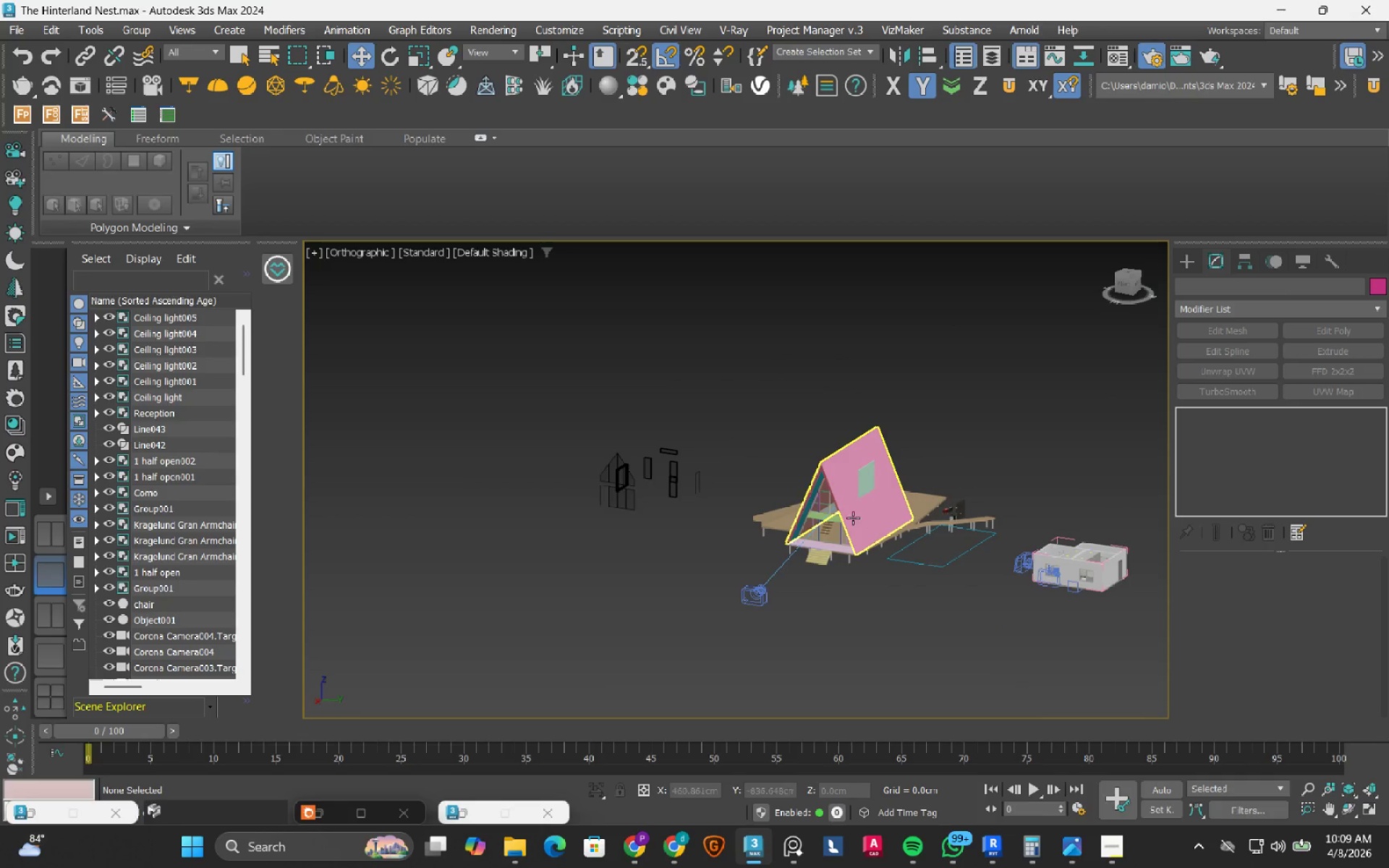 
scroll: coordinate [897, 671], scroll_direction: up, amount: 8.0
 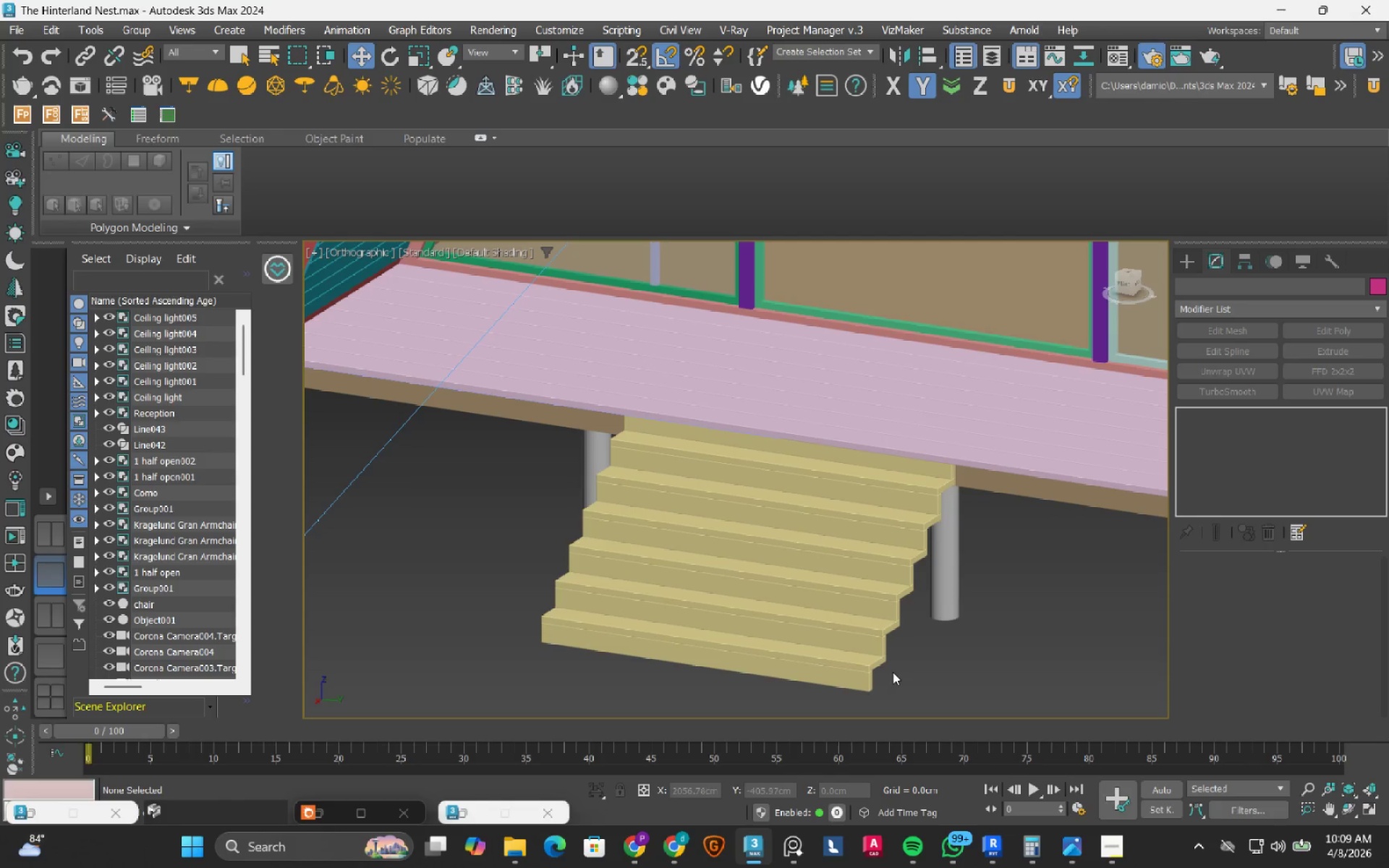 
scroll: coordinate [688, 427], scroll_direction: down, amount: 5.0
 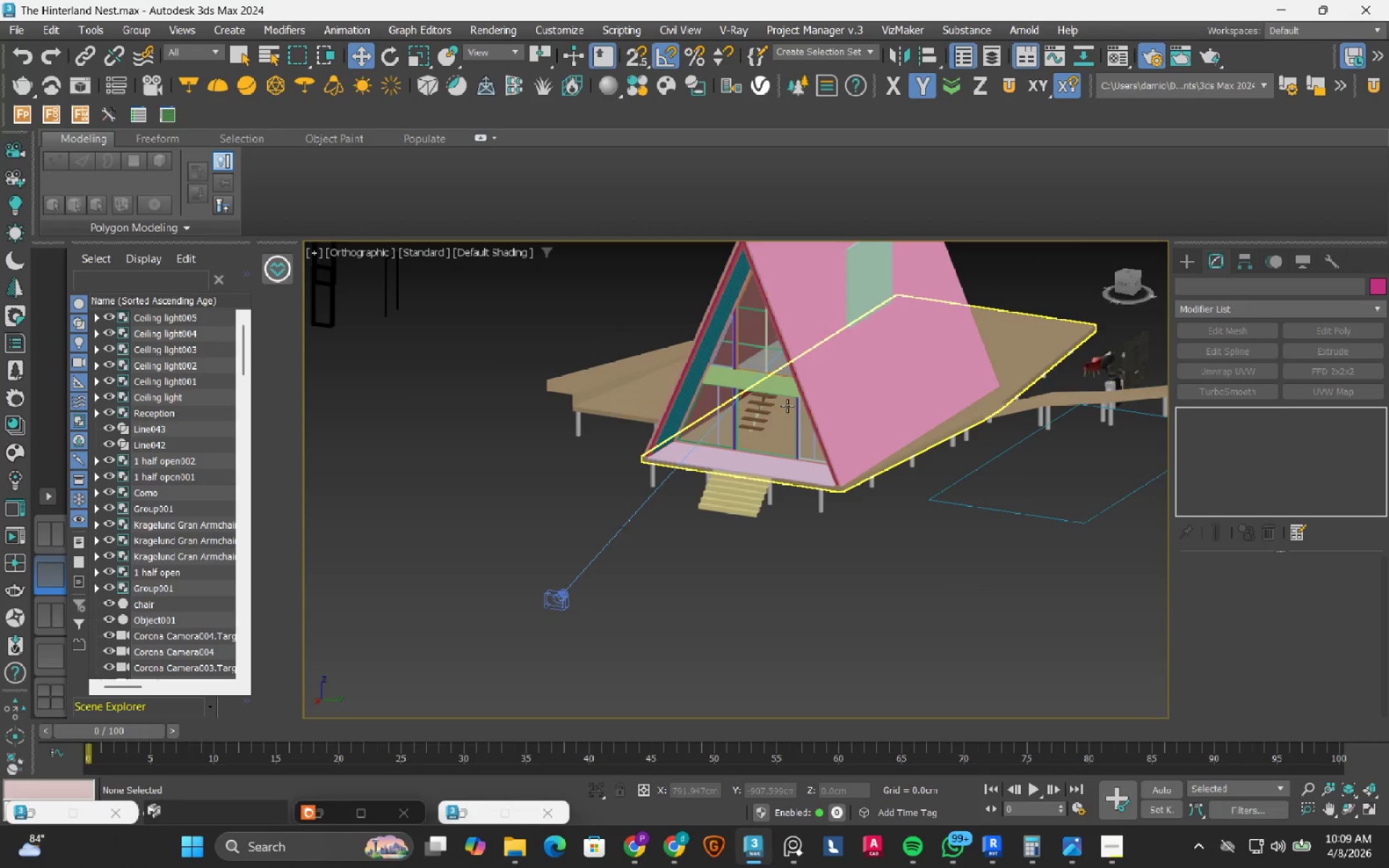 
hold_key(key=AltLeft, duration=0.92)
 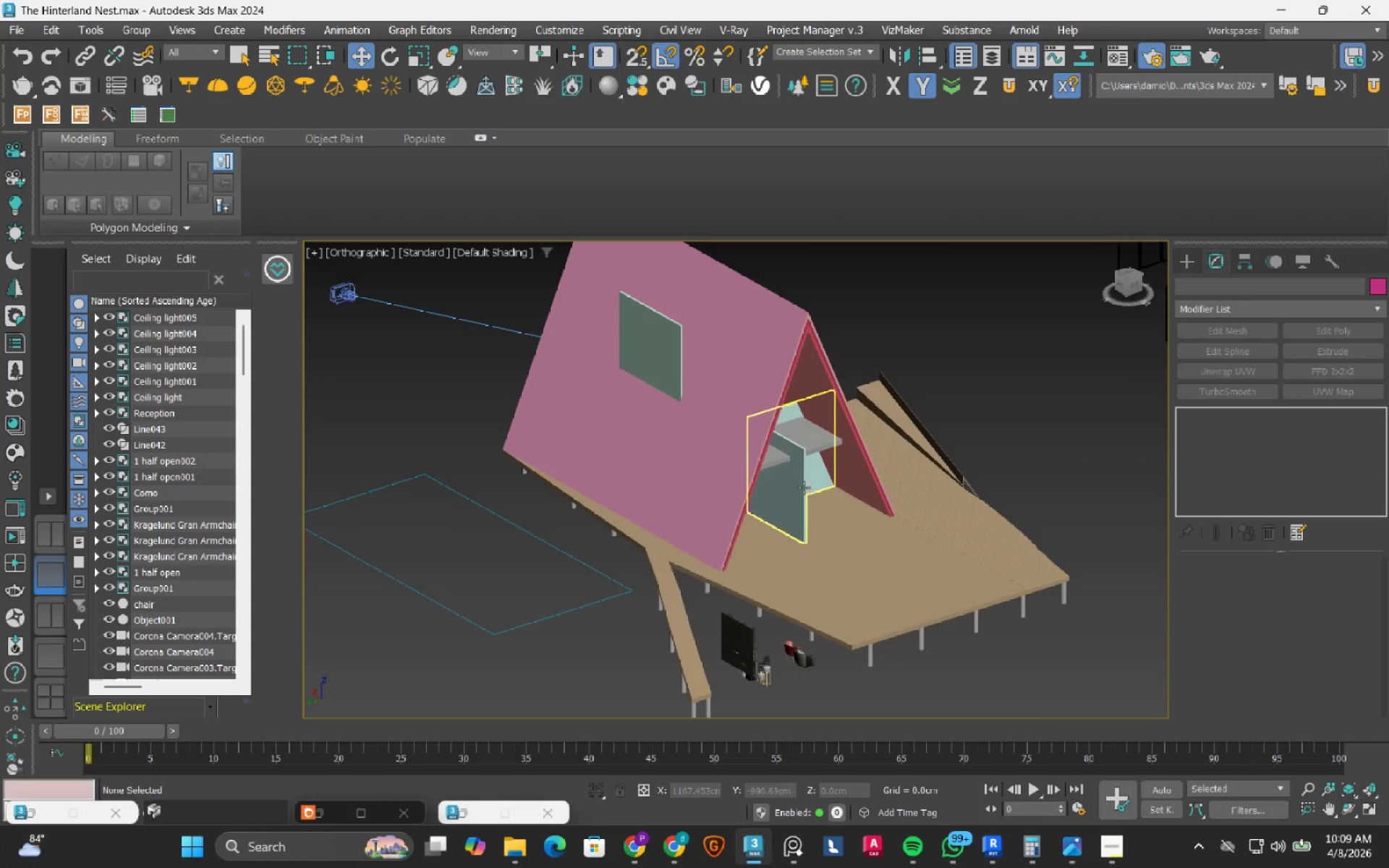 
hold_key(key=AltLeft, duration=1.5)
 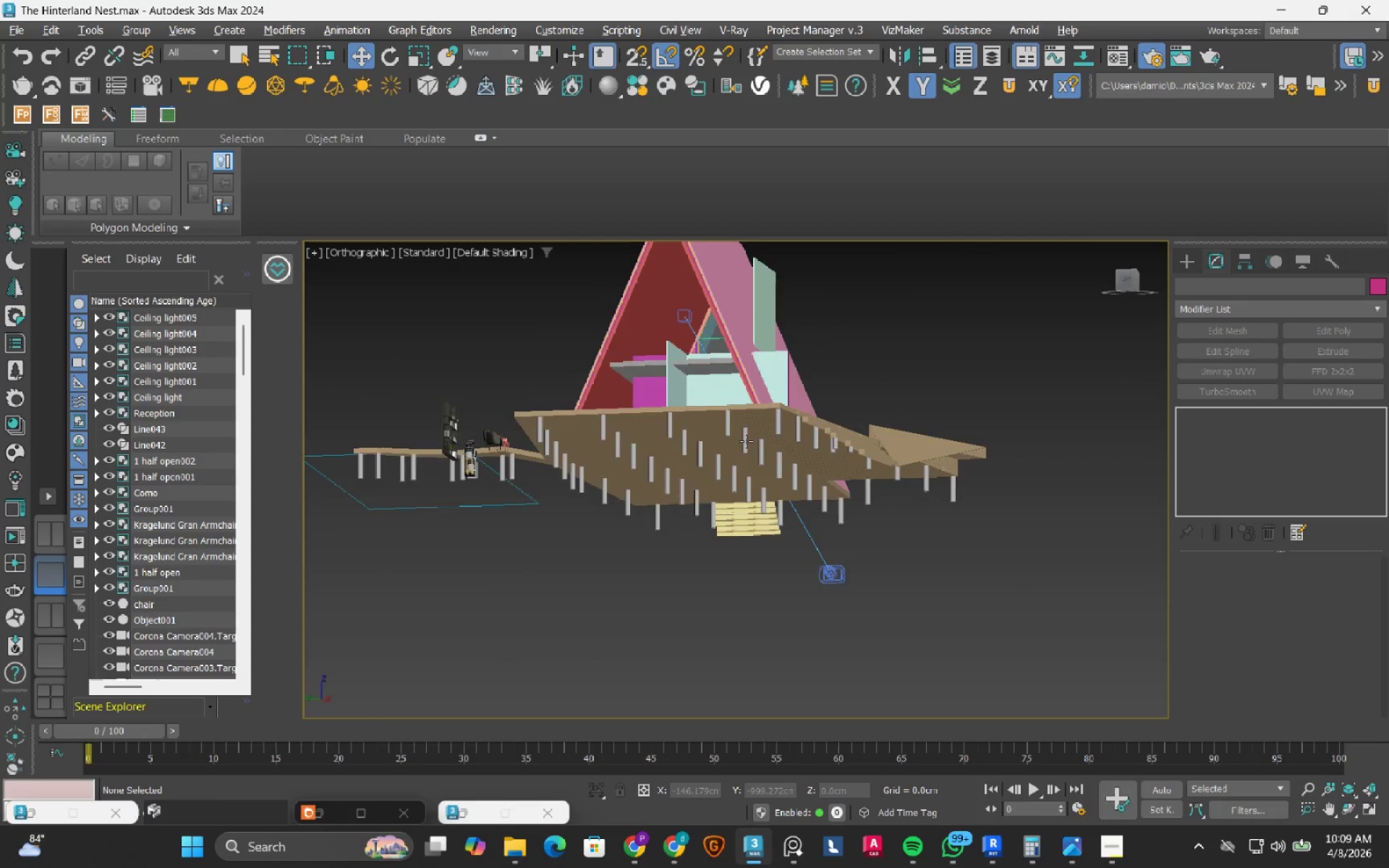 
hold_key(key=AltLeft, duration=1.52)
 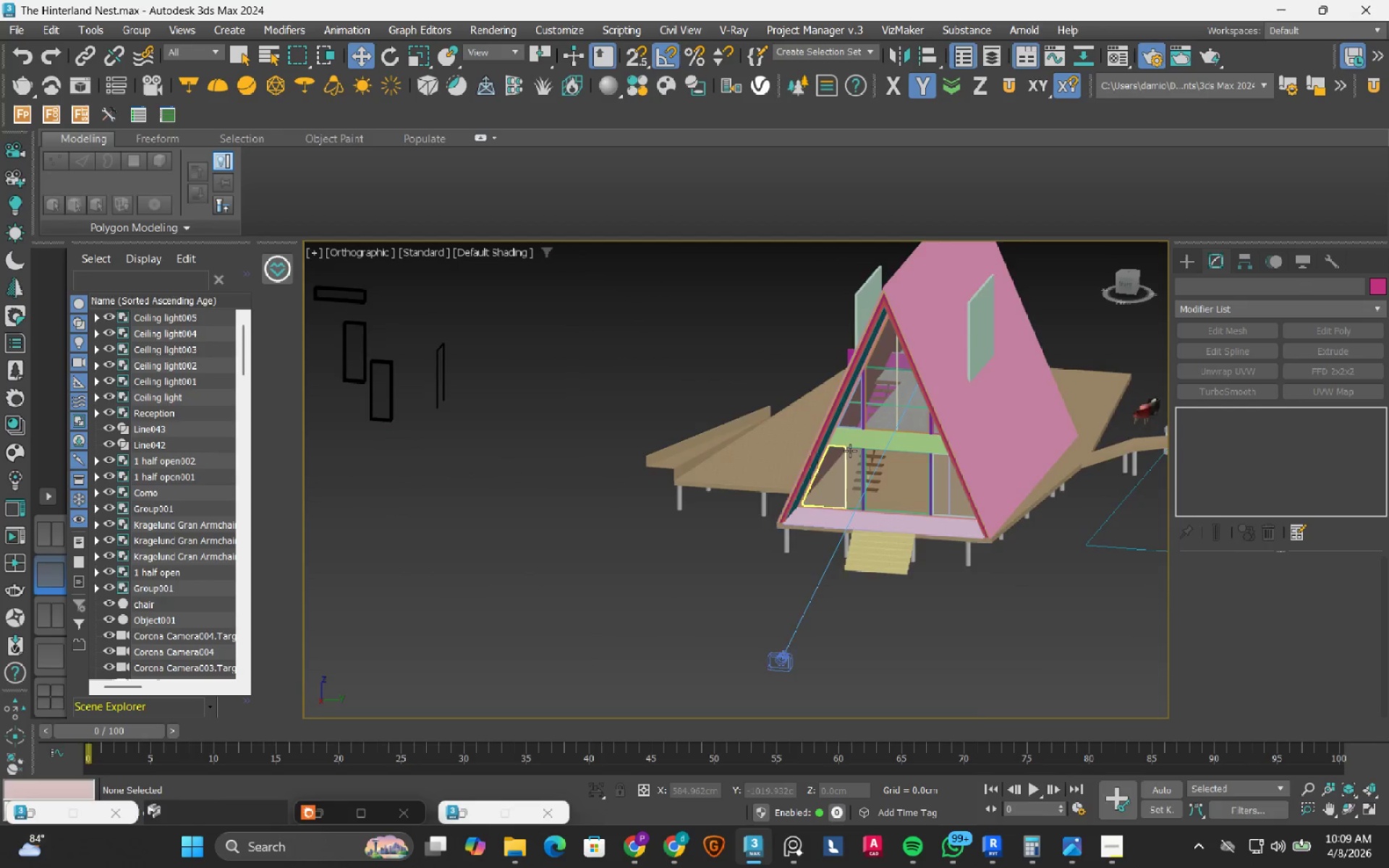 
hold_key(key=AltLeft, duration=0.33)
 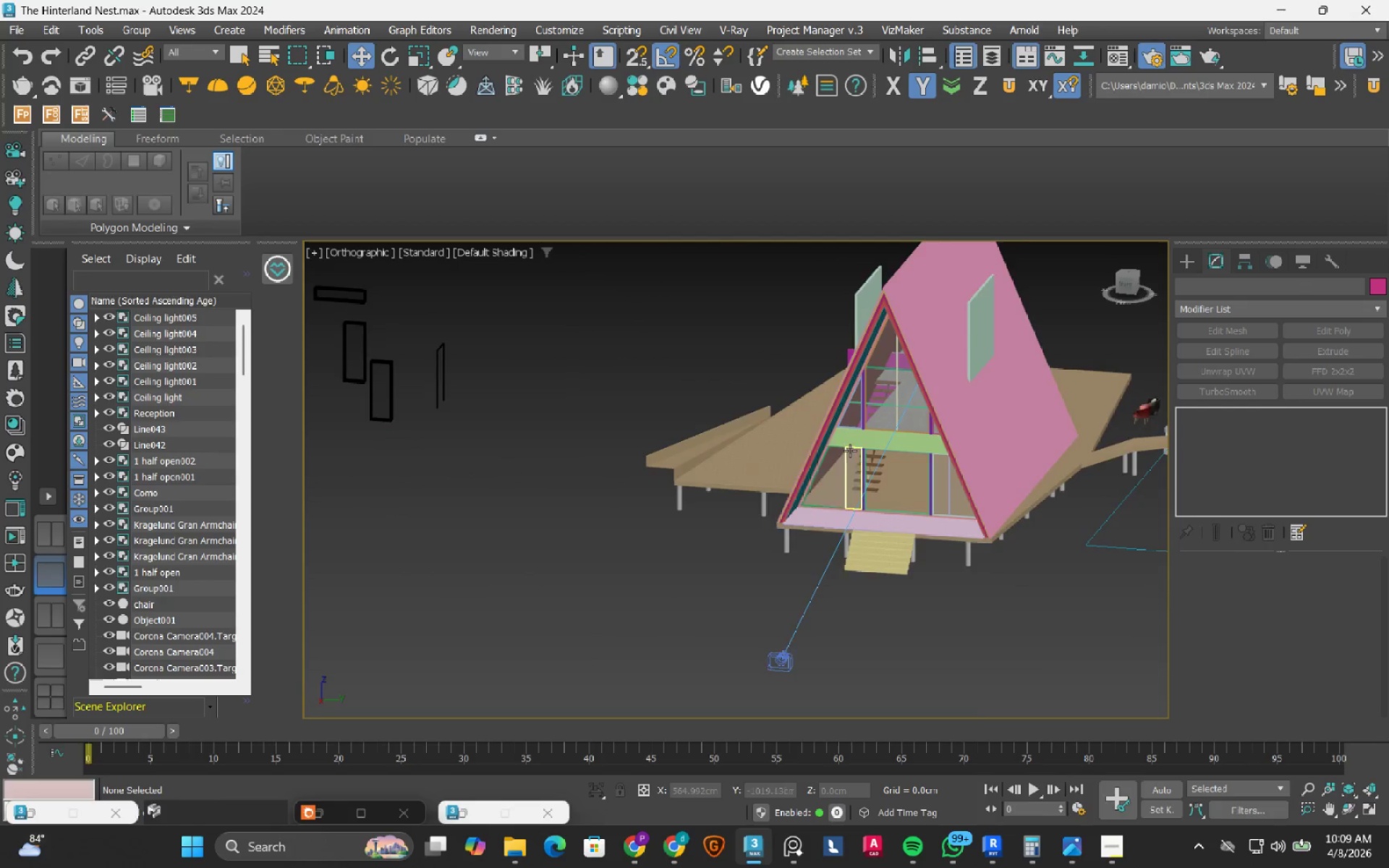 
scroll: coordinate [850, 451], scroll_direction: up, amount: 3.0
 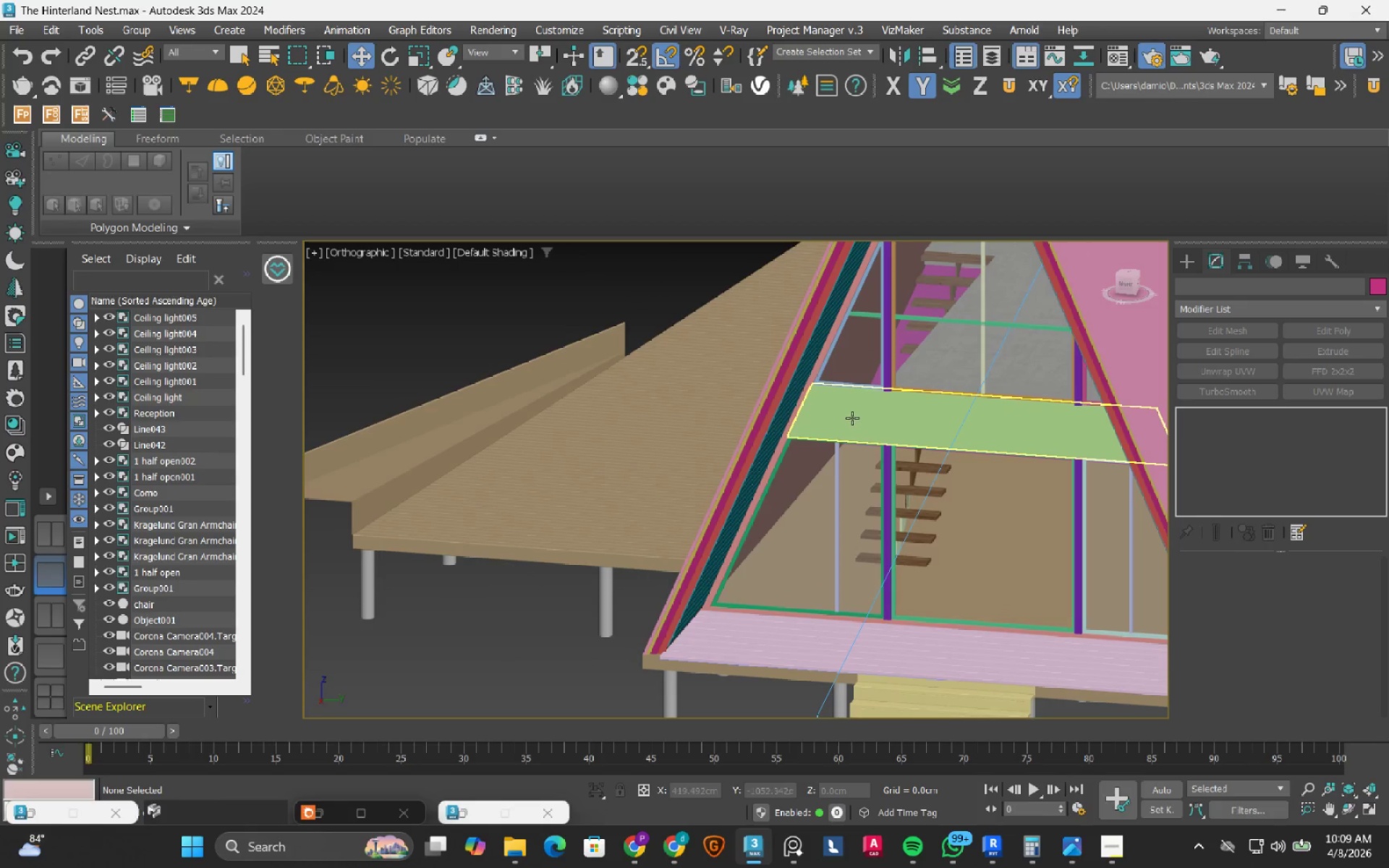 
left_click([852, 418])
 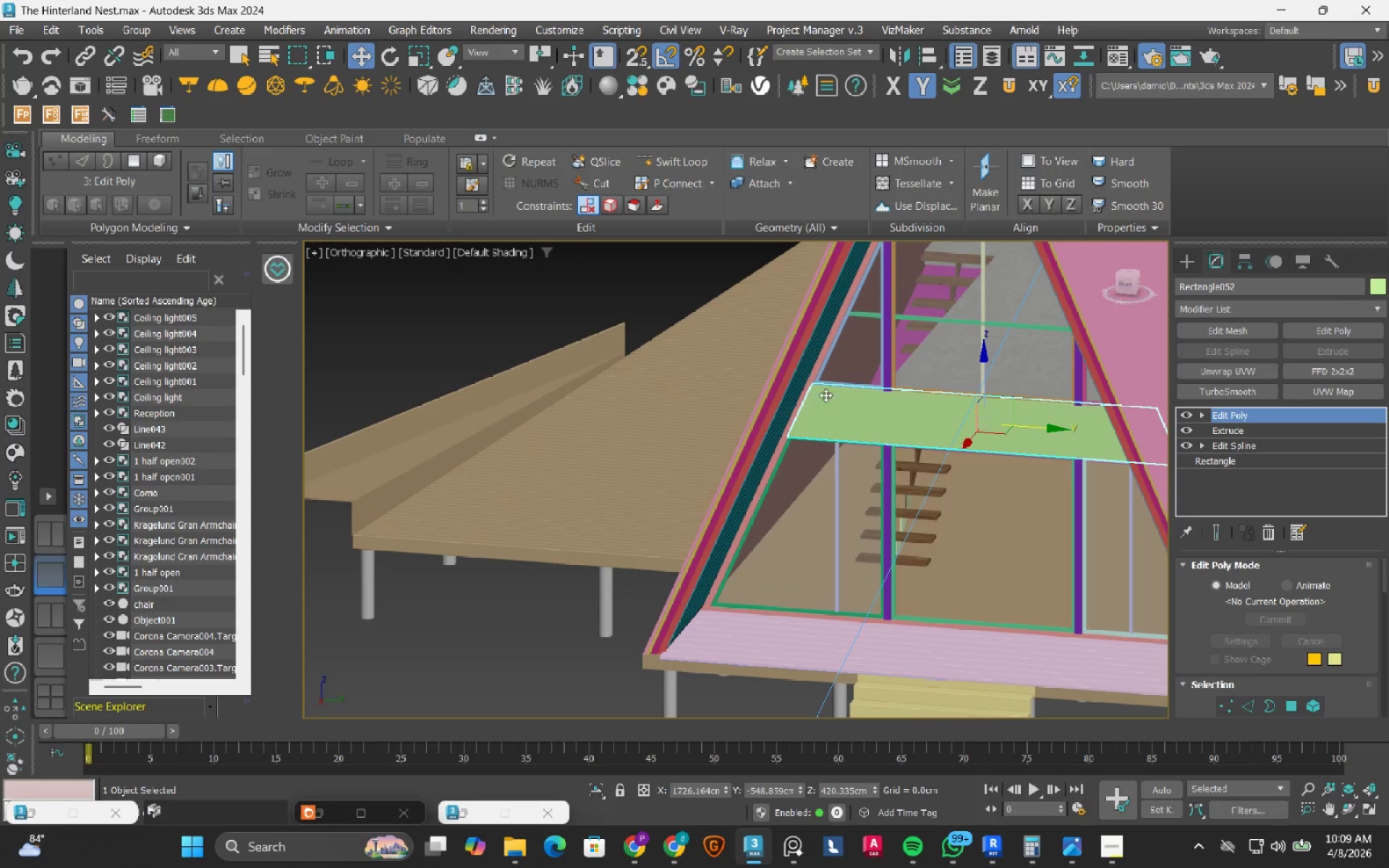 
scroll: coordinate [839, 356], scroll_direction: up, amount: 5.0
 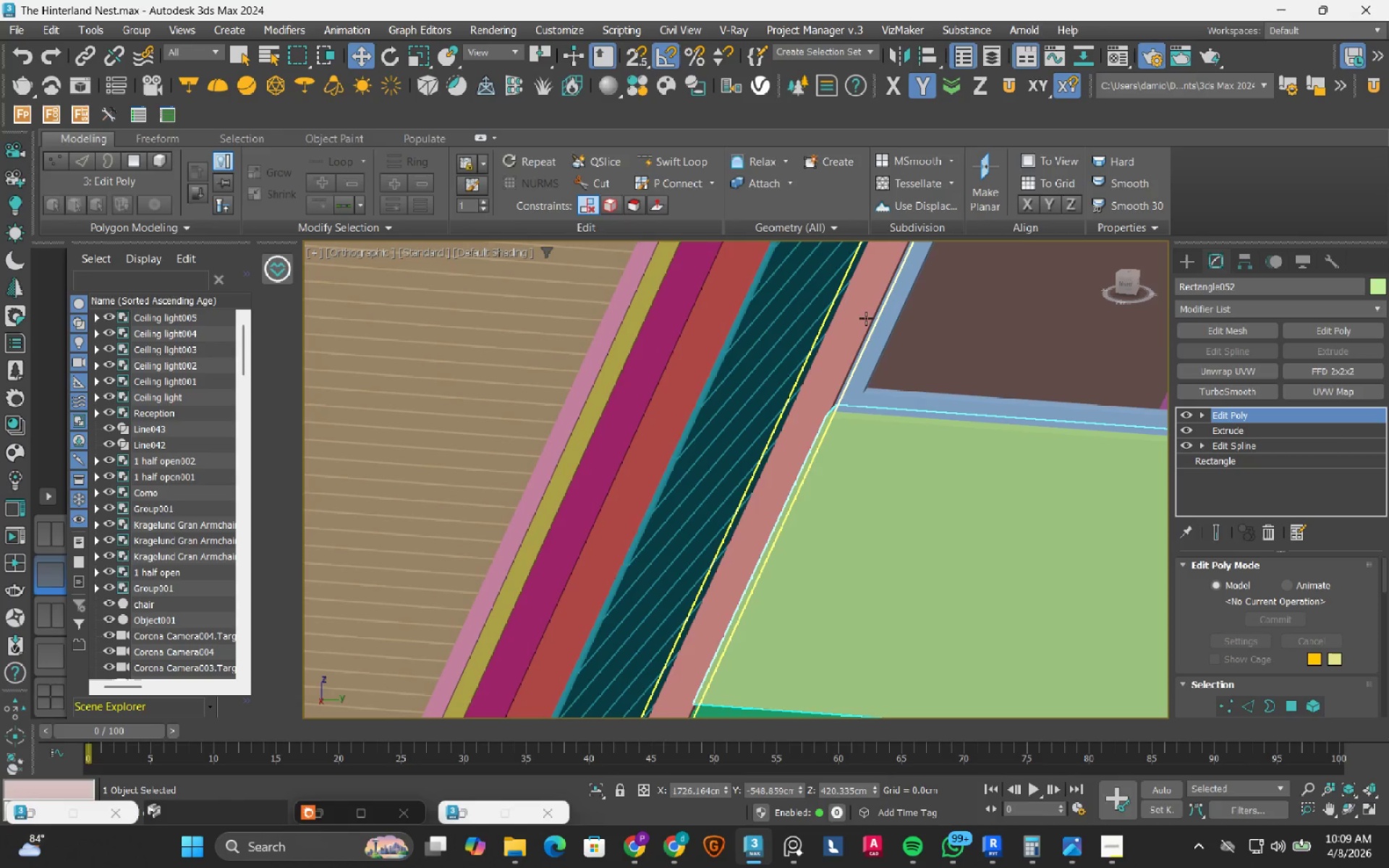 
hold_key(key=ControlLeft, duration=0.47)
left_click([860, 313])
 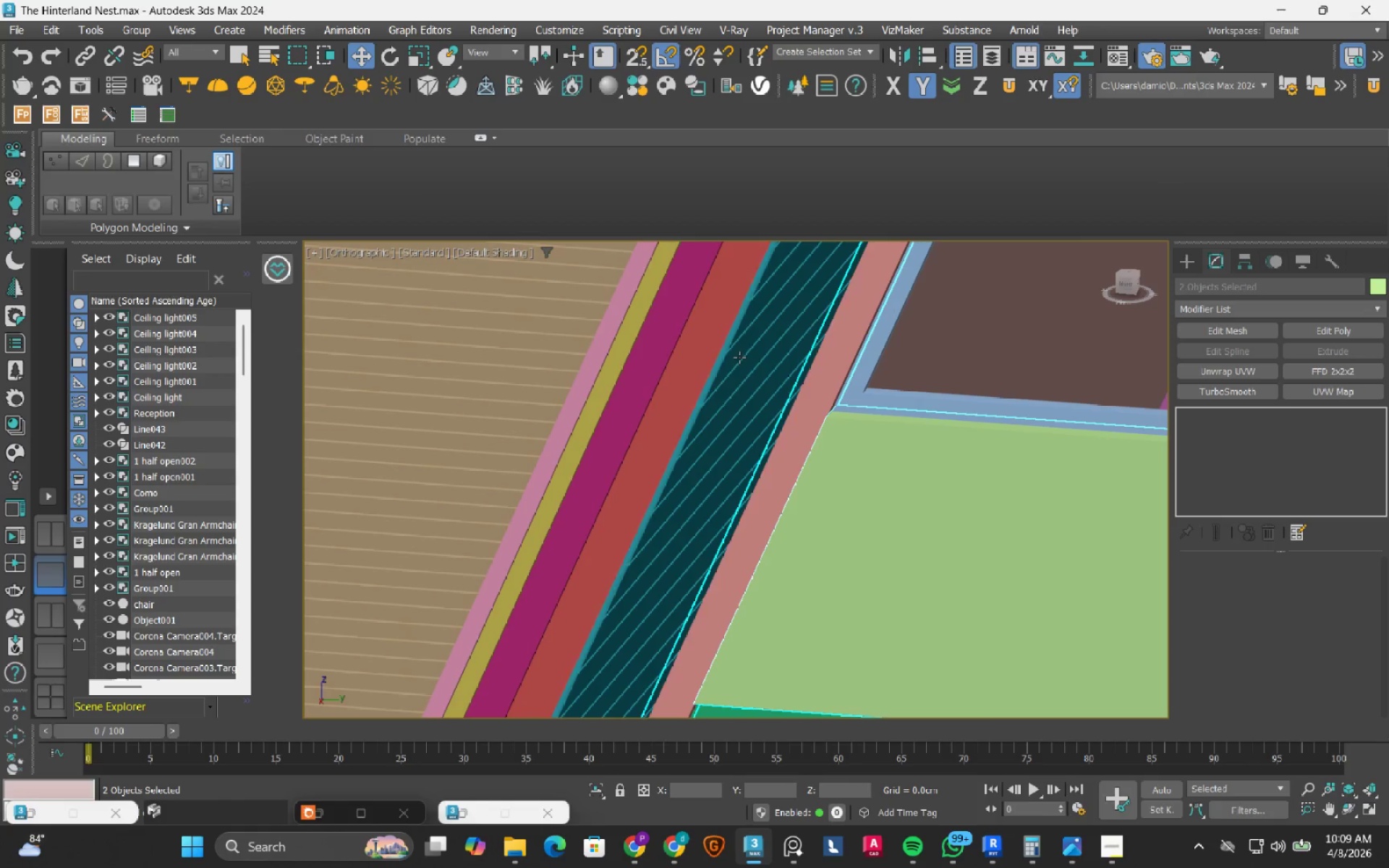 
hold_key(key=AltLeft, duration=0.89)
 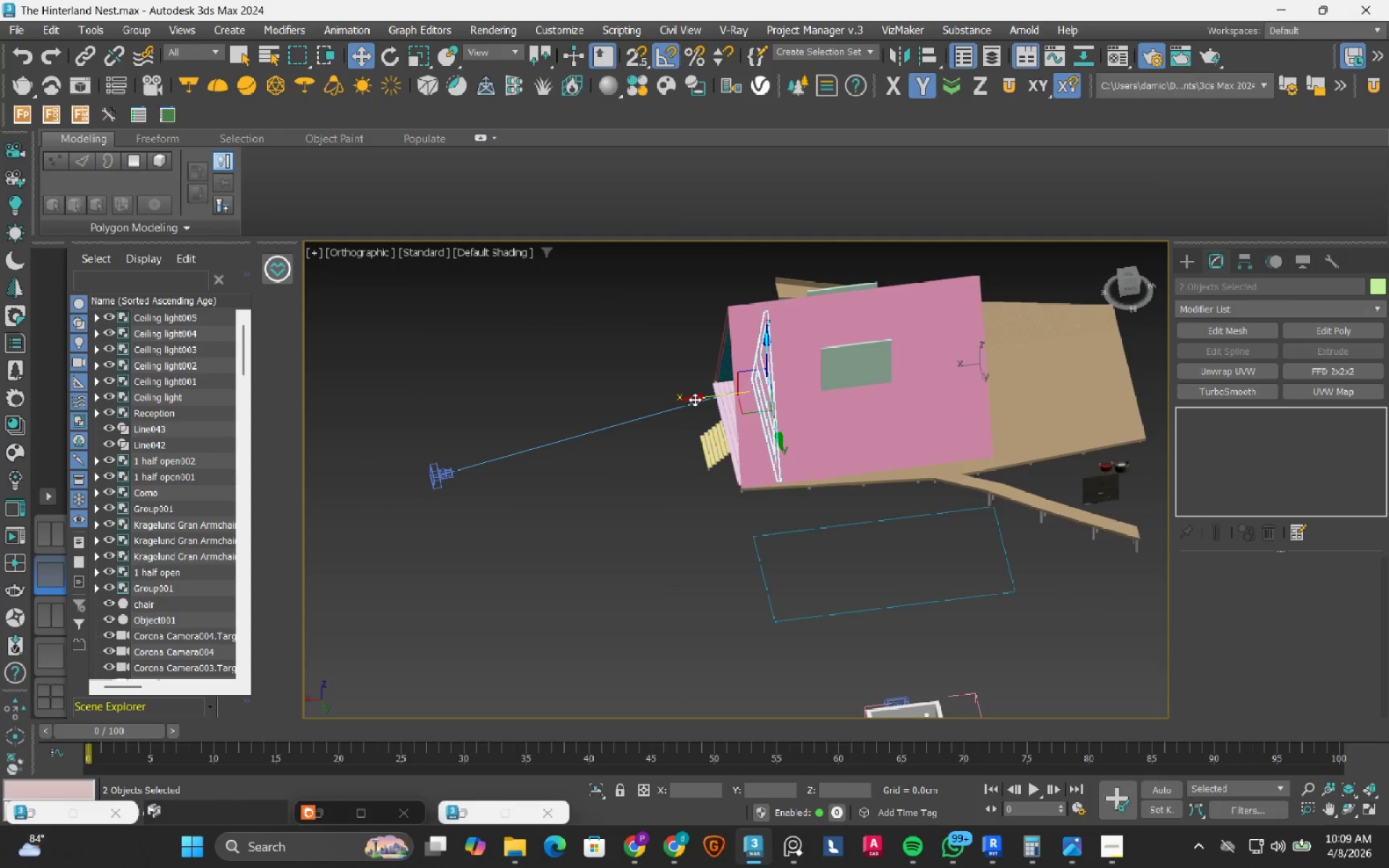 
scroll: coordinate [718, 385], scroll_direction: down, amount: 9.0
 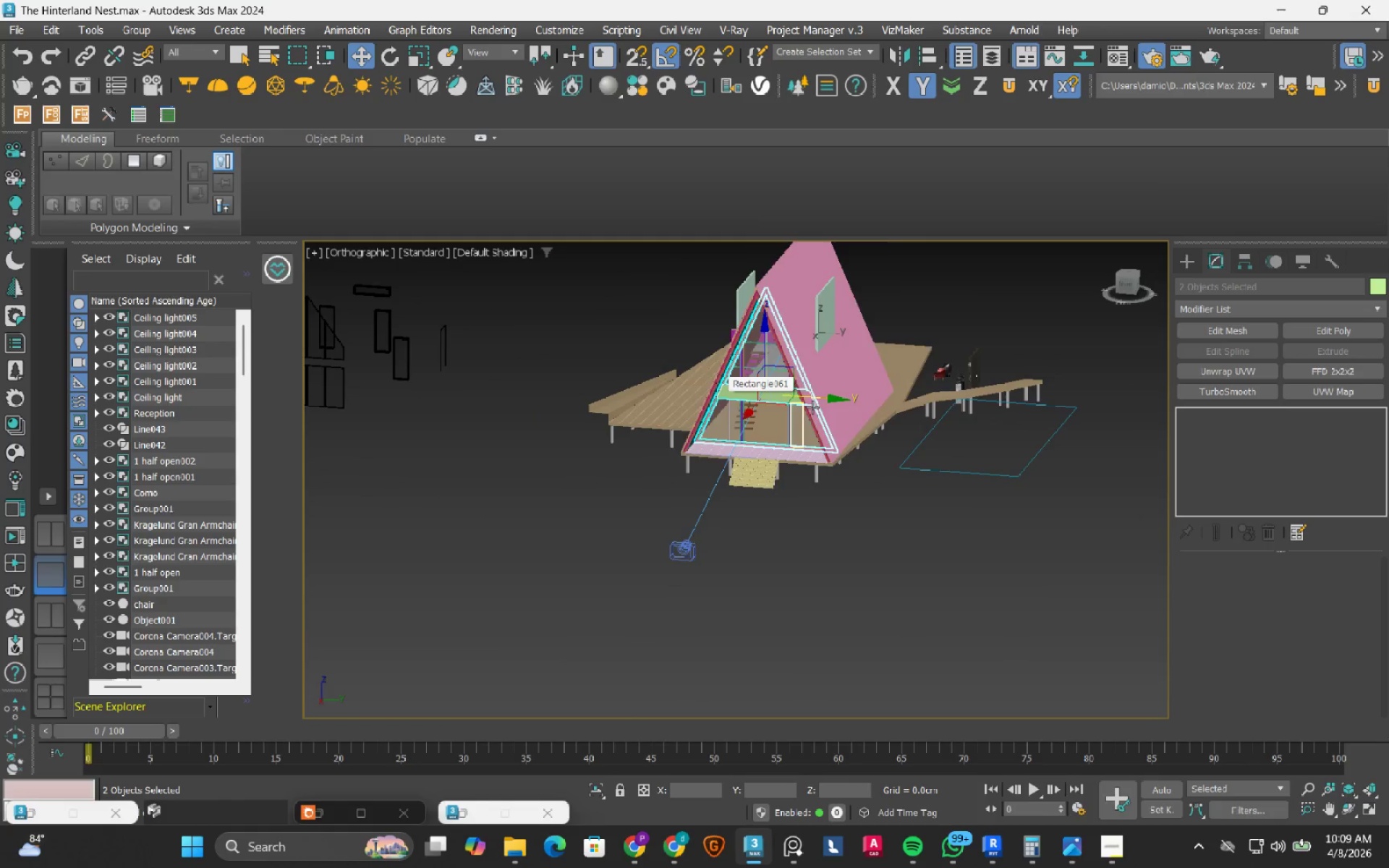 
hold_key(key=ShiftLeft, duration=1.09)
left_click_drag(start_coordinate=[695, 398], to_coordinate=[943, 375])
 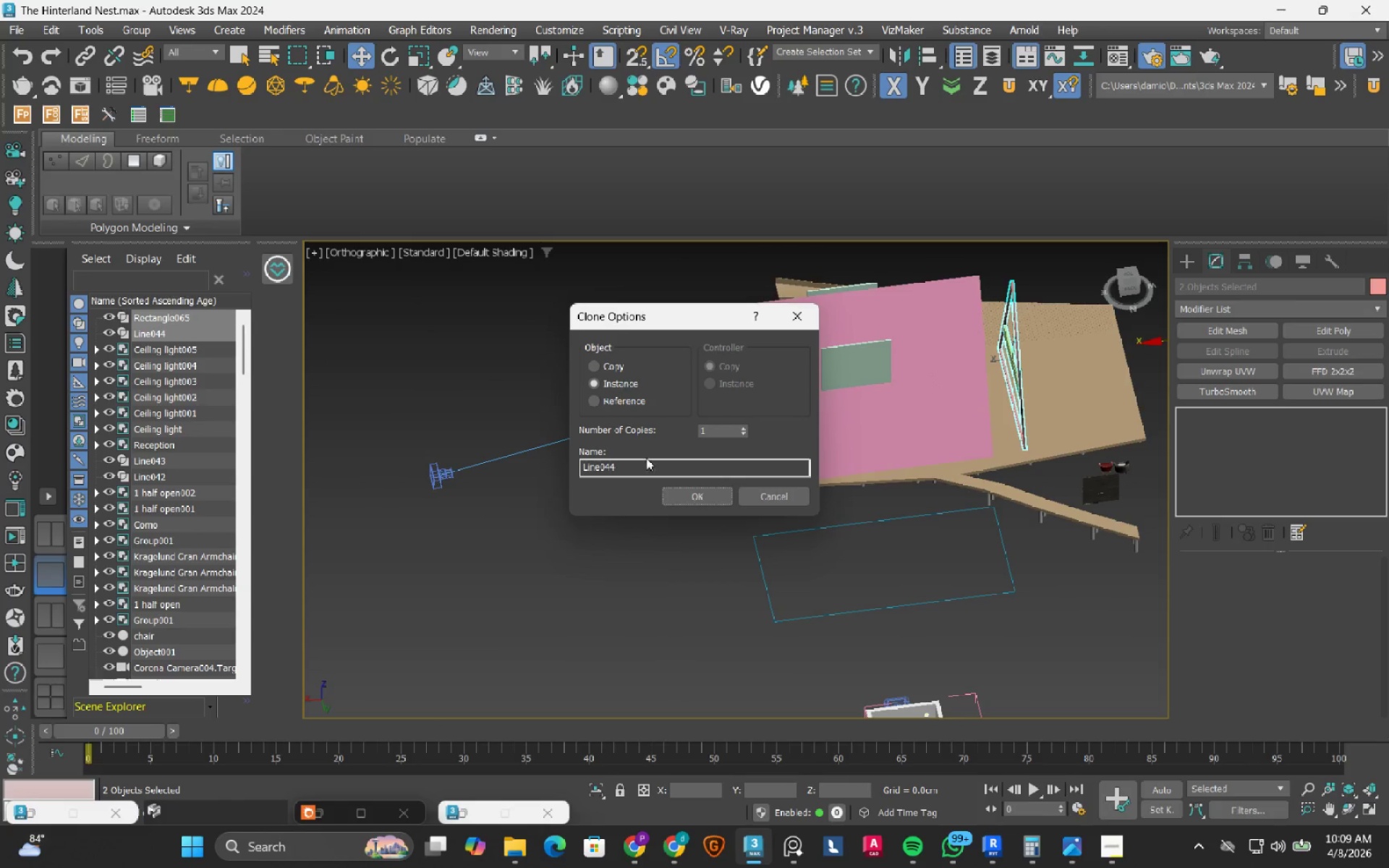 
left_click([686, 492])
 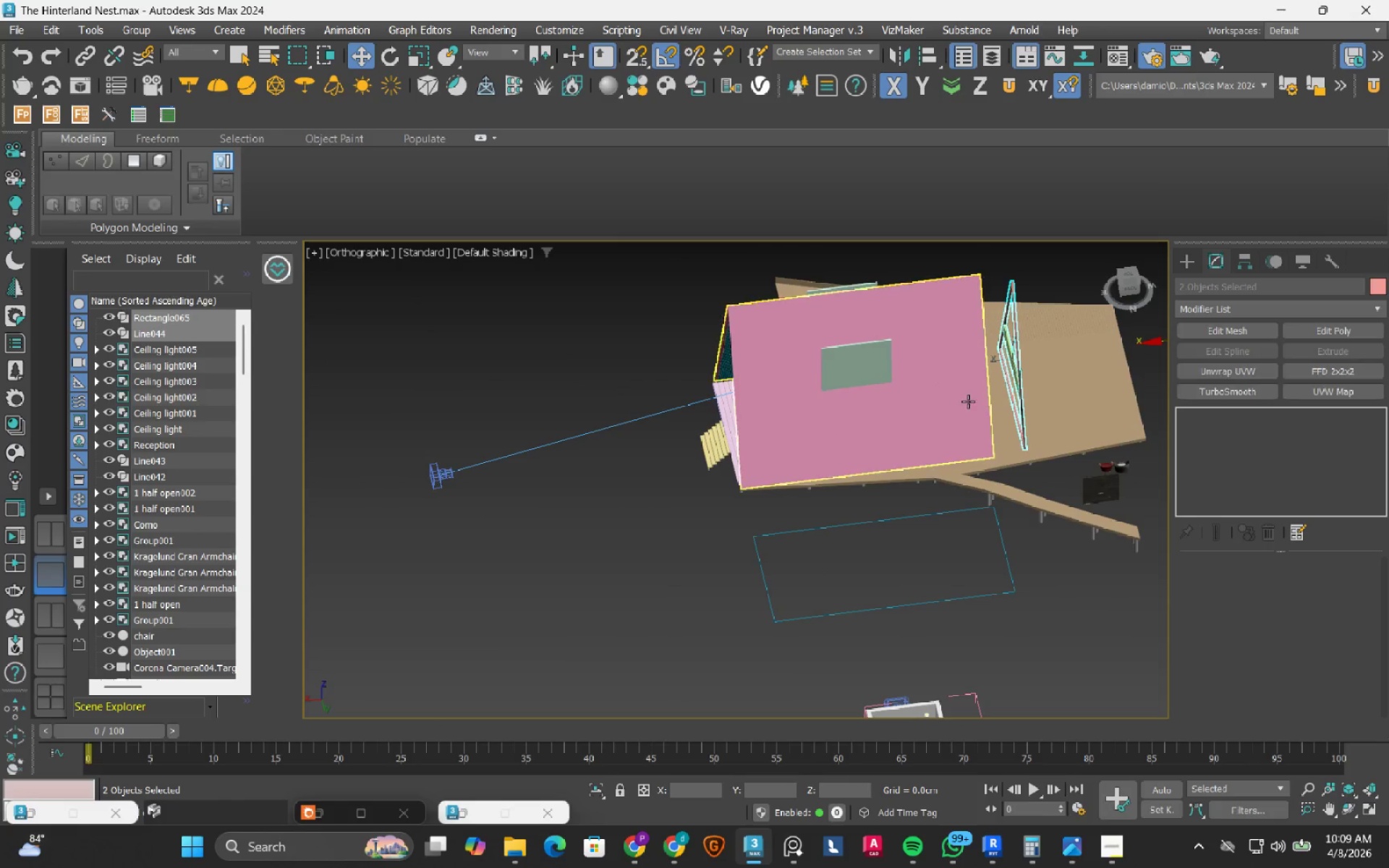 
hold_key(key=AltLeft, duration=0.81)
 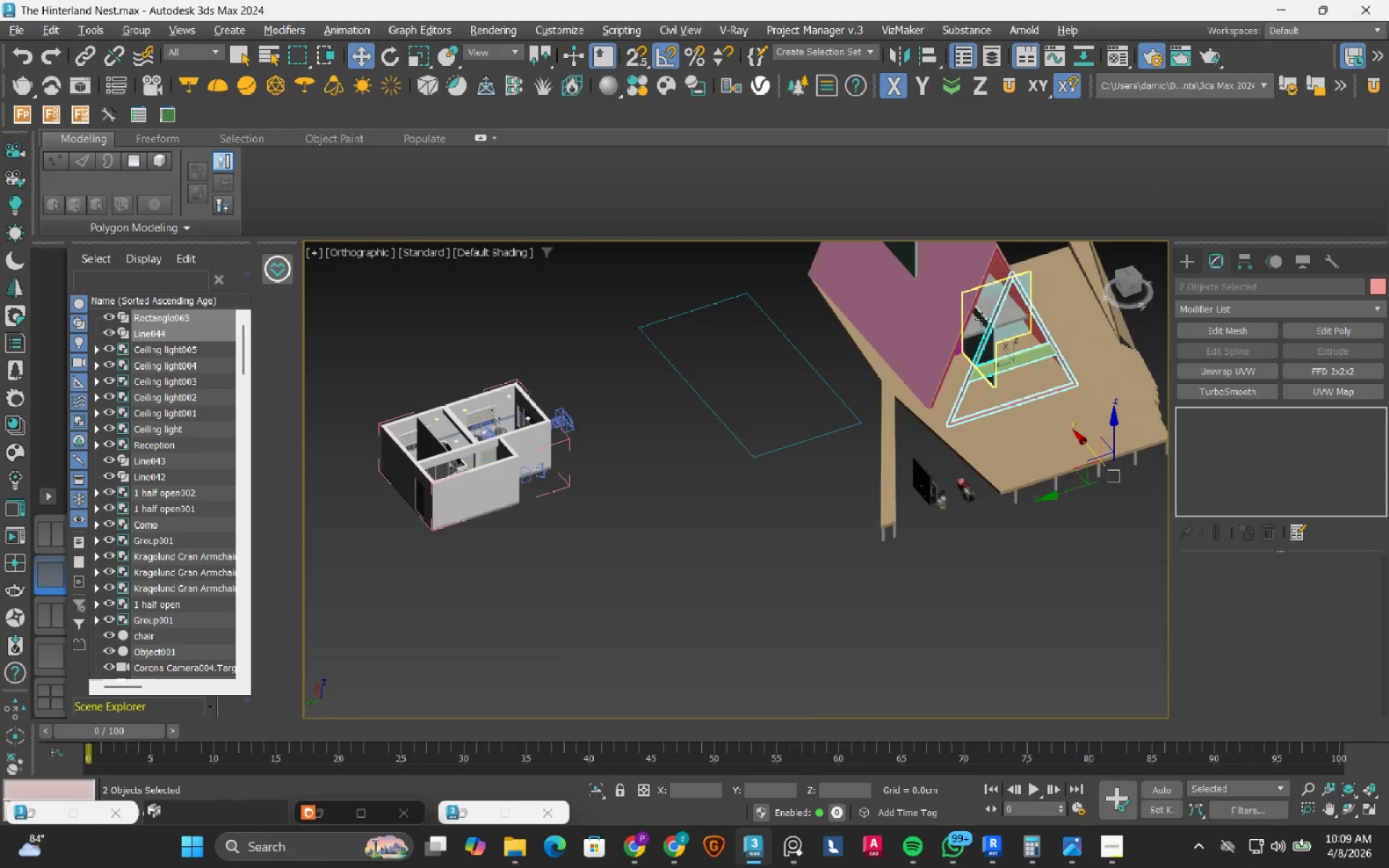 
scroll: coordinate [982, 319], scroll_direction: up, amount: 3.0
 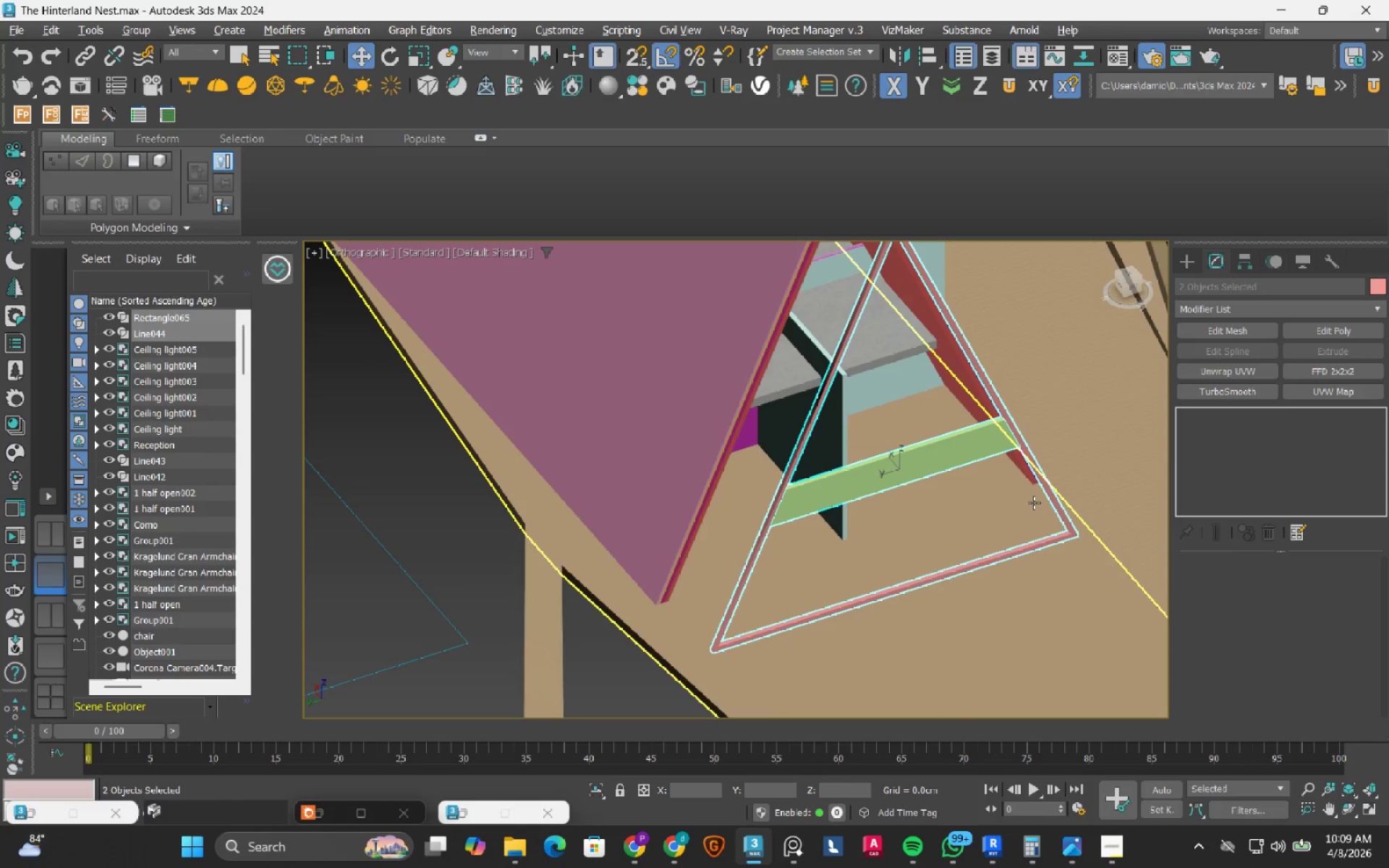 
scroll: coordinate [975, 463], scroll_direction: down, amount: 4.0
 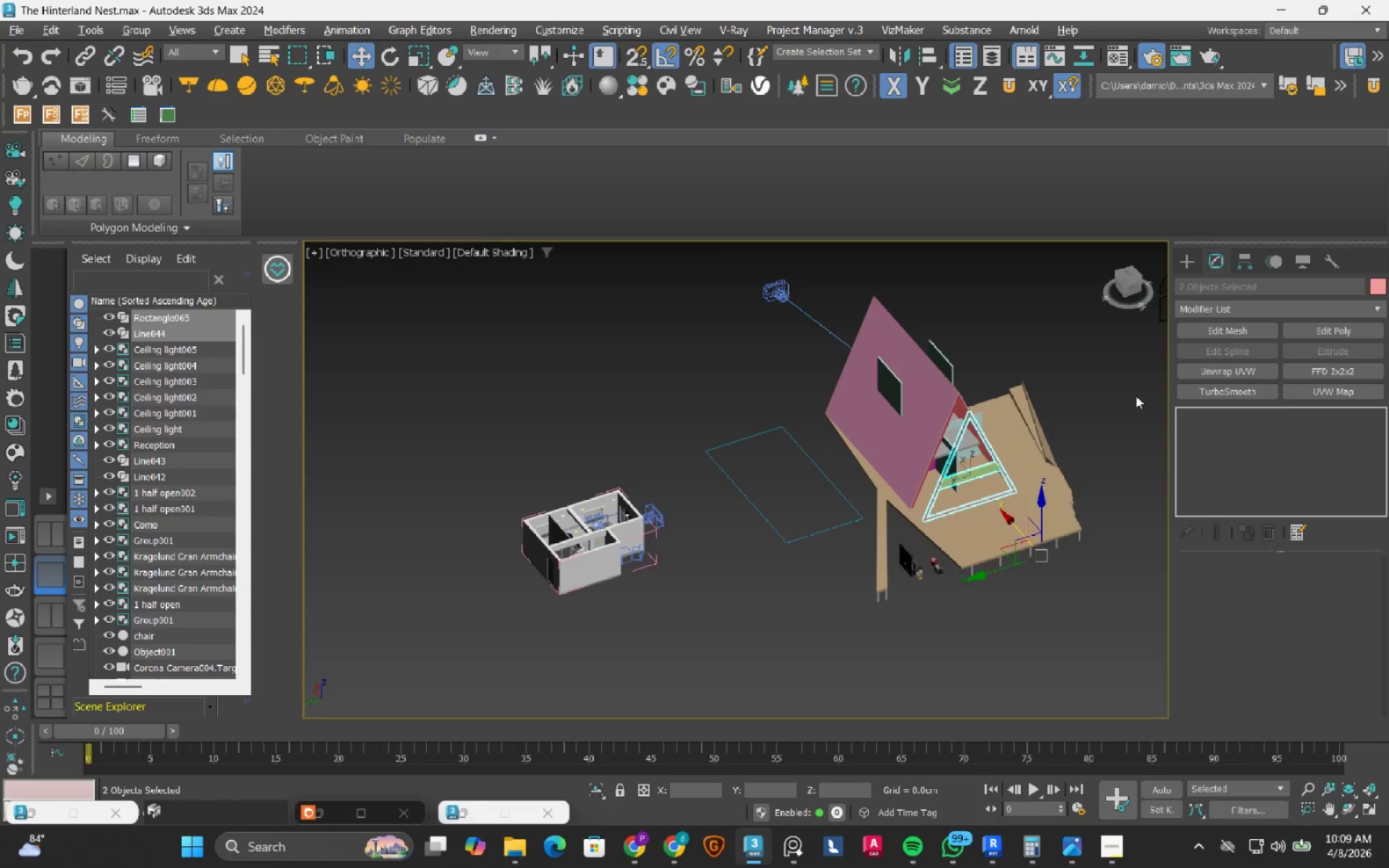 
left_click([1136, 396])
 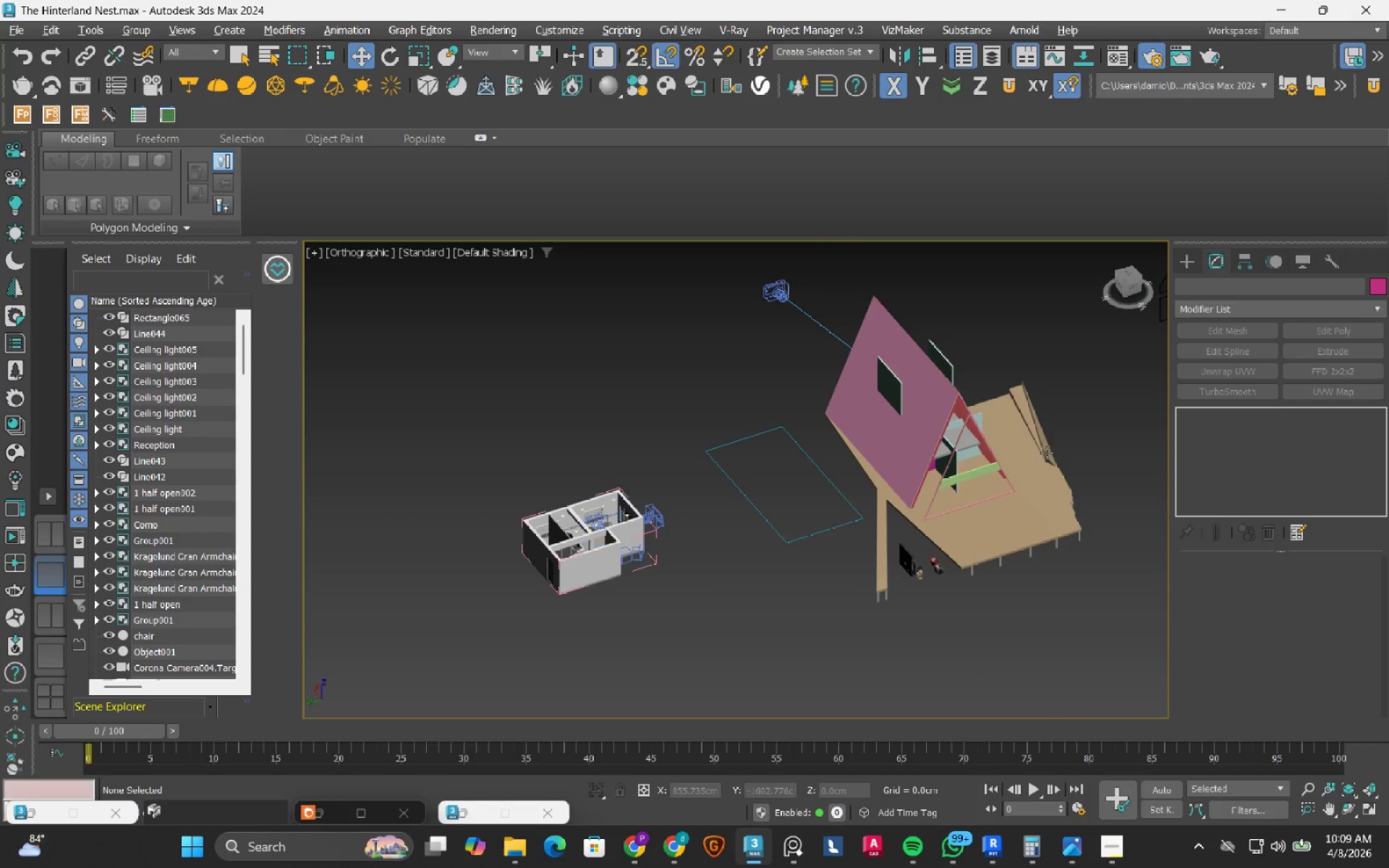 
scroll: coordinate [1028, 459], scroll_direction: up, amount: 2.0
 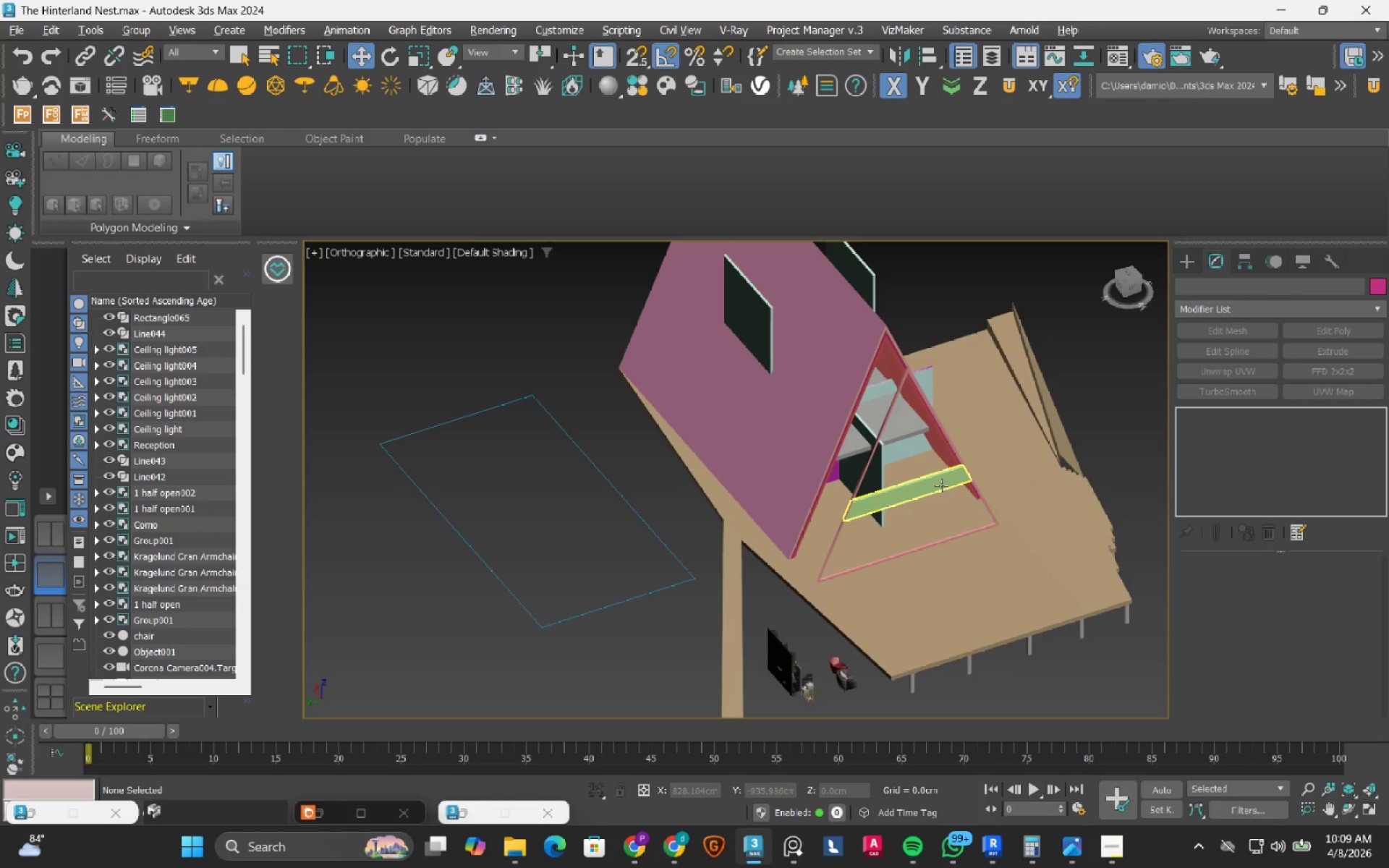 
left_click([941, 485])
 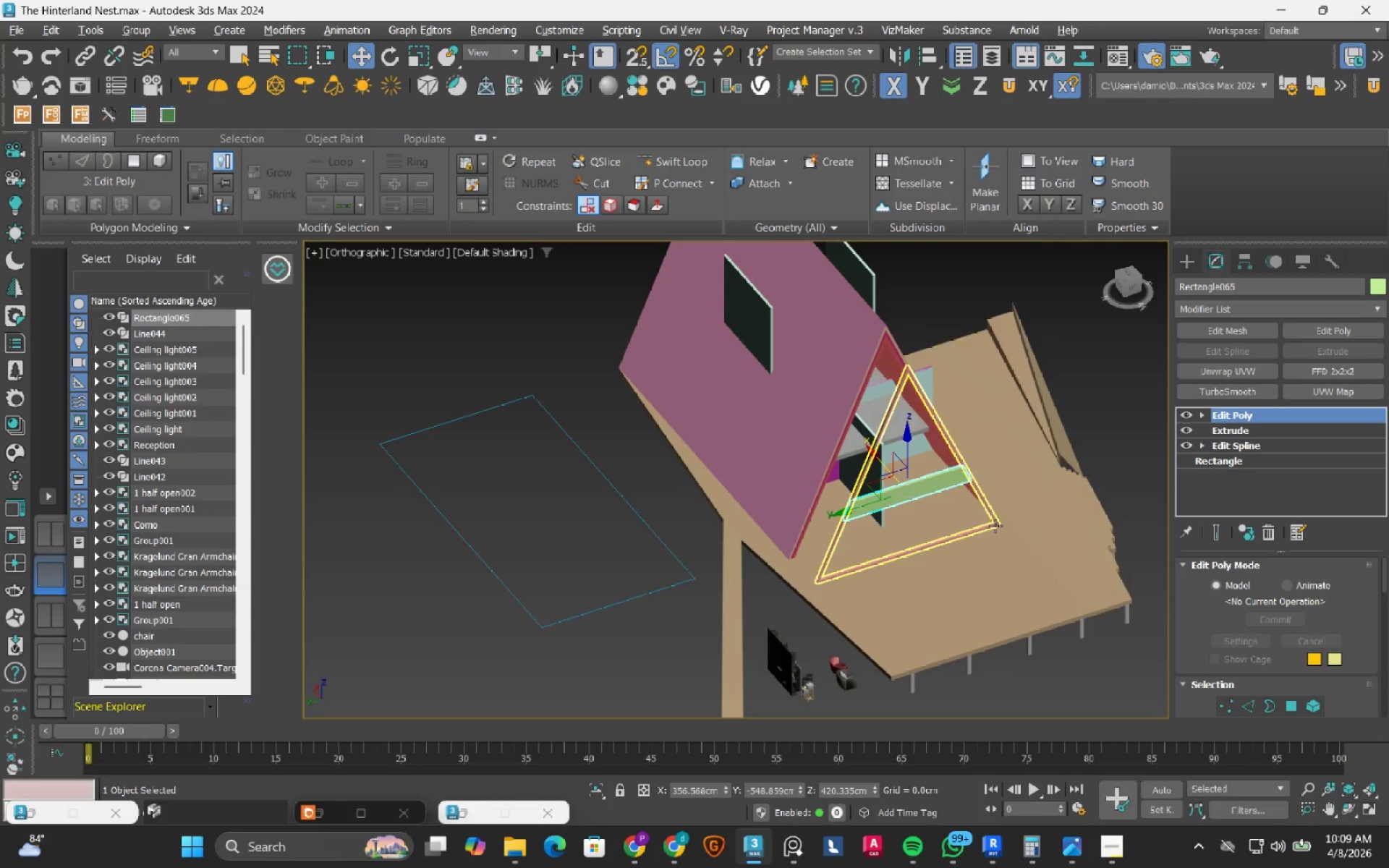 
left_click([994, 527])
 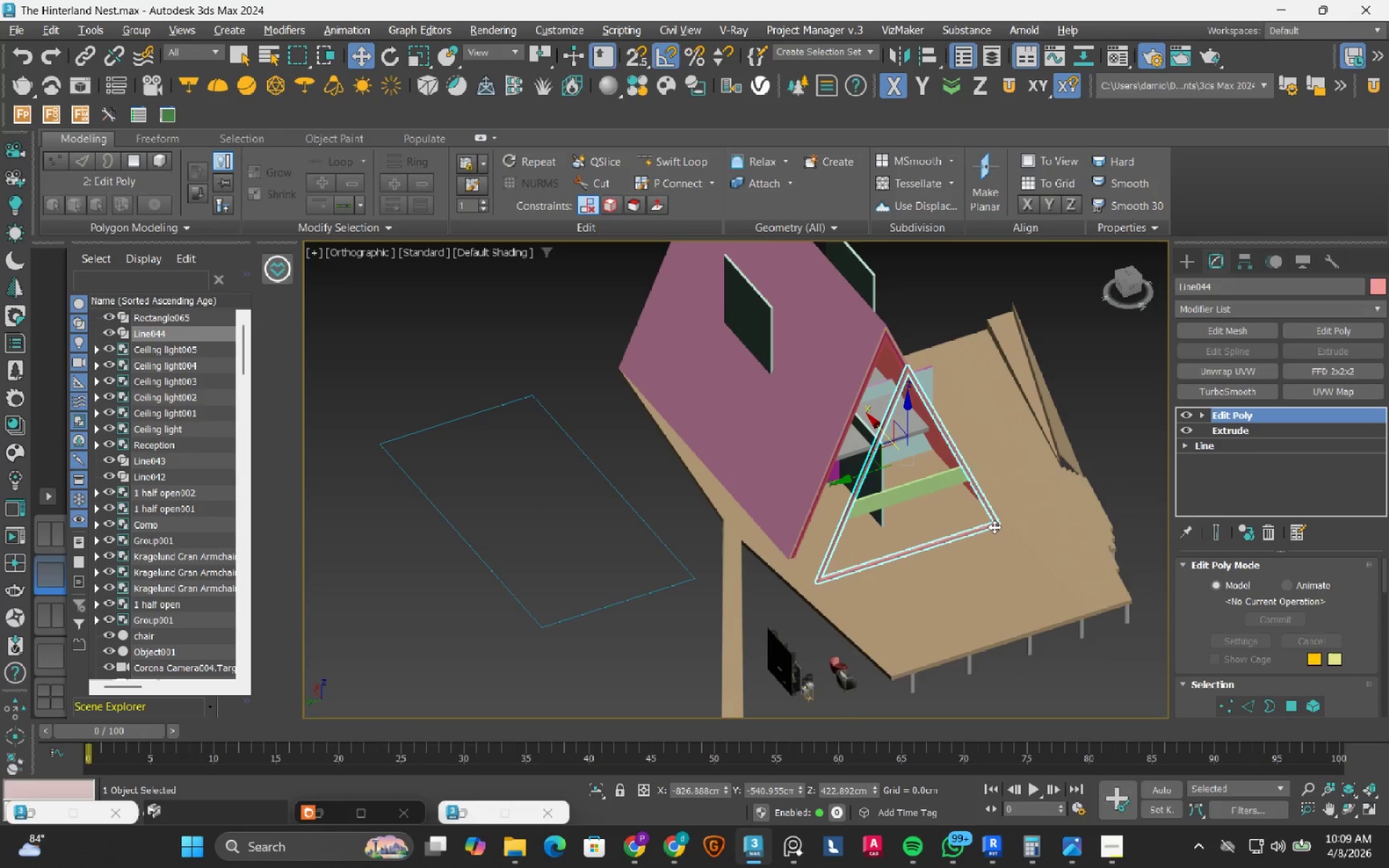 
hold_key(key=AltLeft, duration=0.52)
 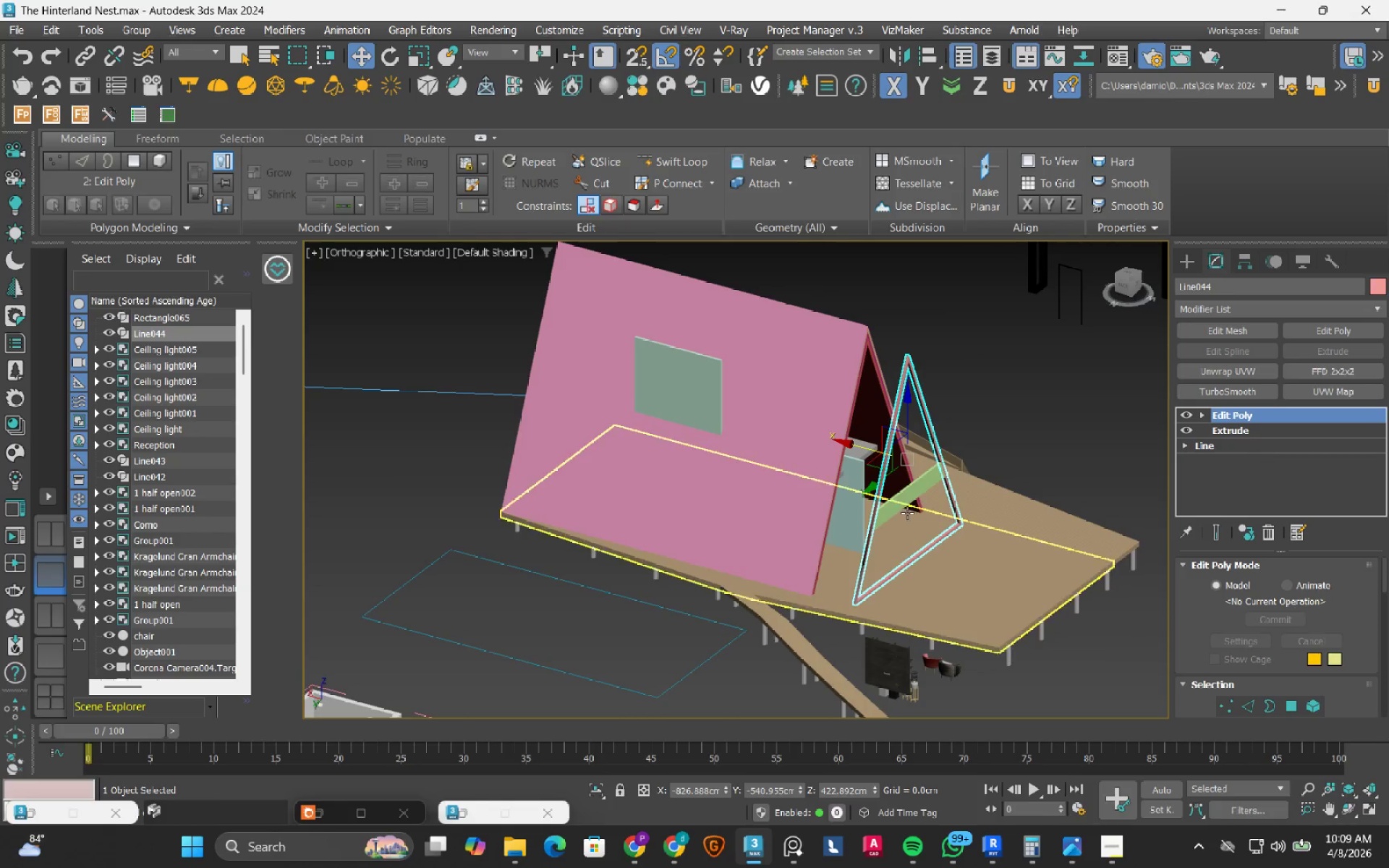 
hold_key(key=ControlLeft, duration=0.64)
left_click([931, 473])
 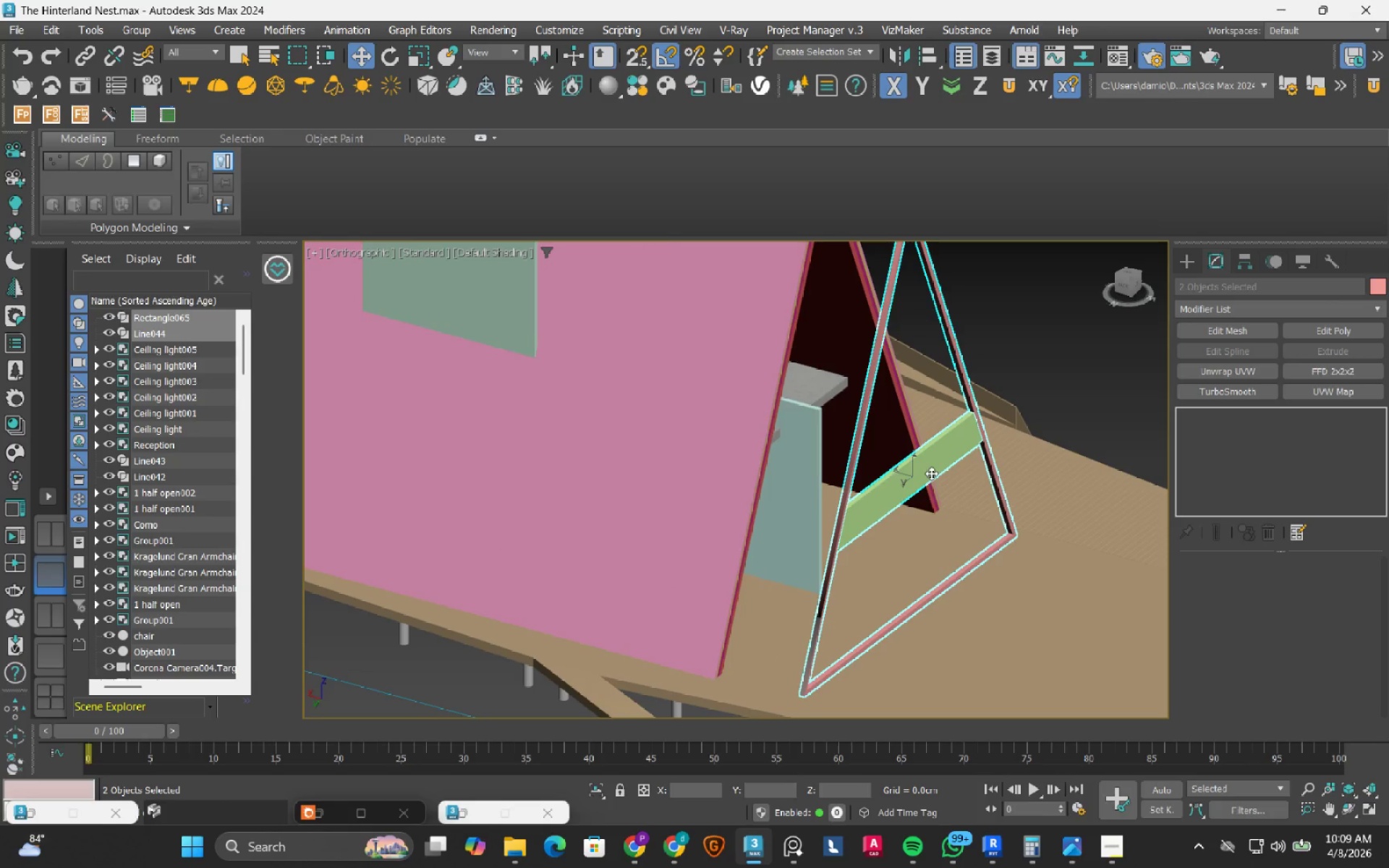 
scroll: coordinate [907, 513], scroll_direction: up, amount: 2.0
 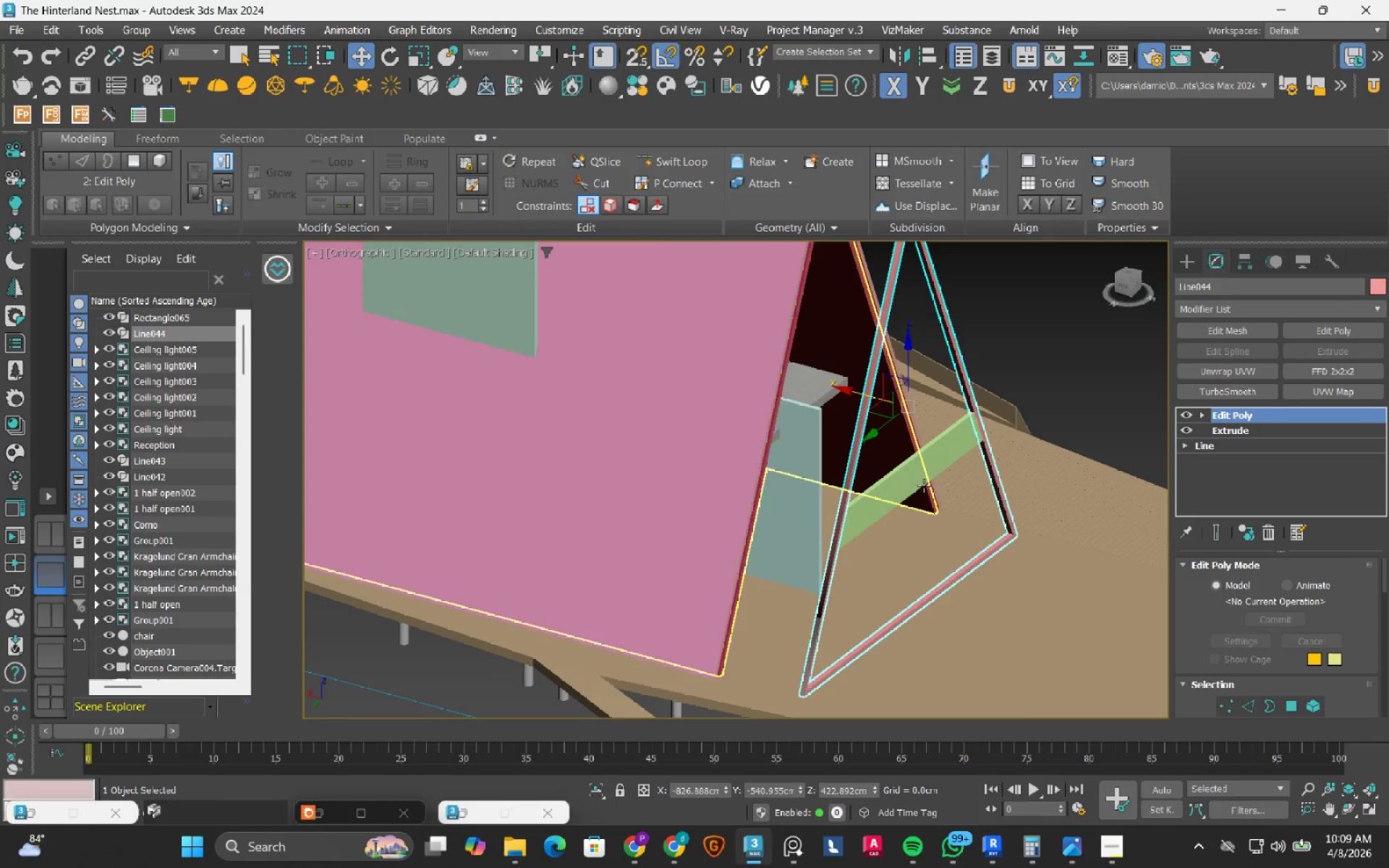 
scroll: coordinate [931, 473], scroll_direction: down, amount: 2.0
 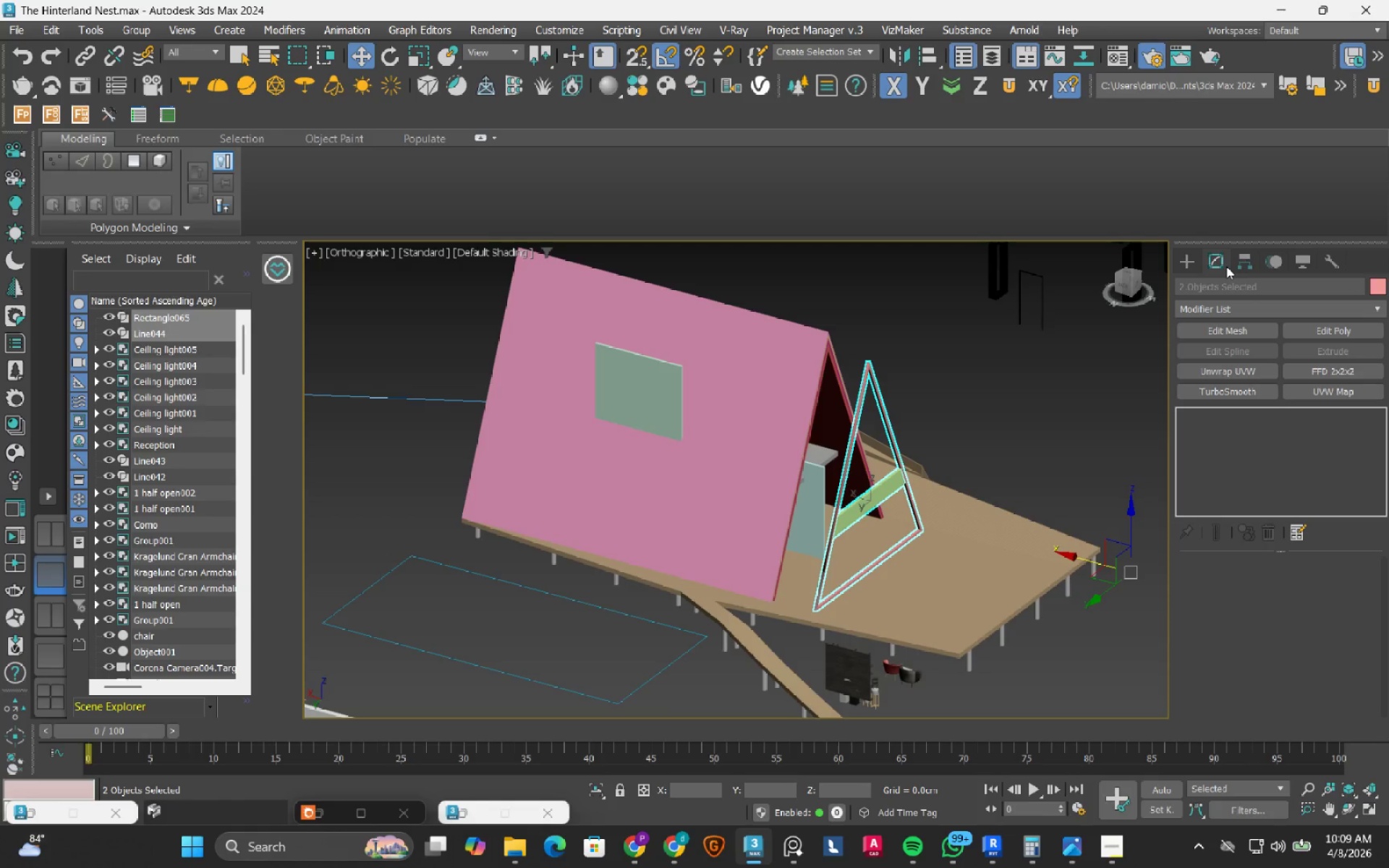 
left_click([1240, 263])
 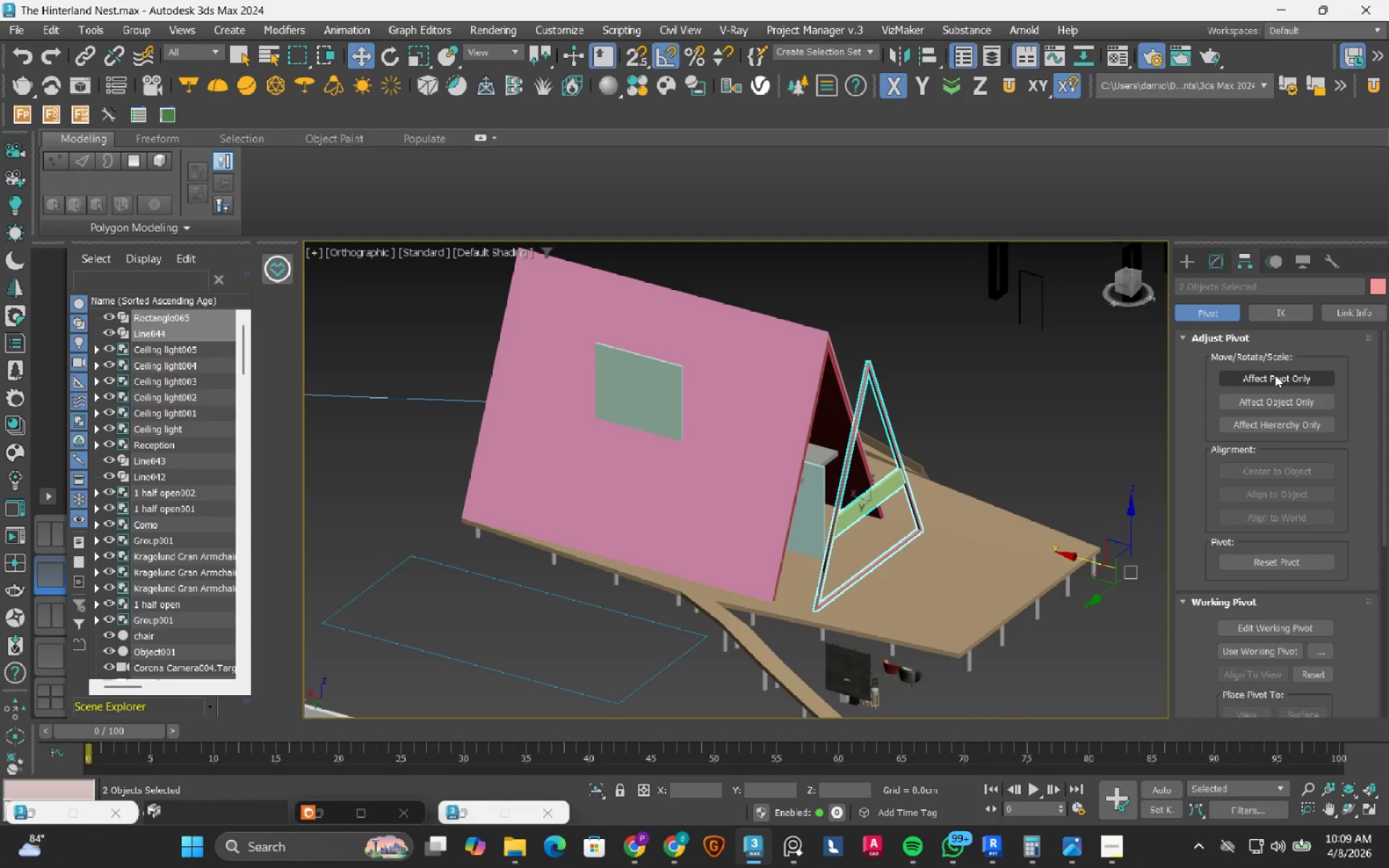 
left_click([1275, 380])
 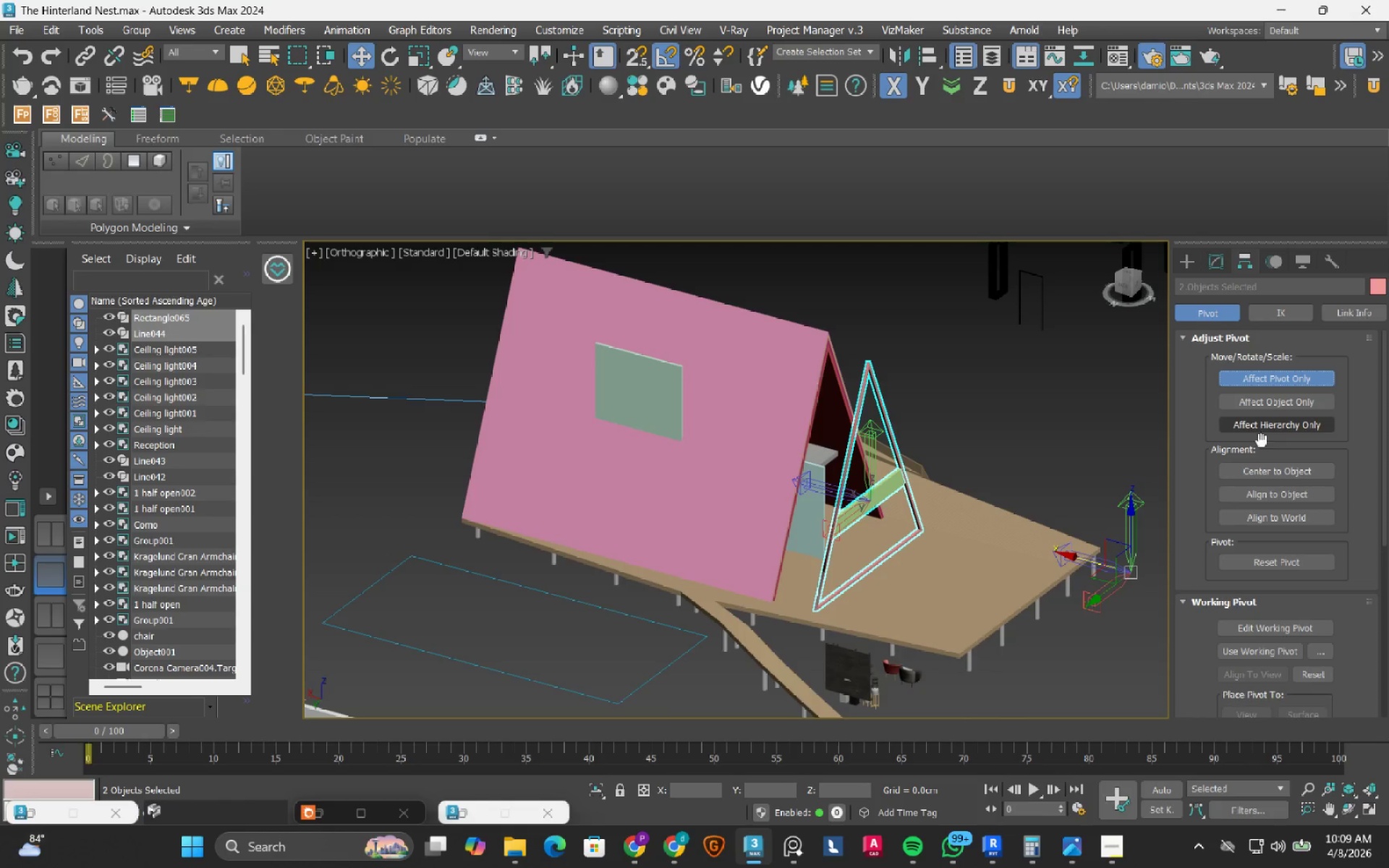 
left_click([1261, 467])
 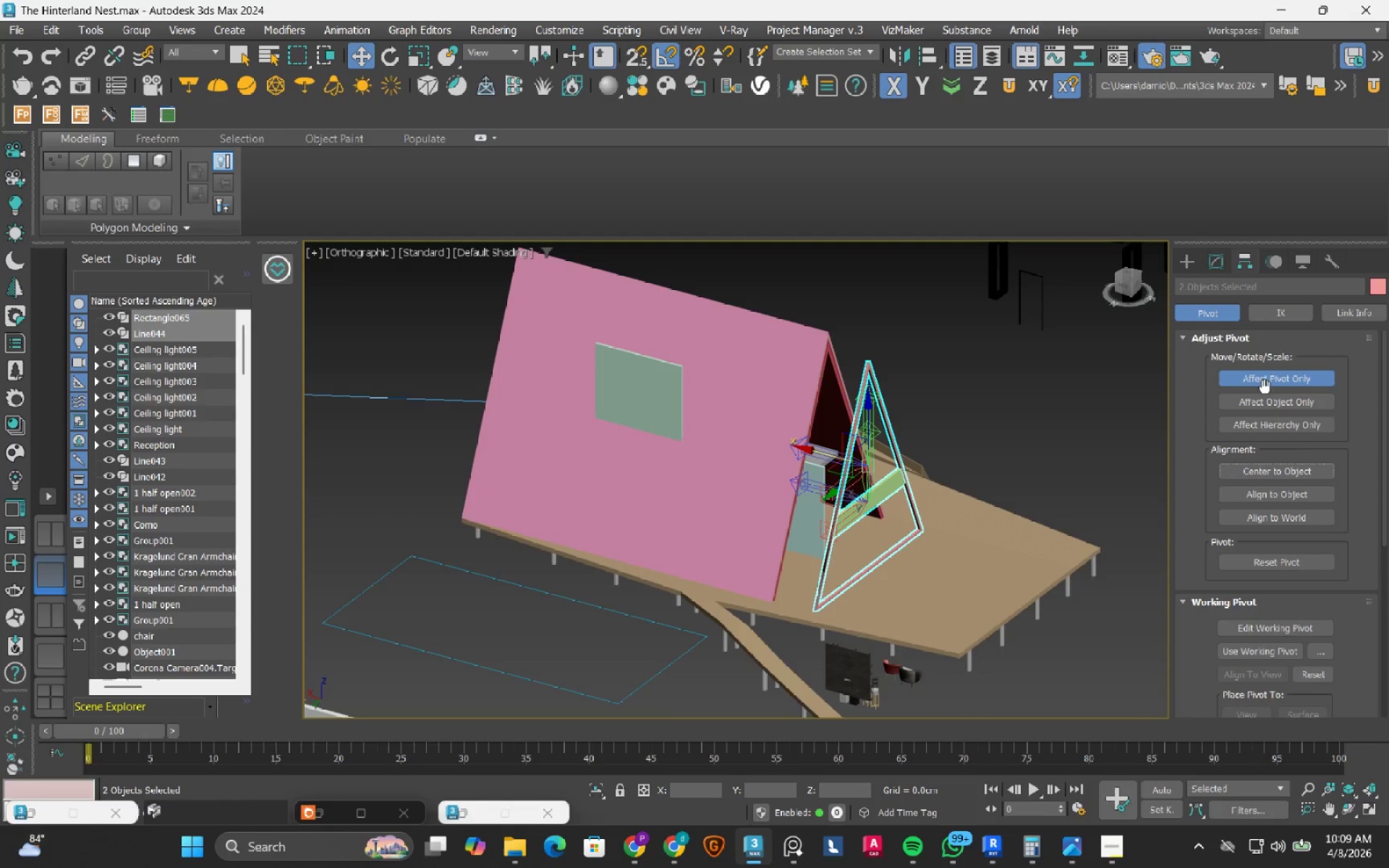 
left_click([1265, 380])
 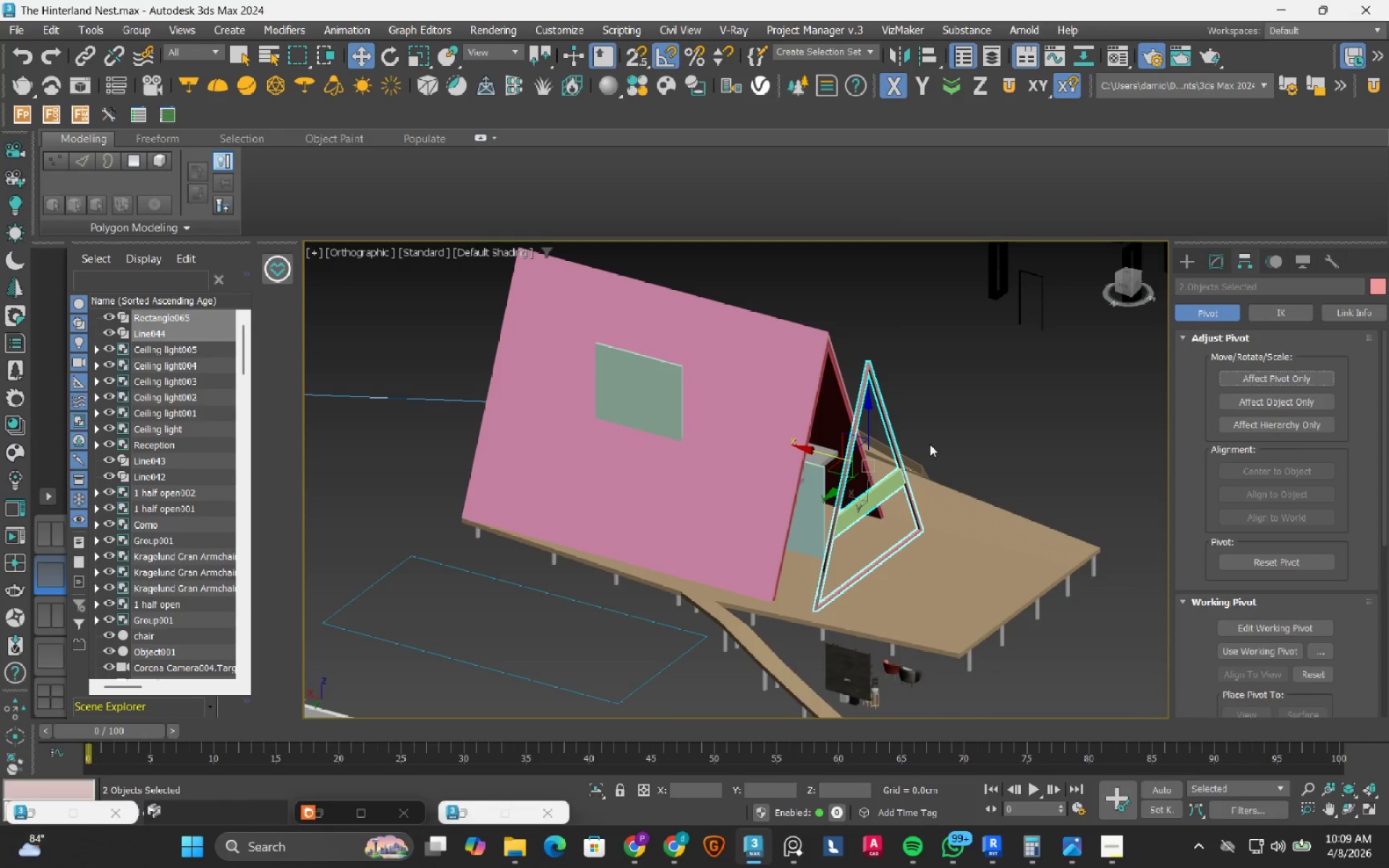 
scroll: coordinate [823, 473], scroll_direction: up, amount: 2.0
 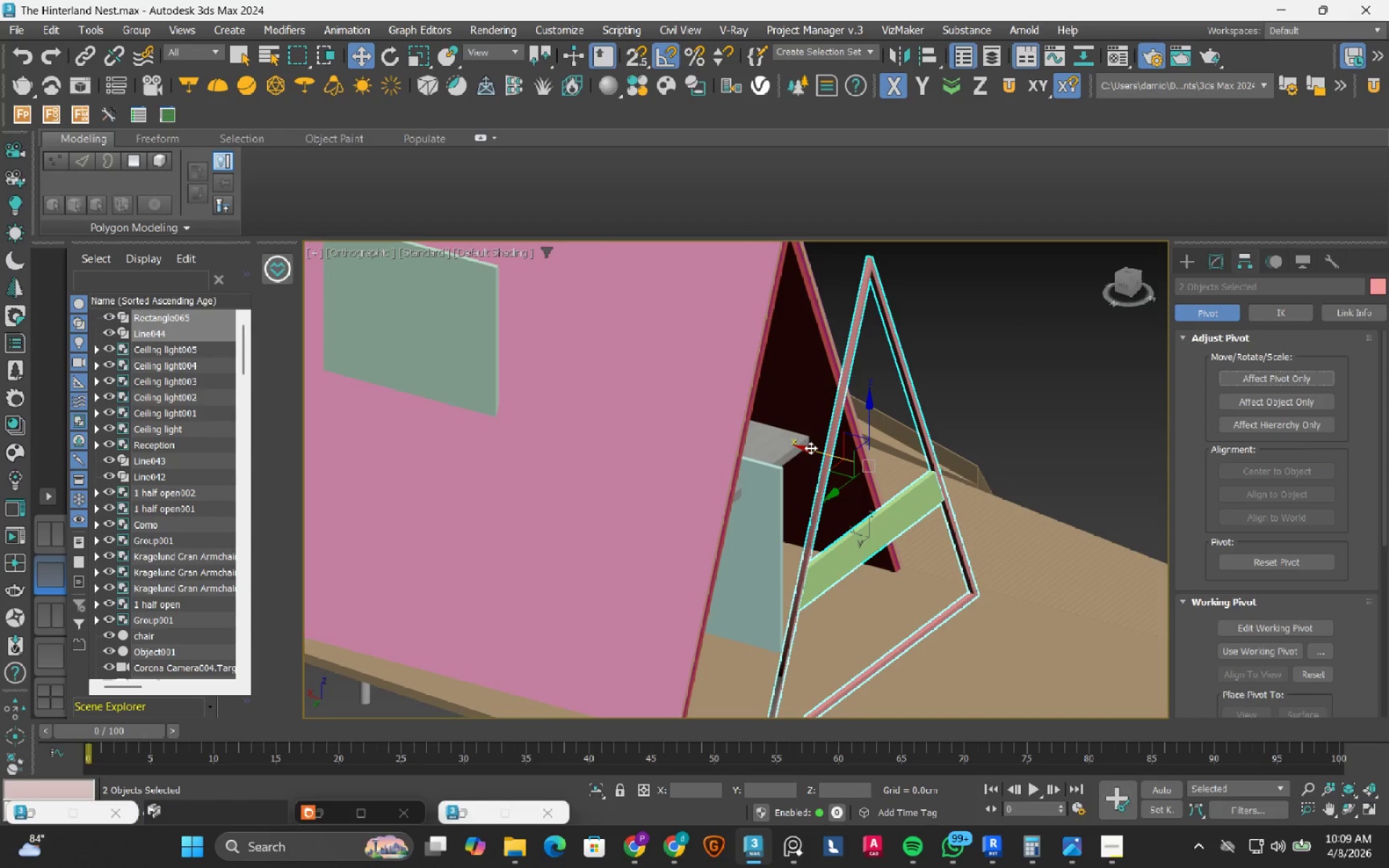 
left_click_drag(start_coordinate=[810, 448], to_coordinate=[696, 436])
 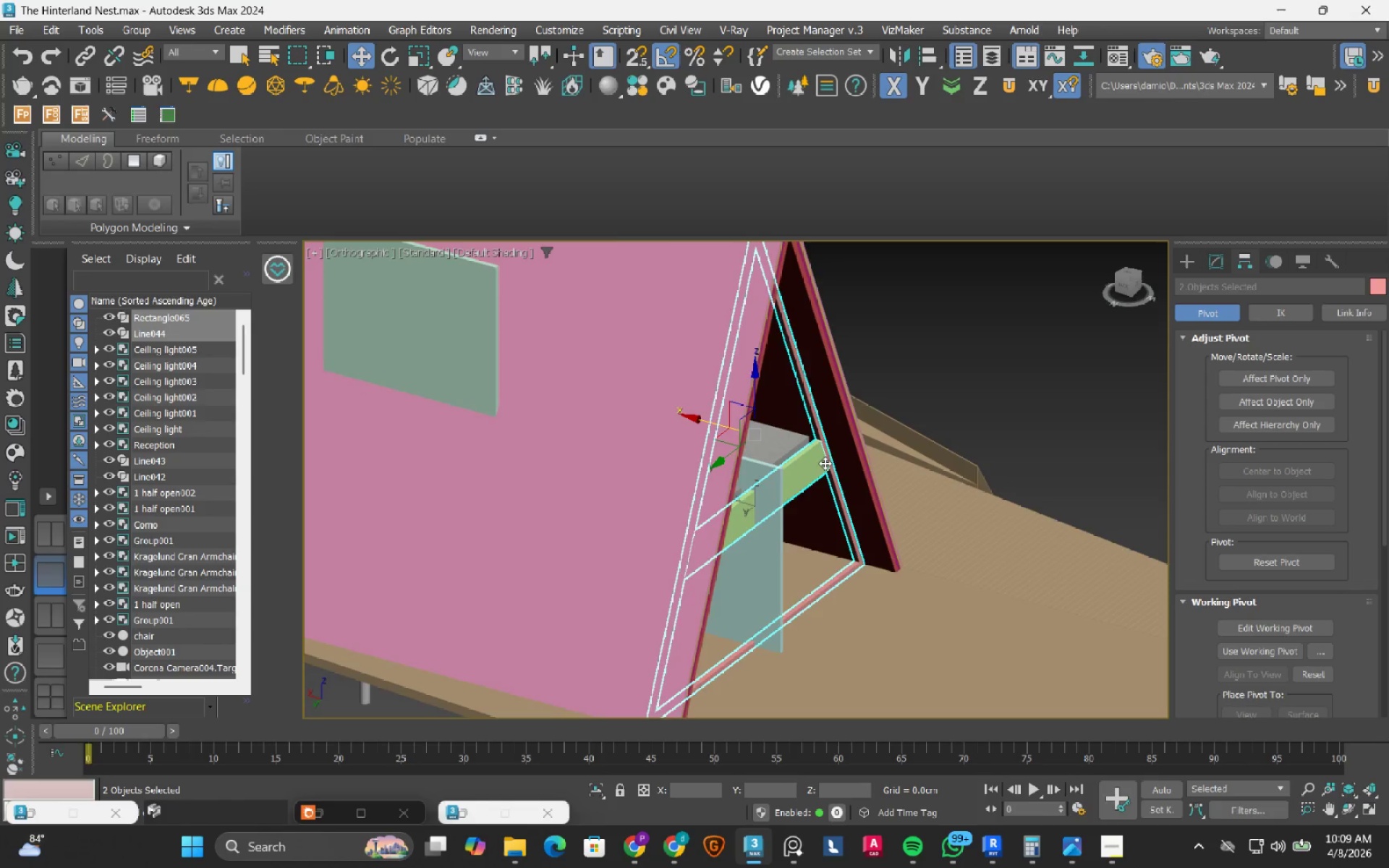 
hold_key(key=AltLeft, duration=1.51)
 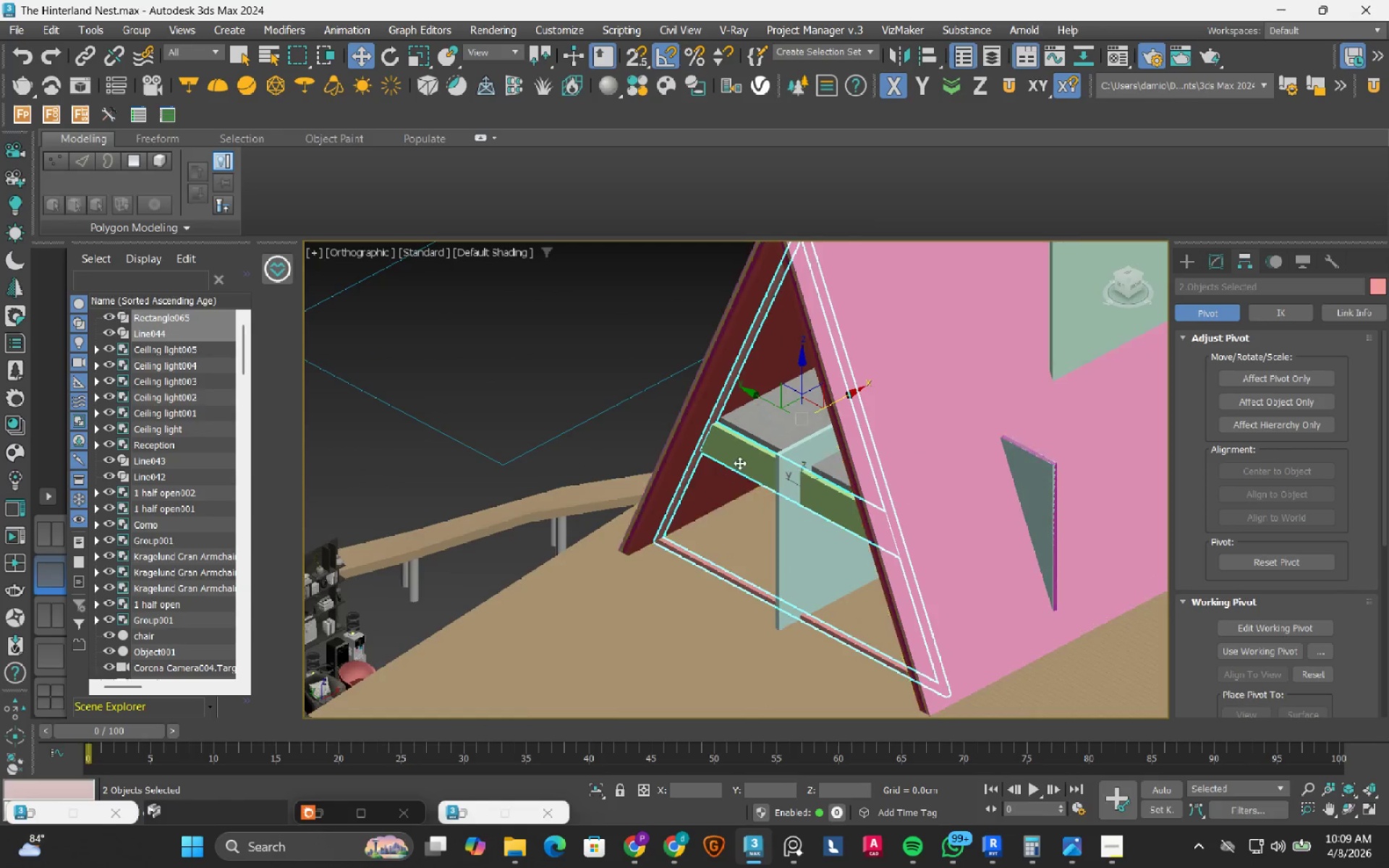 
scroll: coordinate [826, 463], scroll_direction: down, amount: 1.0
 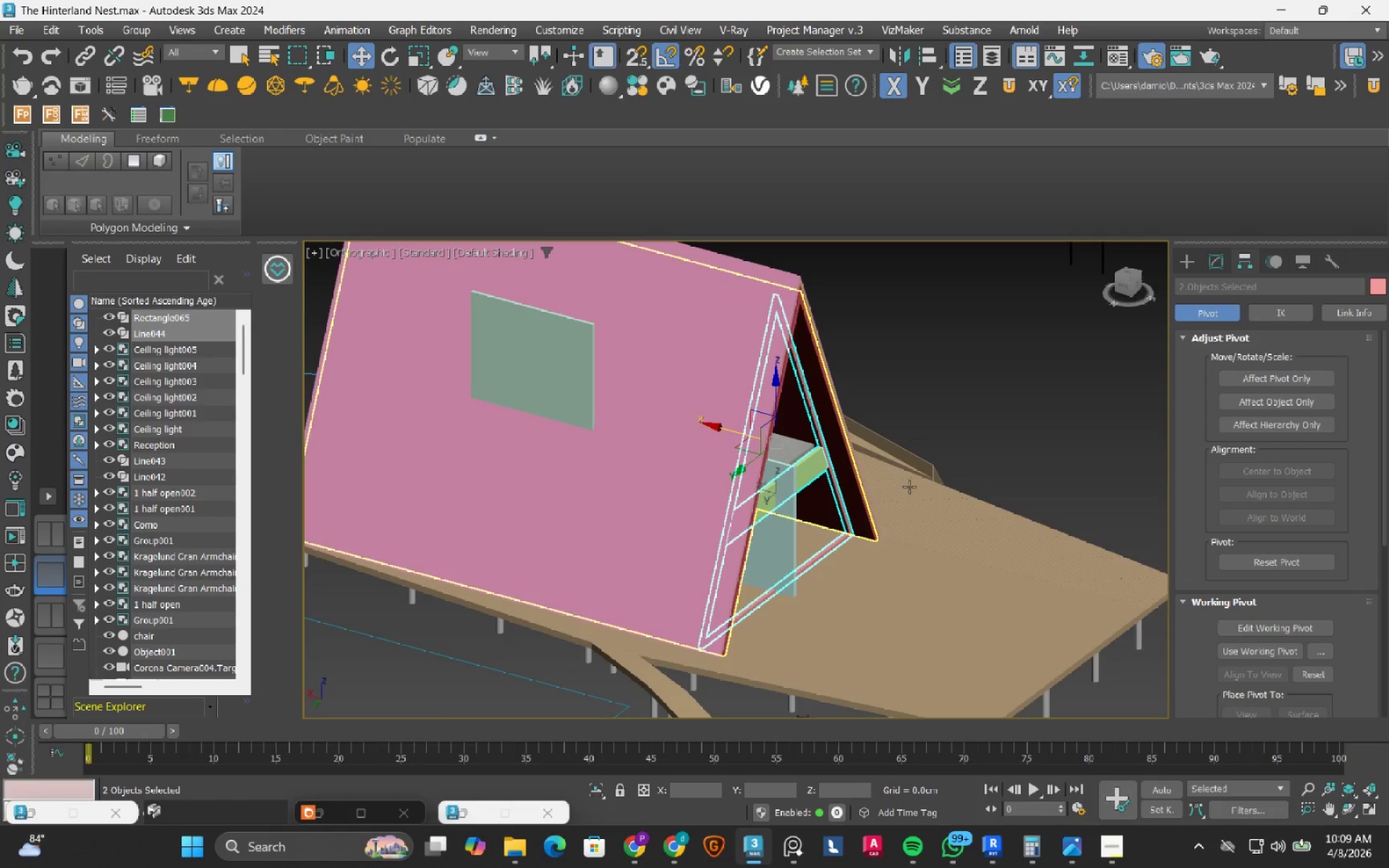 
key(Alt+AltLeft)
 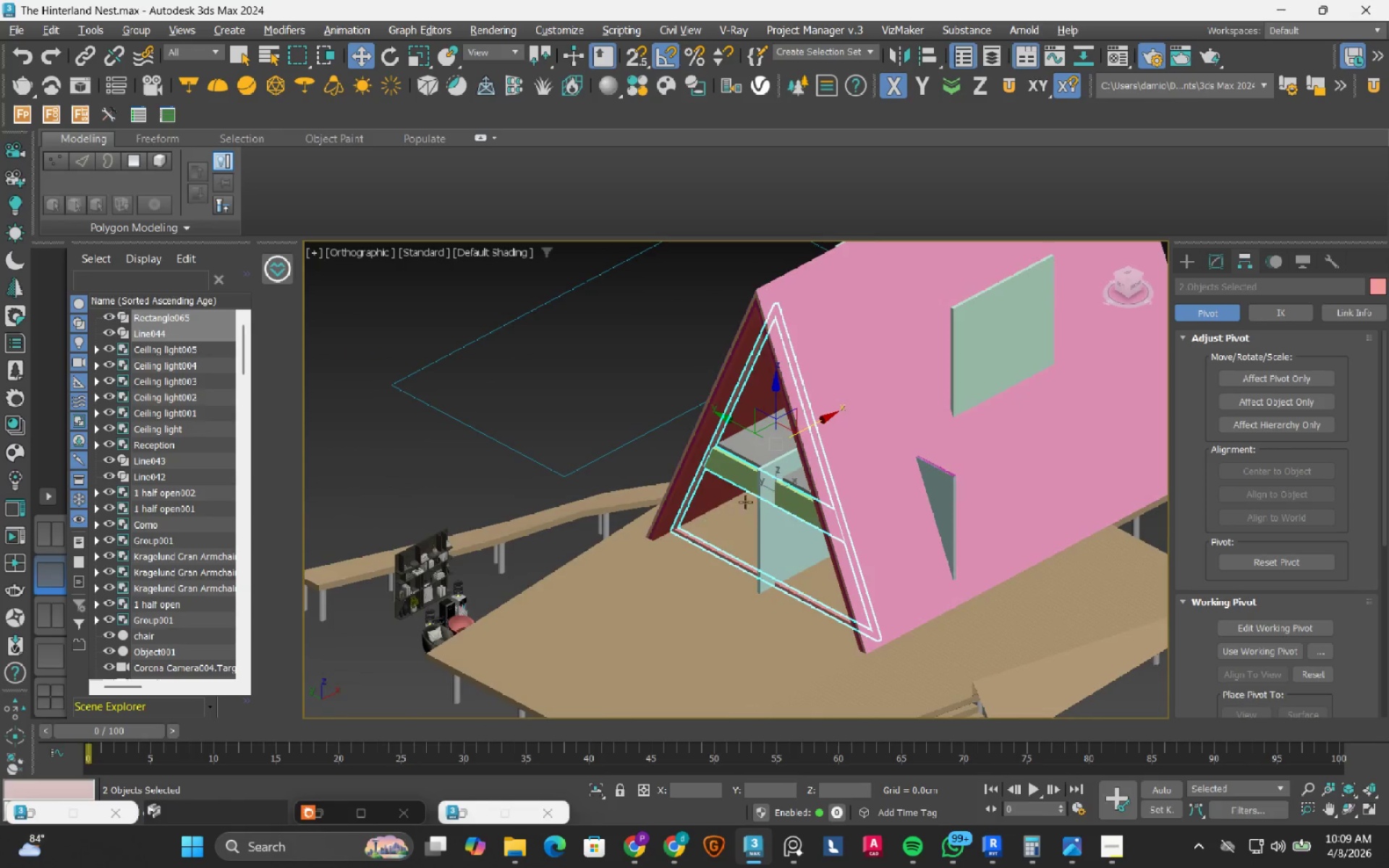 
key(Alt+AltLeft)
 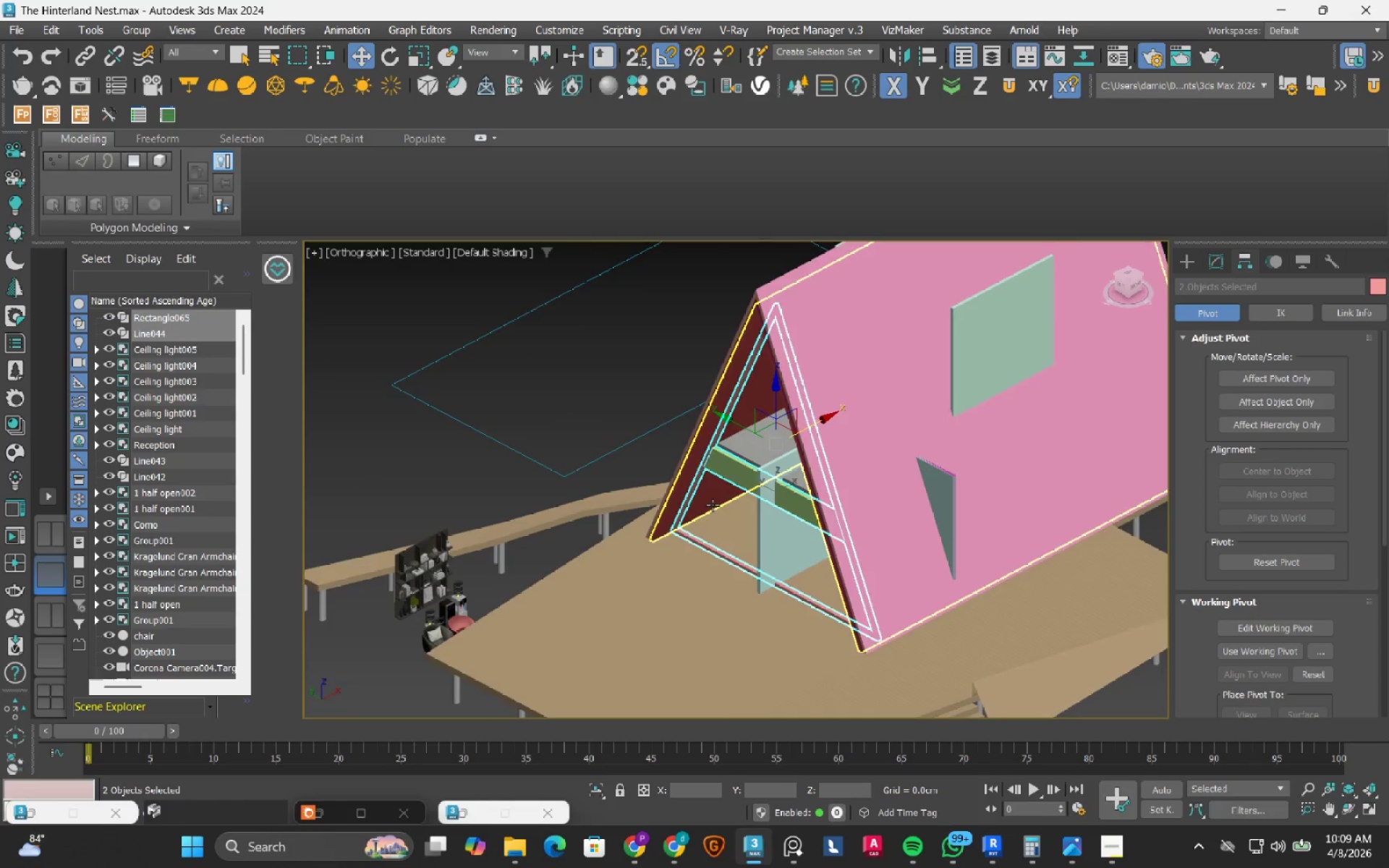 
scroll: coordinate [713, 505], scroll_direction: up, amount: 1.0
 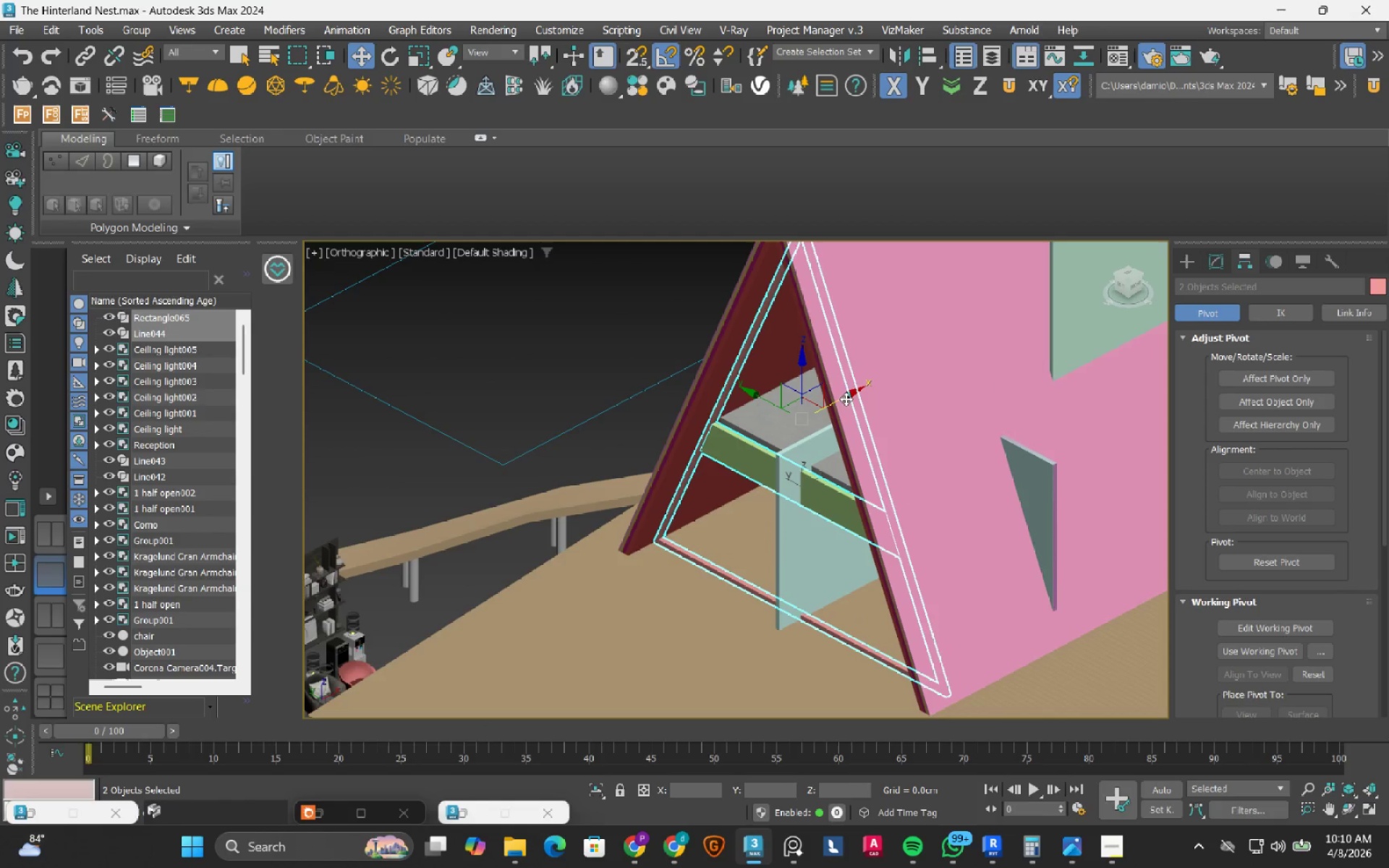 
left_click_drag(start_coordinate=[848, 394], to_coordinate=[840, 408])
 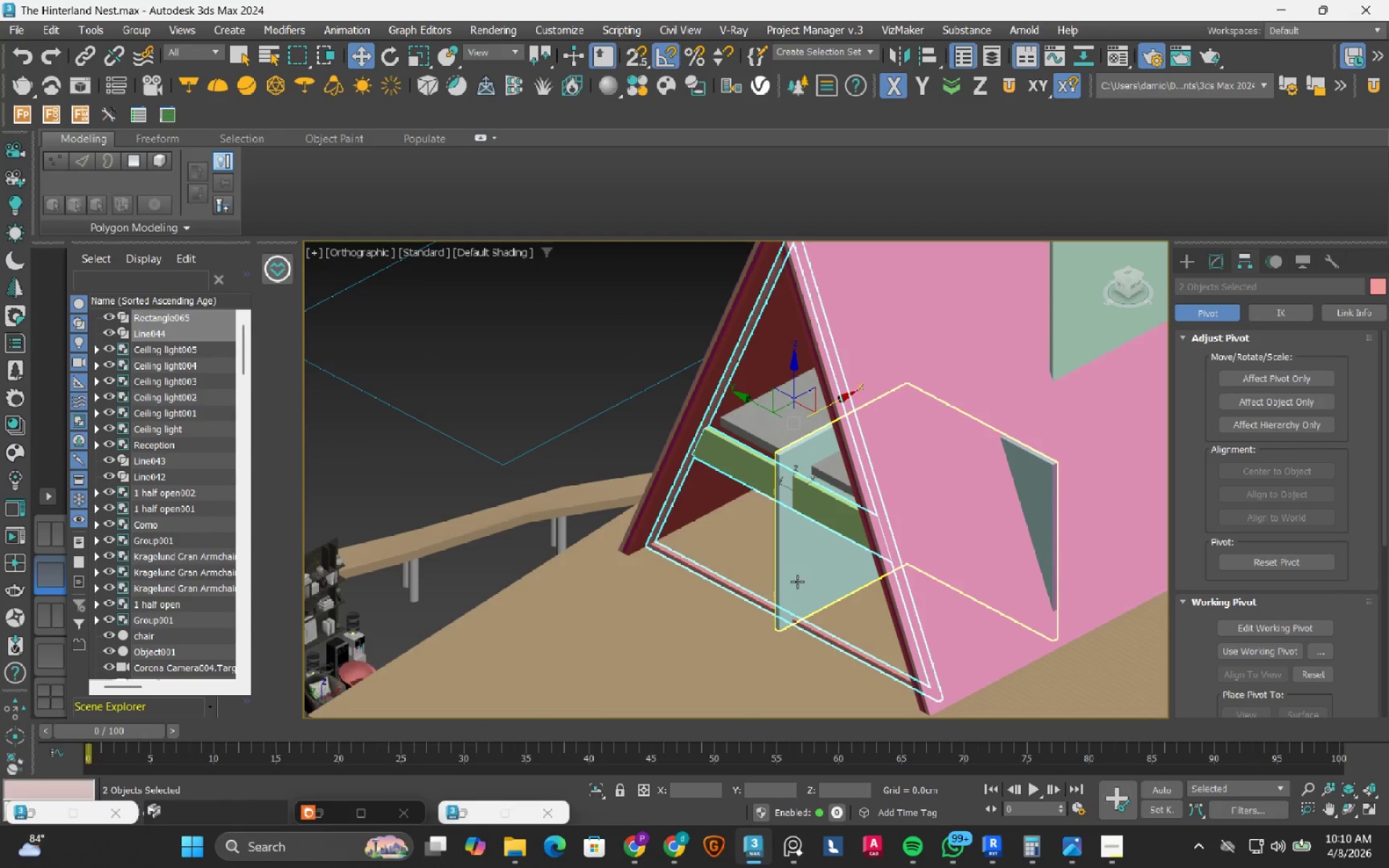 
left_click([797, 582])
 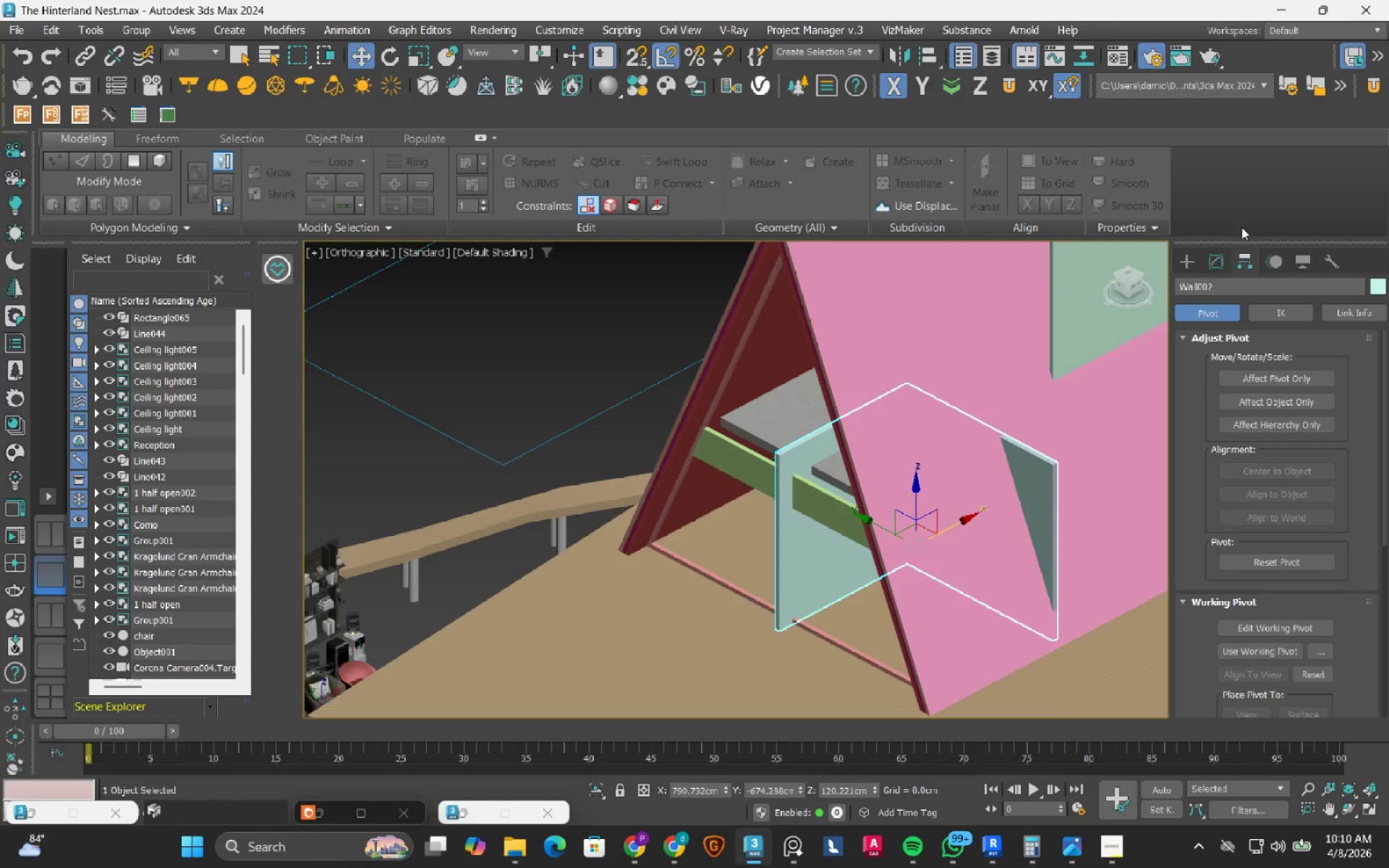 
left_click([1215, 255])
 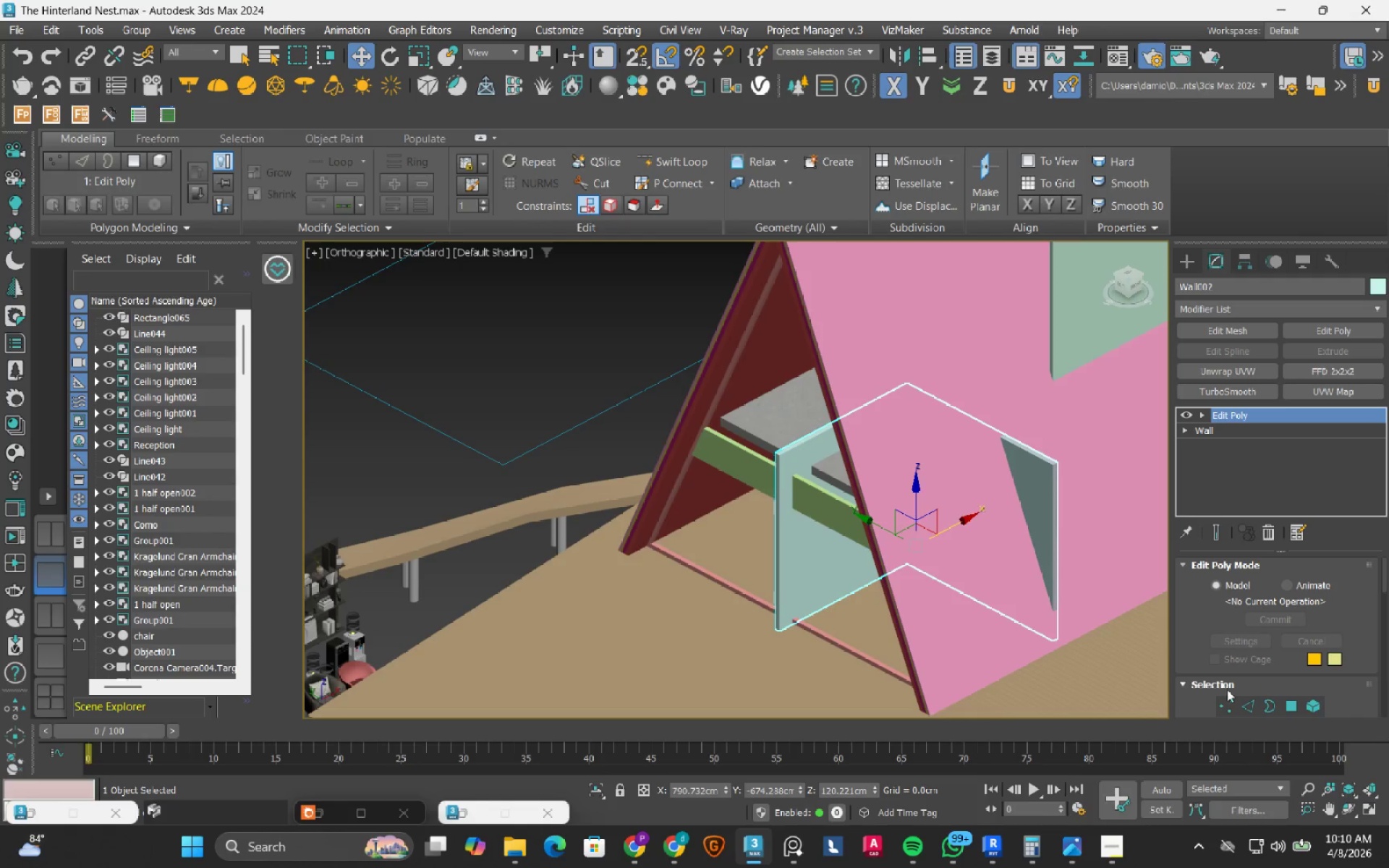 
left_click([1223, 702])
 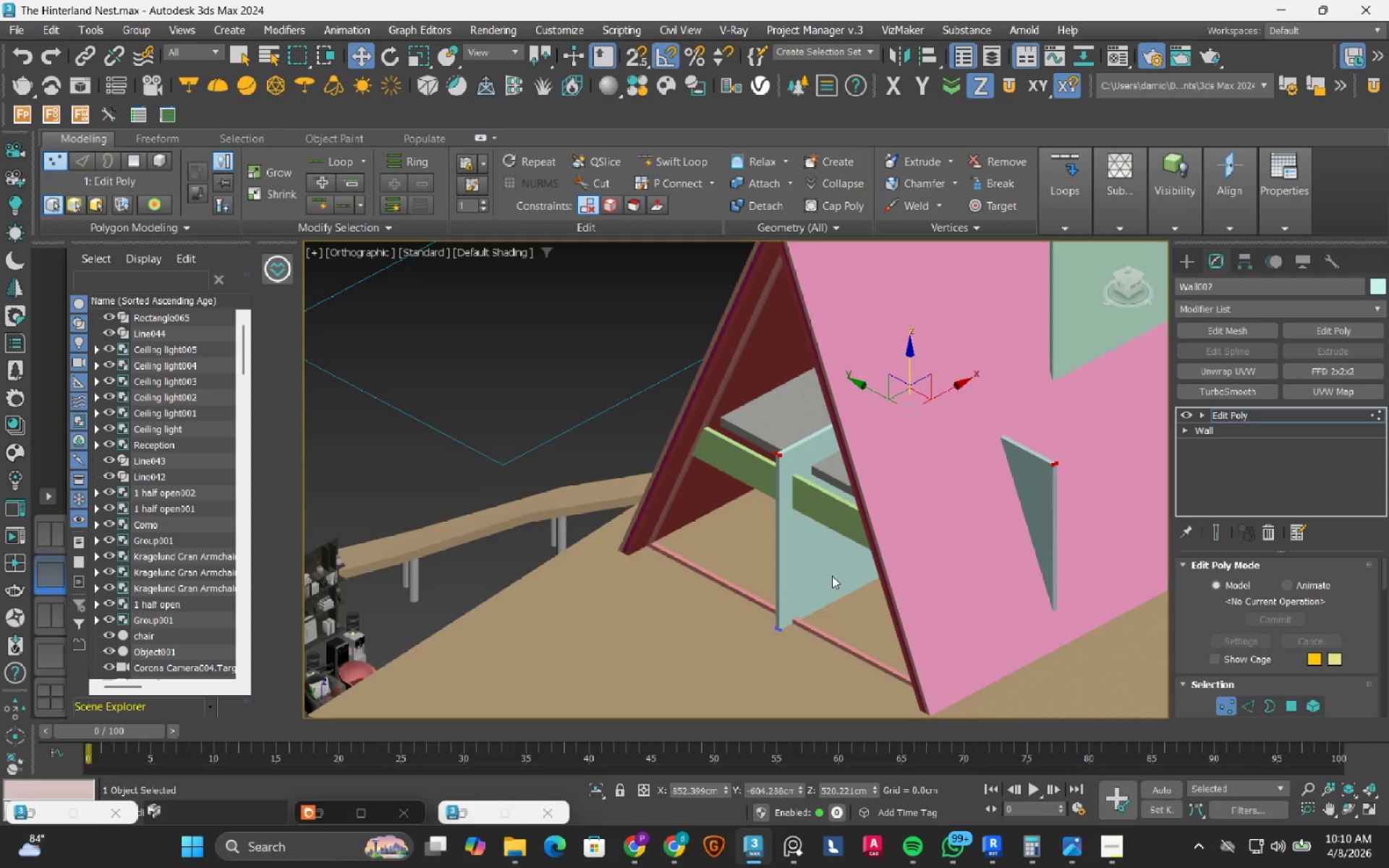 
hold_key(key=AltLeft, duration=1.5)
 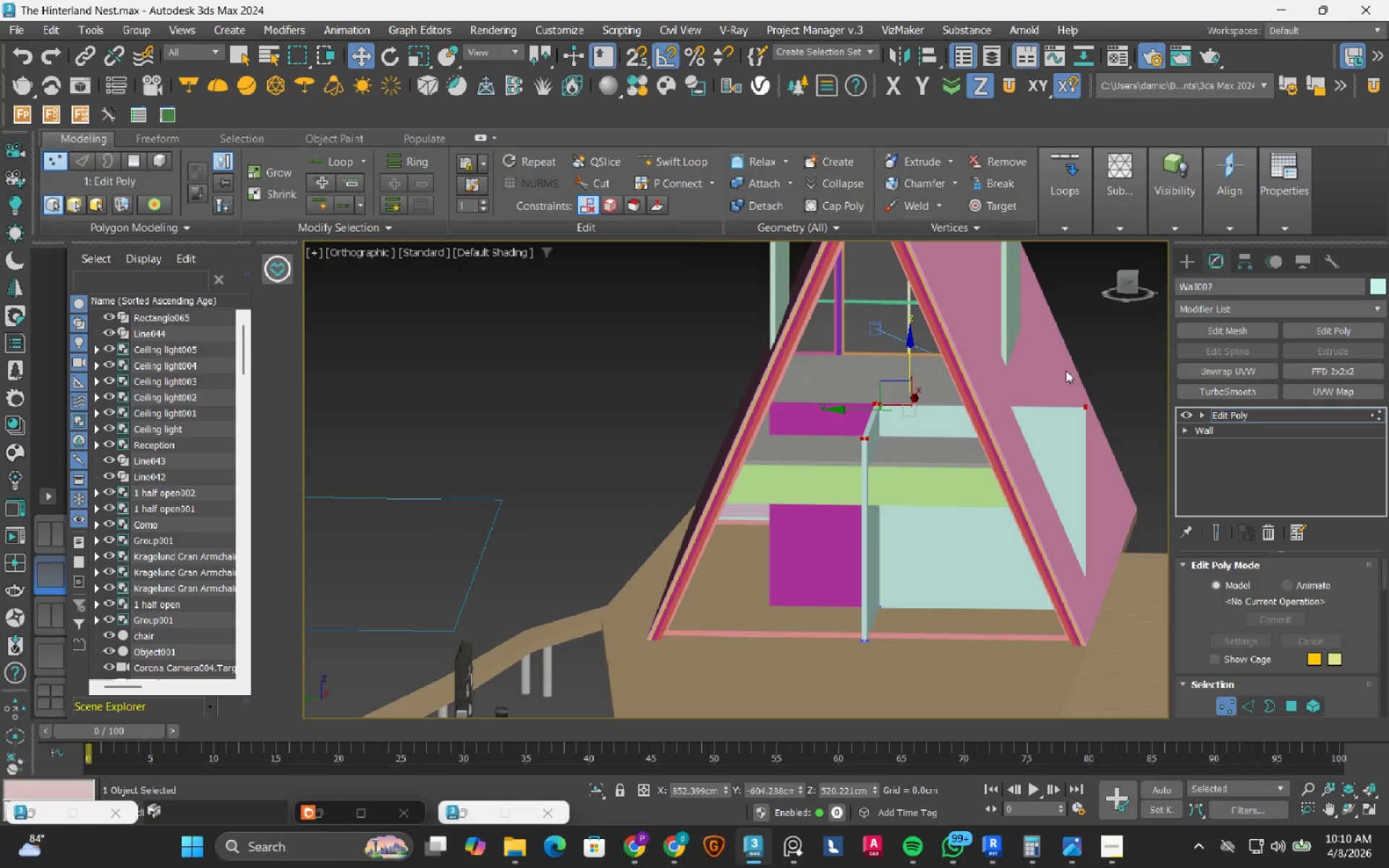 
hold_key(key=AltLeft, duration=0.44)
 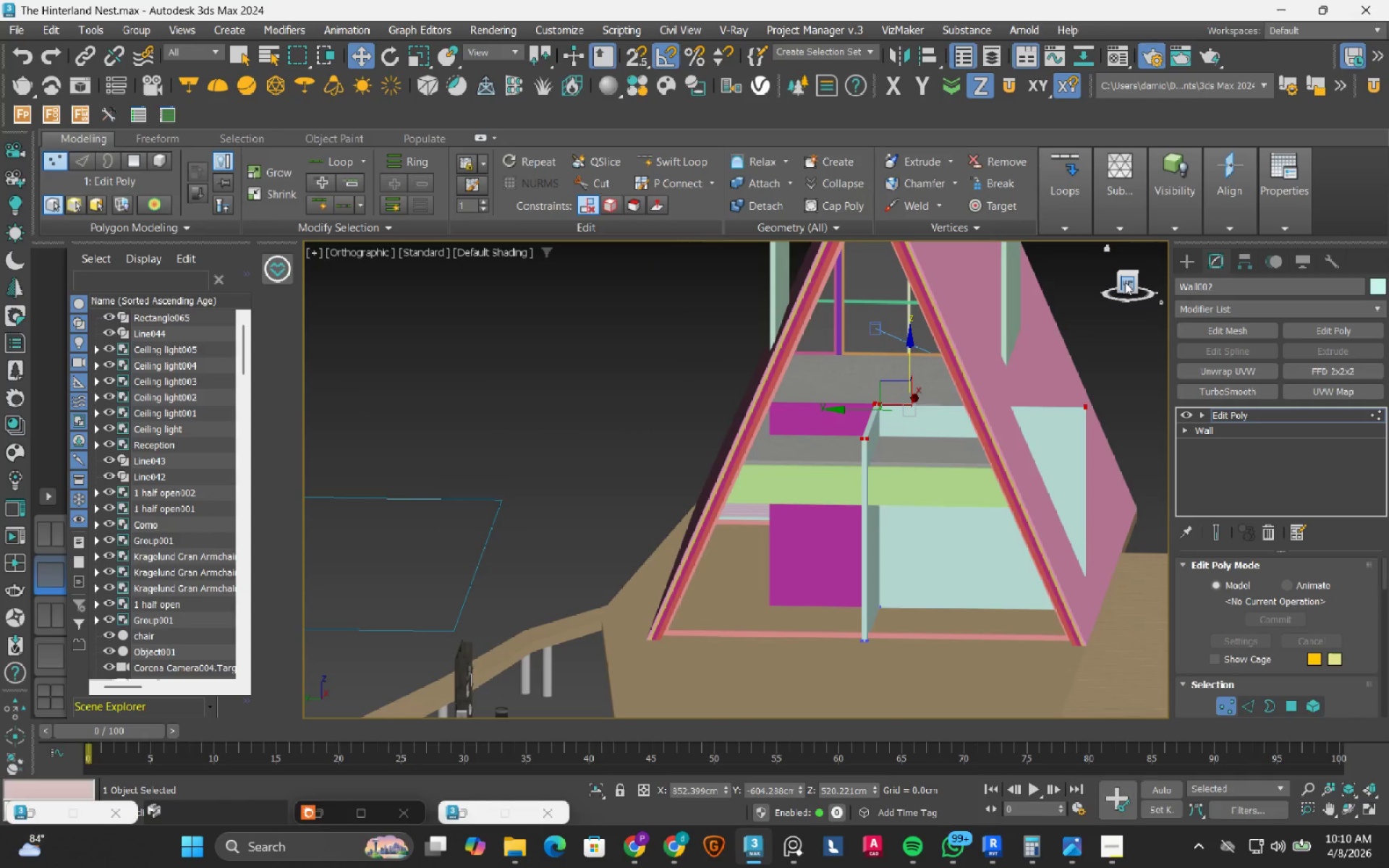 
left_click([1129, 279])
 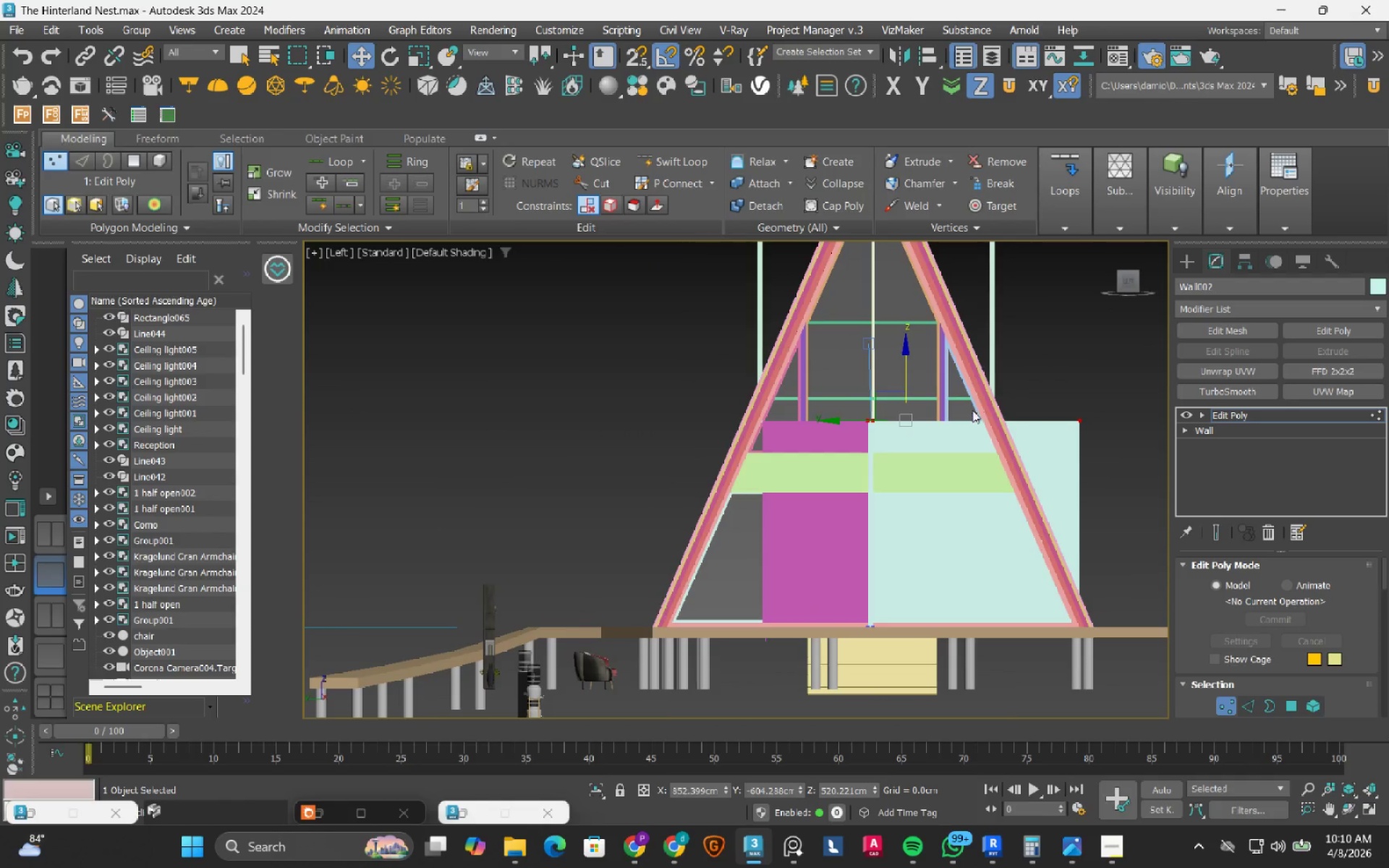 
scroll: coordinate [905, 432], scroll_direction: up, amount: 1.0
 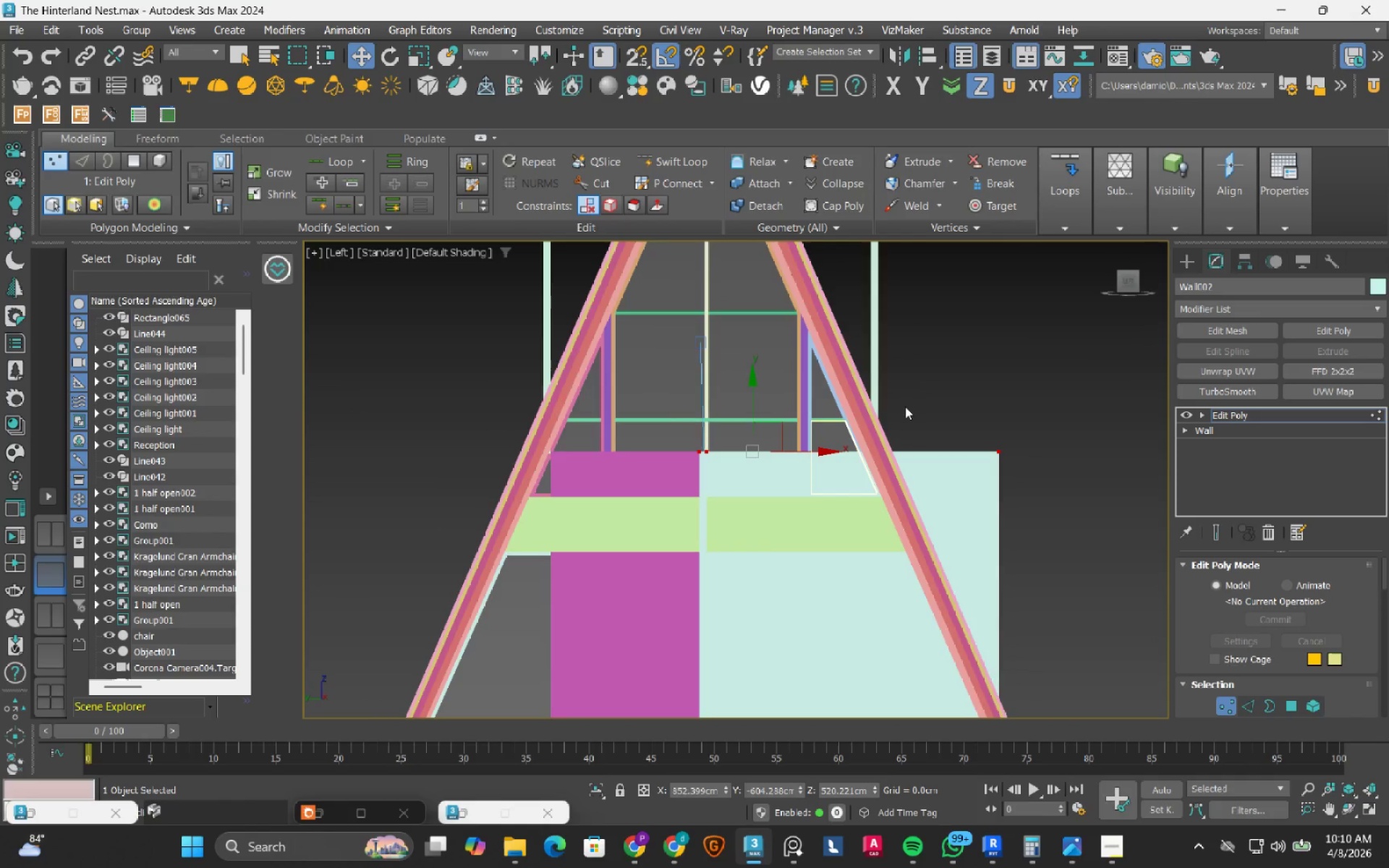 
left_click_drag(start_coordinate=[1046, 397], to_coordinate=[659, 477])
 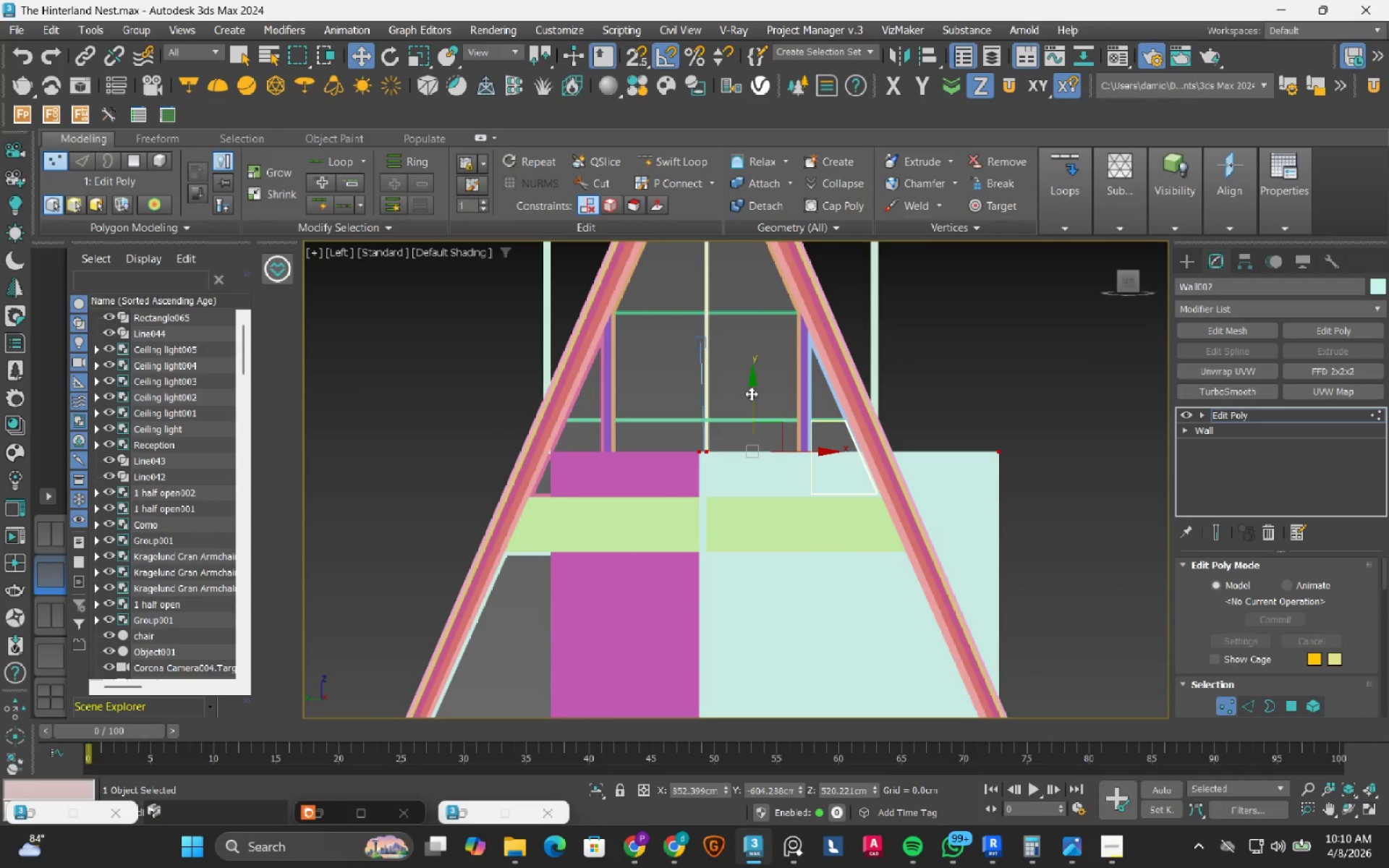 
left_click_drag(start_coordinate=[751, 393], to_coordinate=[553, 509])
 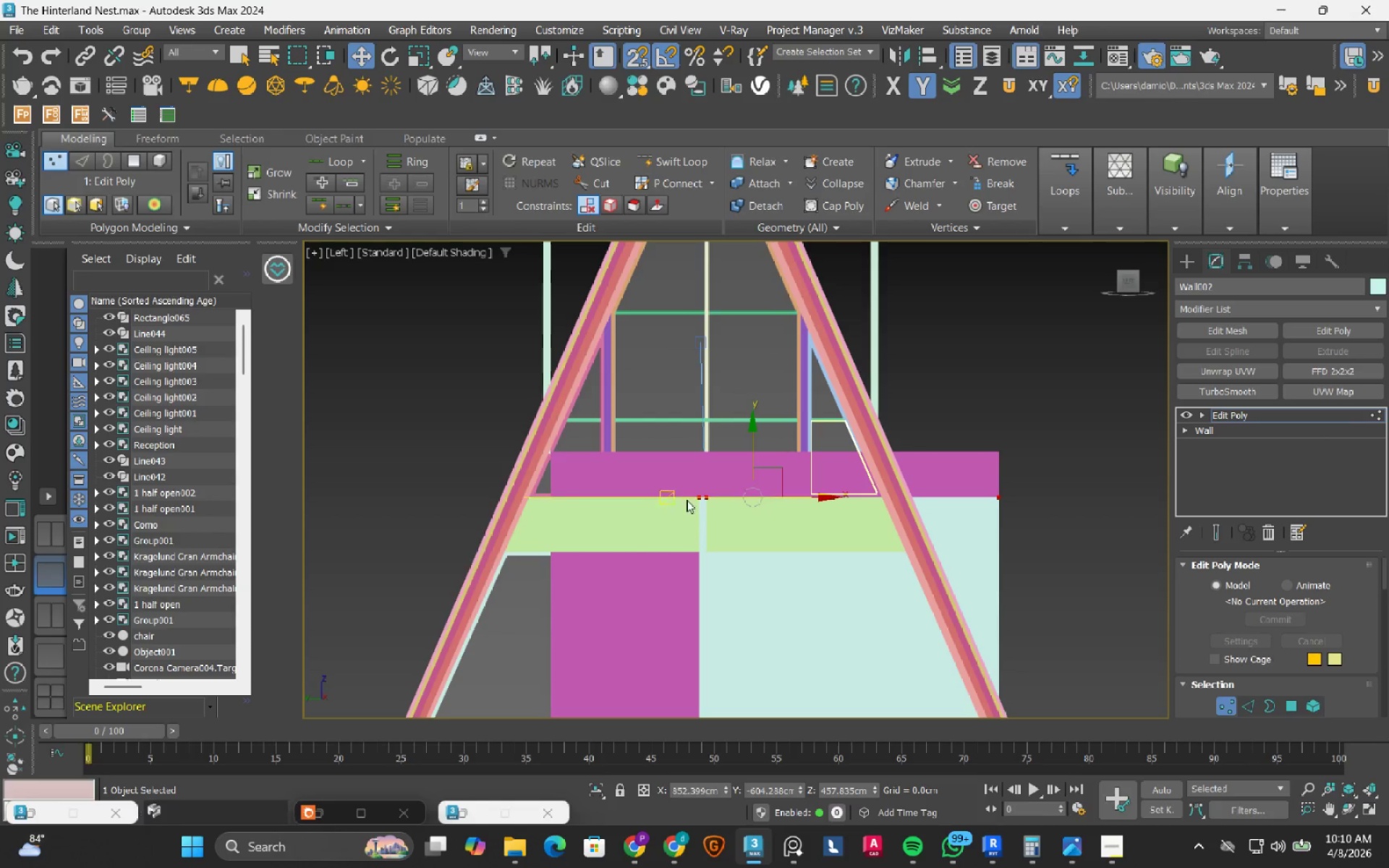 
key(S)
 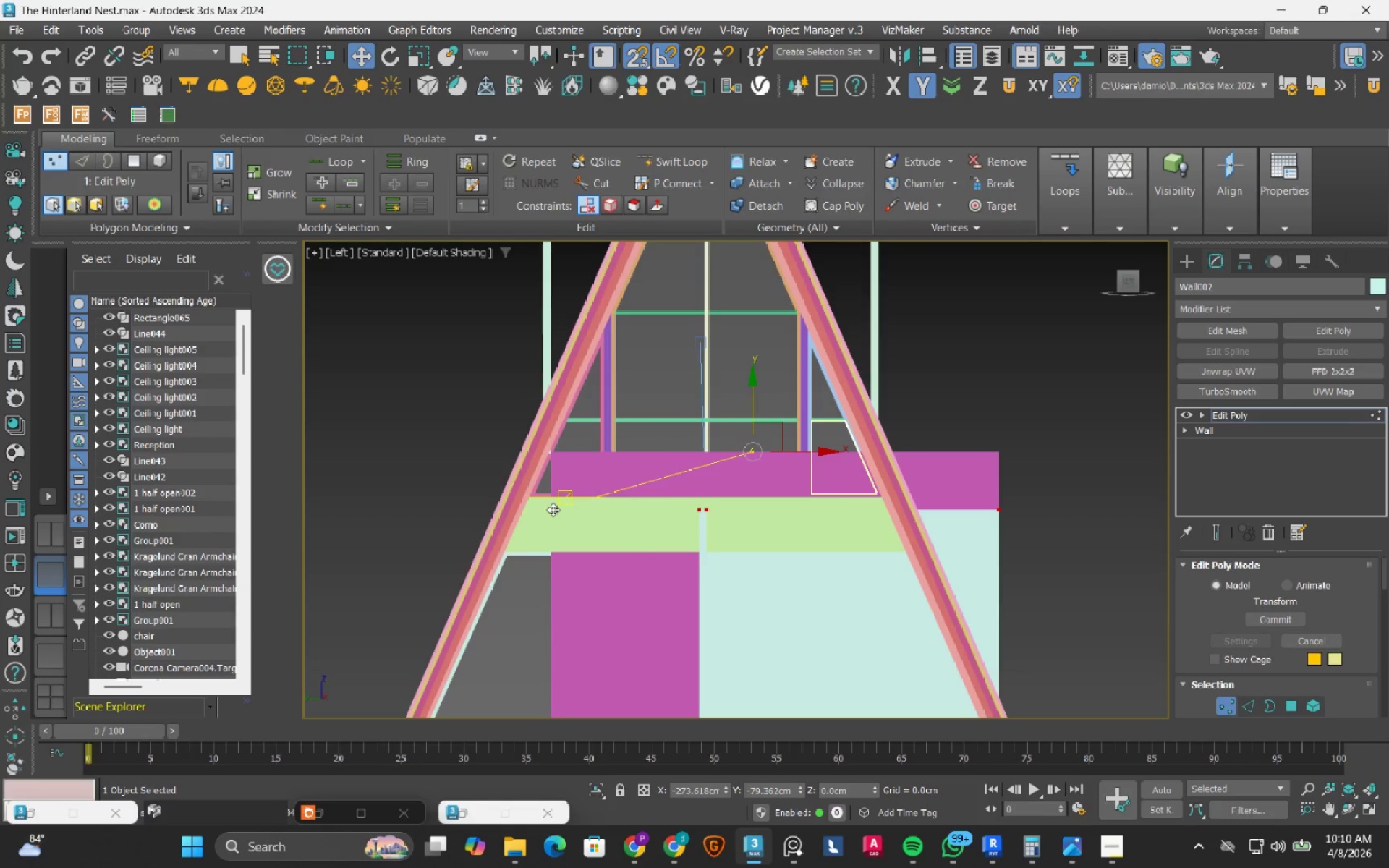 
hold_key(key=AltLeft, duration=0.58)
 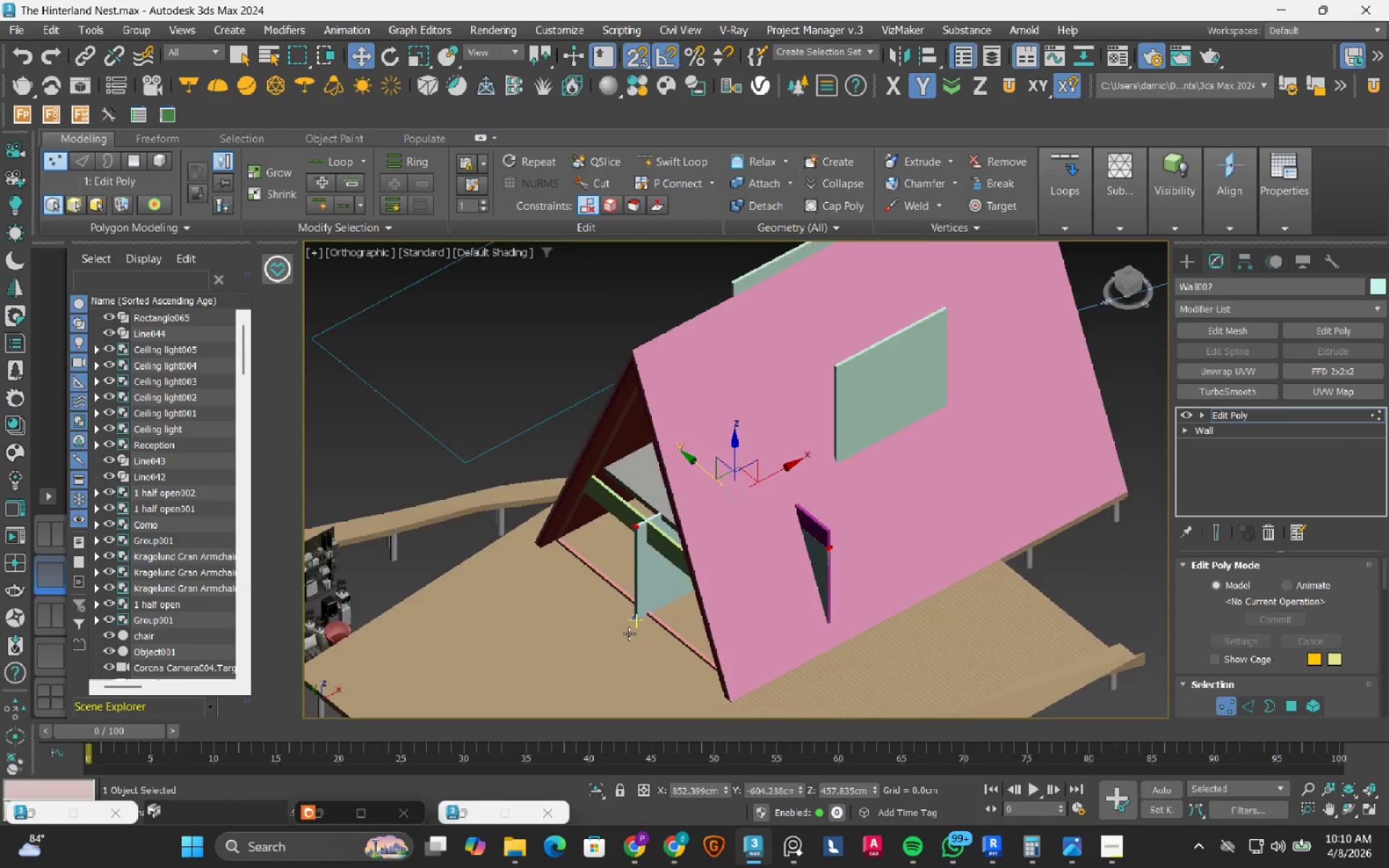 
scroll: coordinate [714, 491], scroll_direction: down, amount: 2.0
 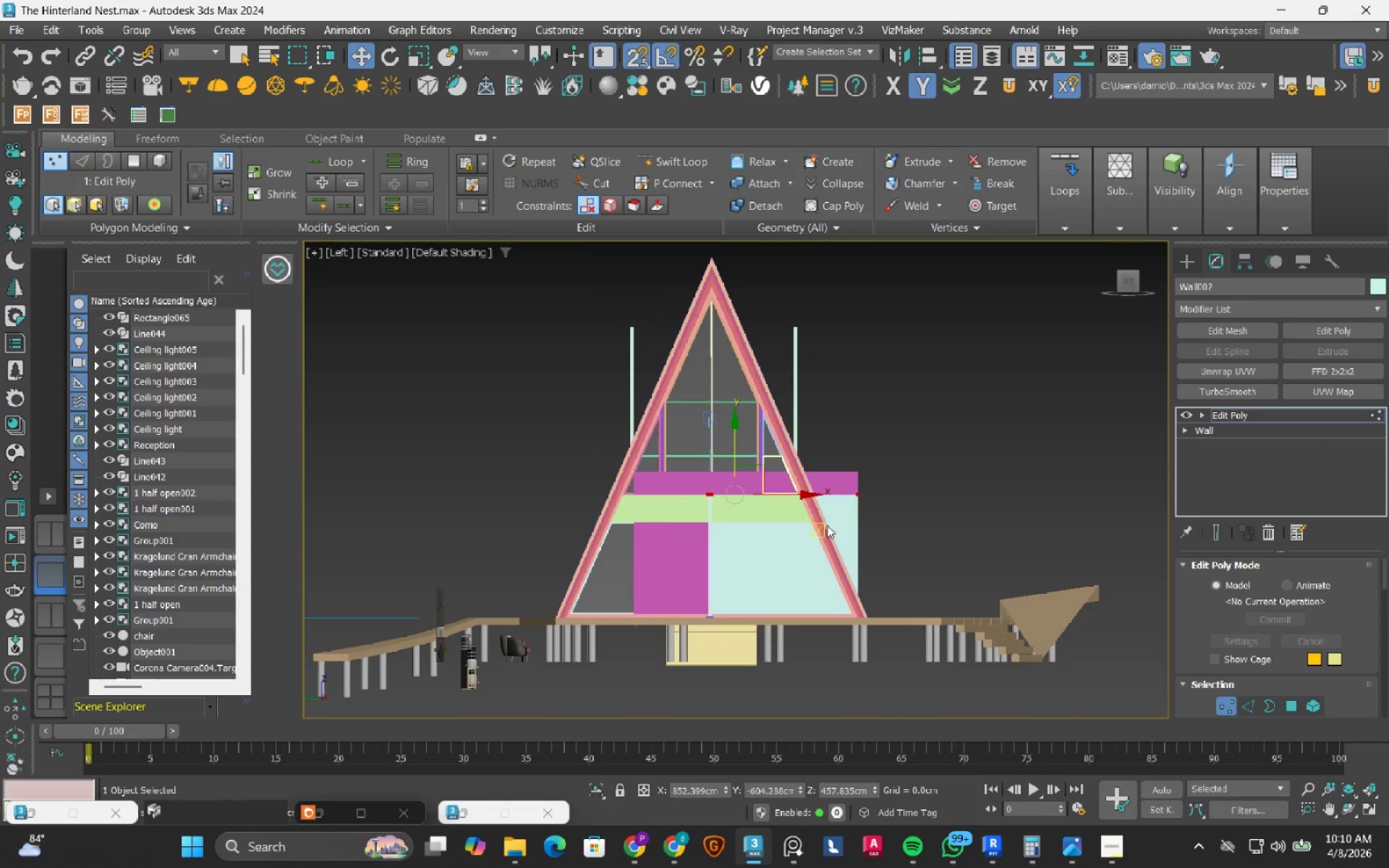 
left_click_drag(start_coordinate=[664, 650], to_coordinate=[559, 365])
 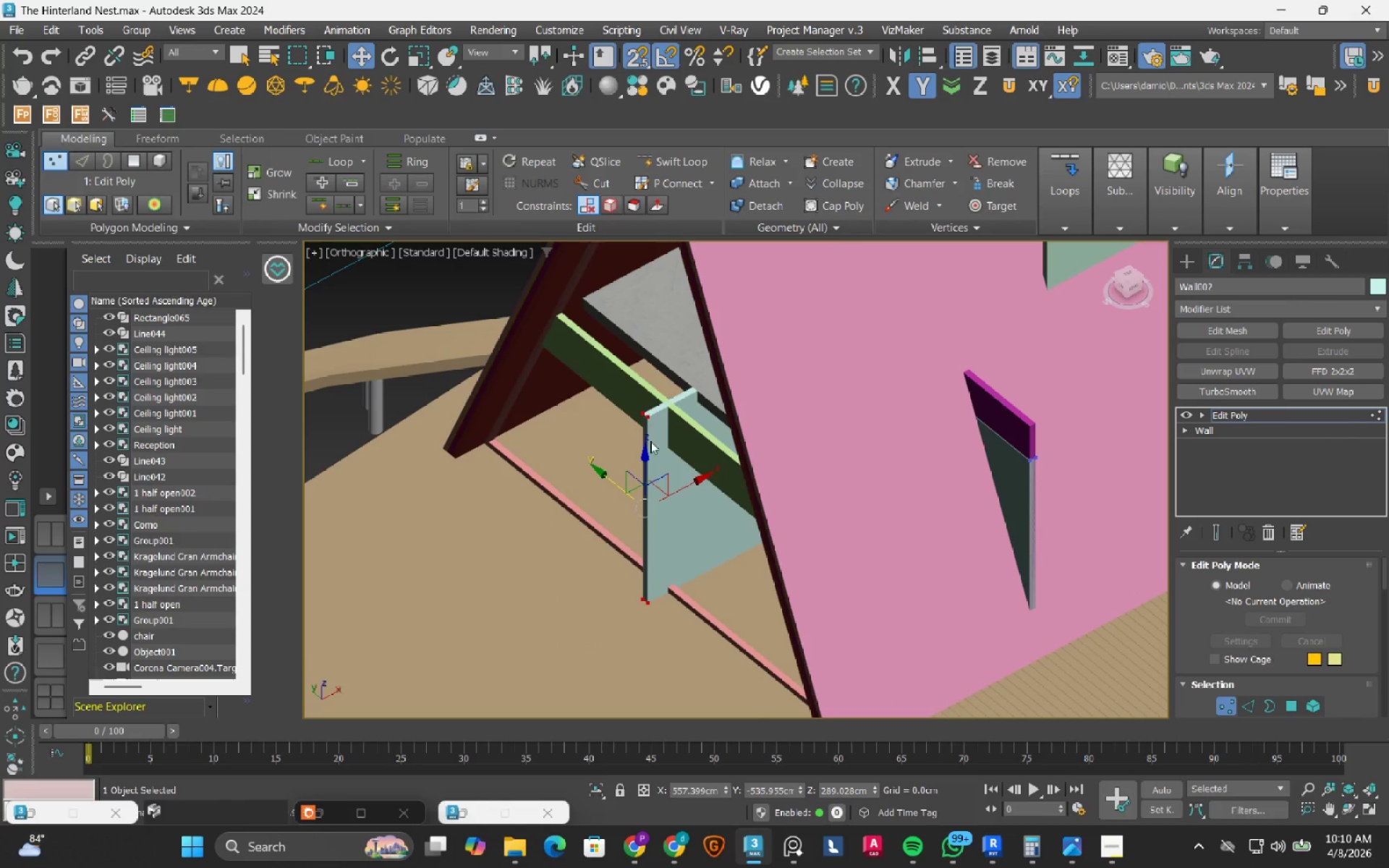 
scroll: coordinate [650, 445], scroll_direction: up, amount: 4.0
 